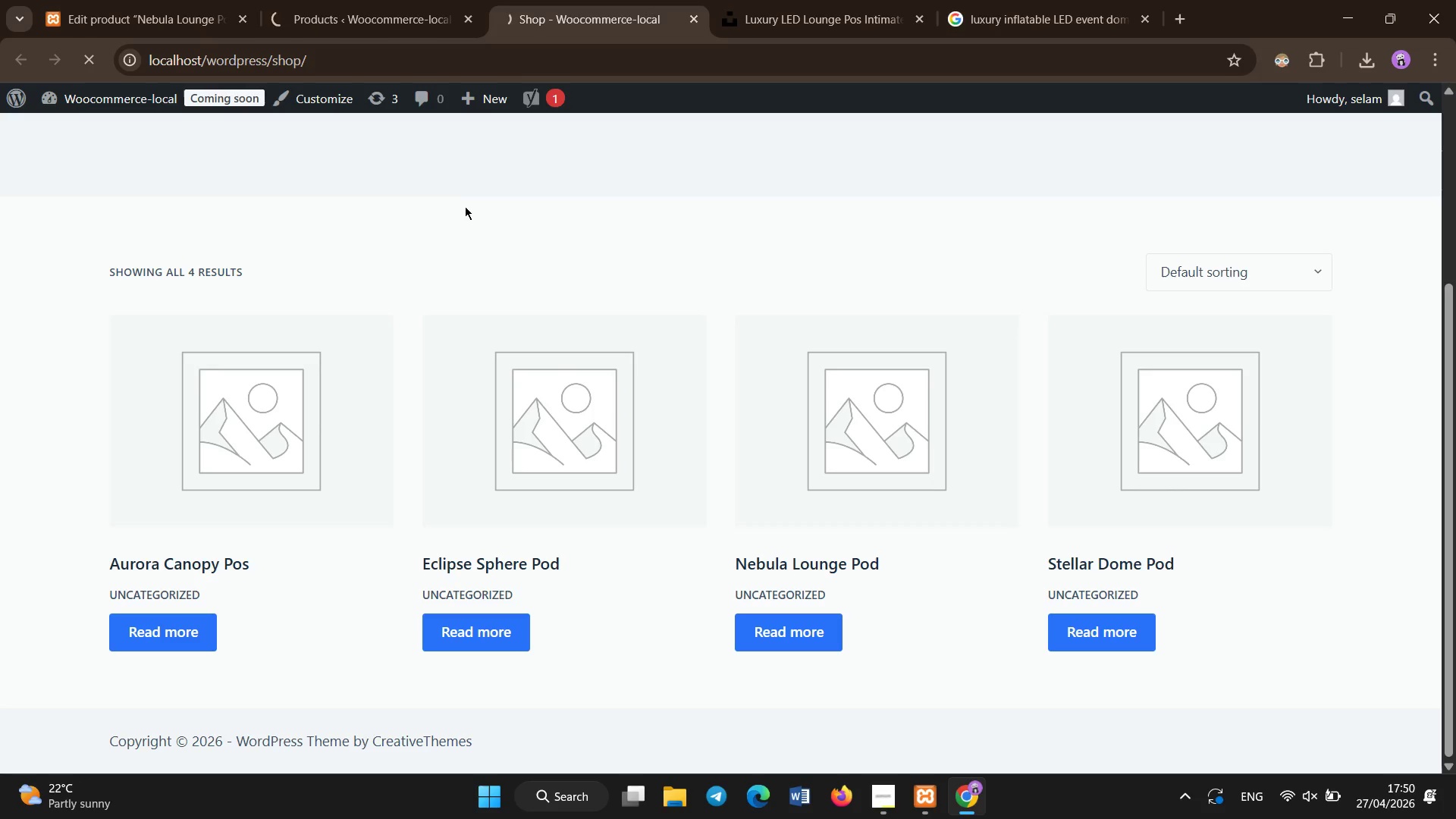 
left_click([946, 204])
 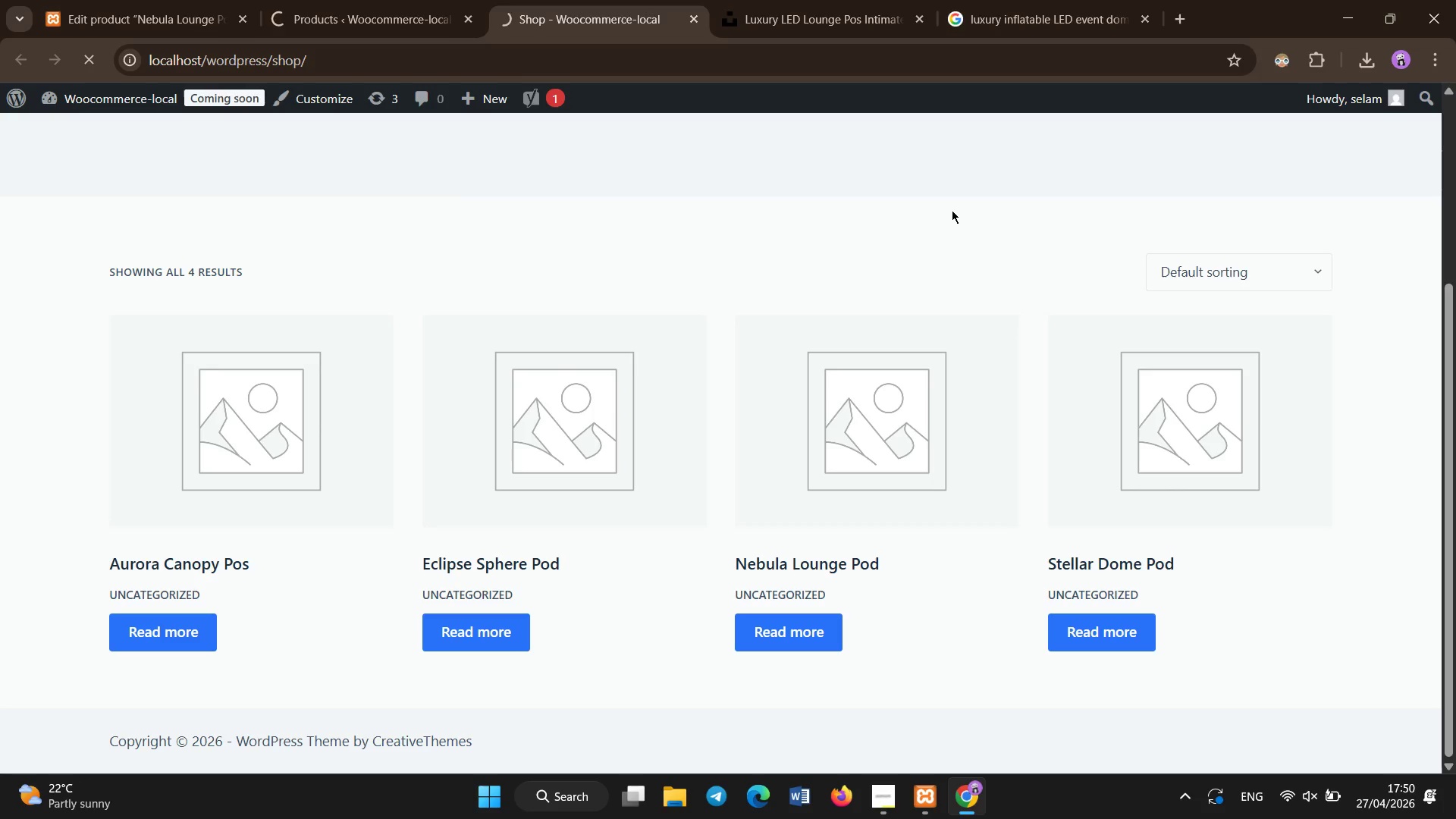 
scroll: coordinate [175, 0], scroll_direction: down, amount: 16.0
 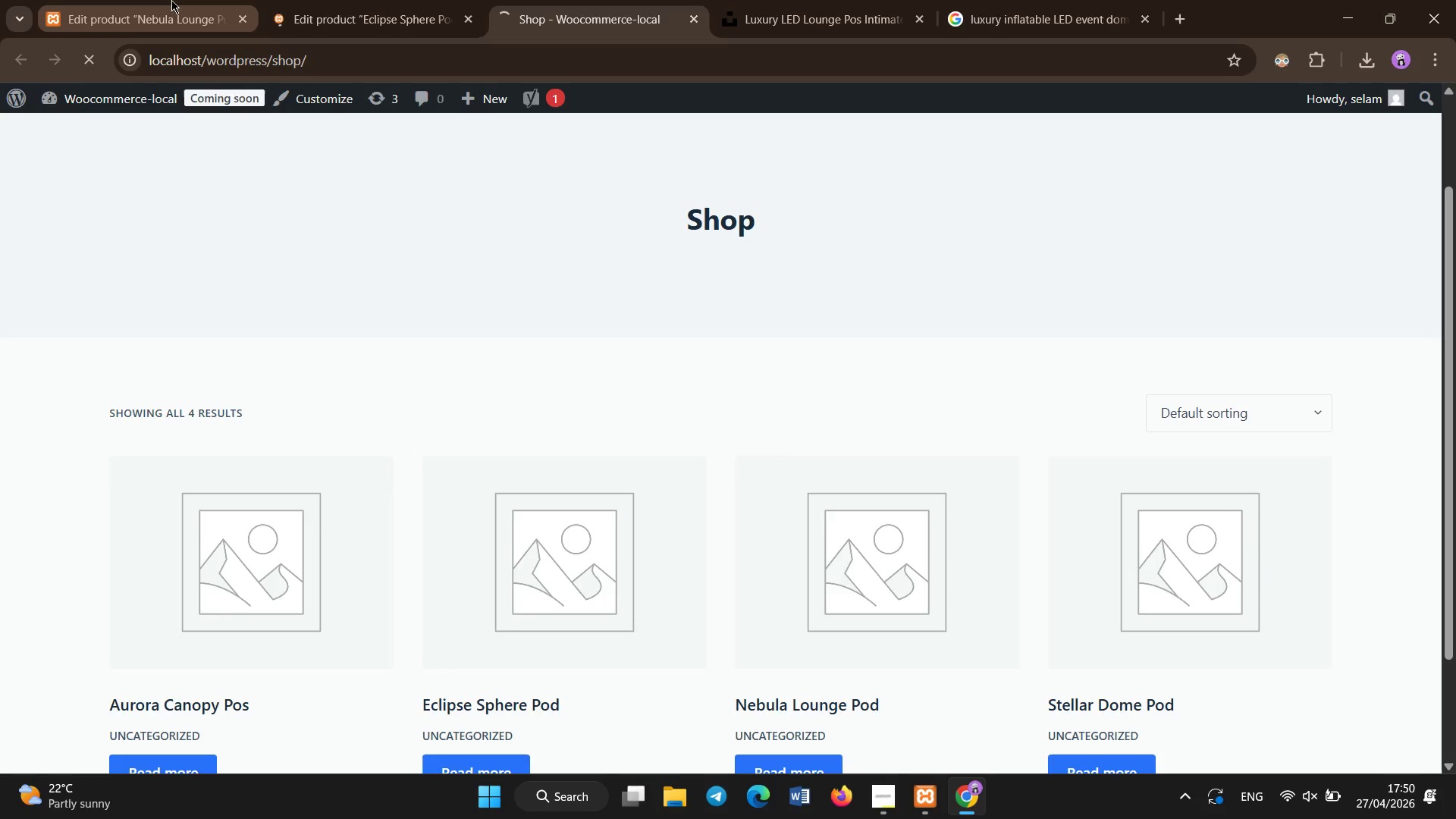 
left_click([171, 0])
 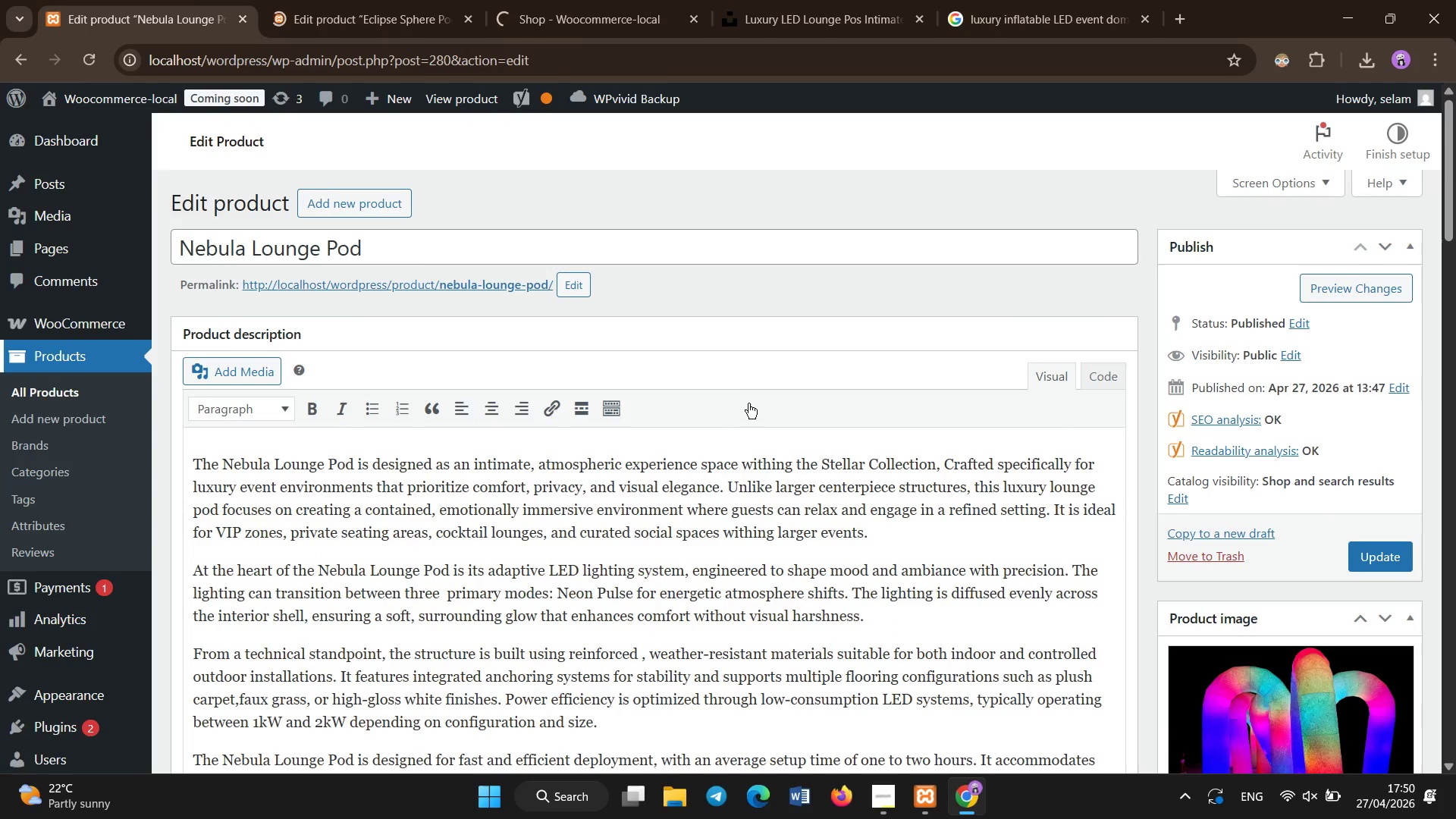 
left_click([748, 403])
 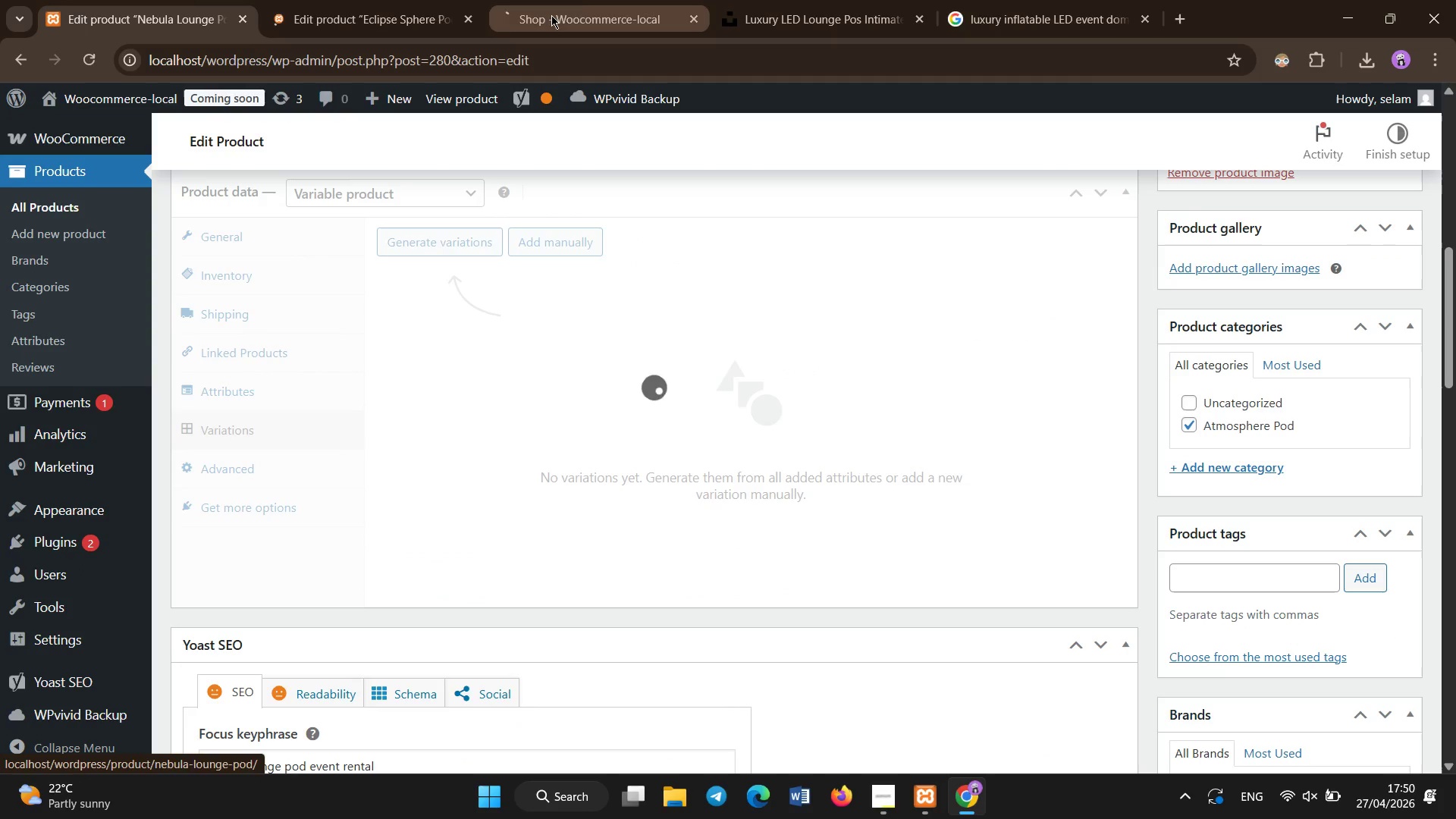 
scroll: coordinate [748, 403], scroll_direction: down, amount: 7.0
 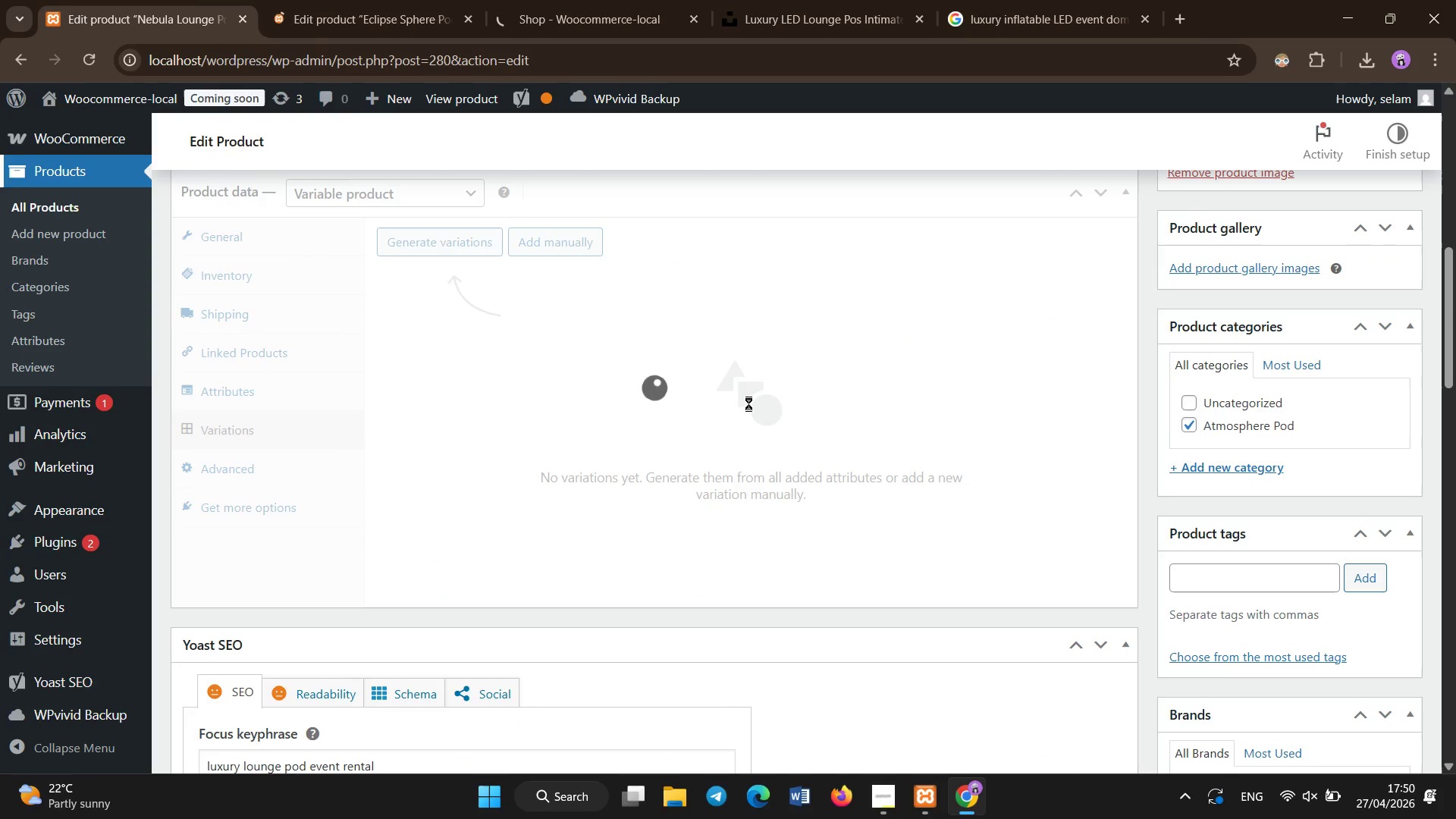 
left_click([582, 0])
 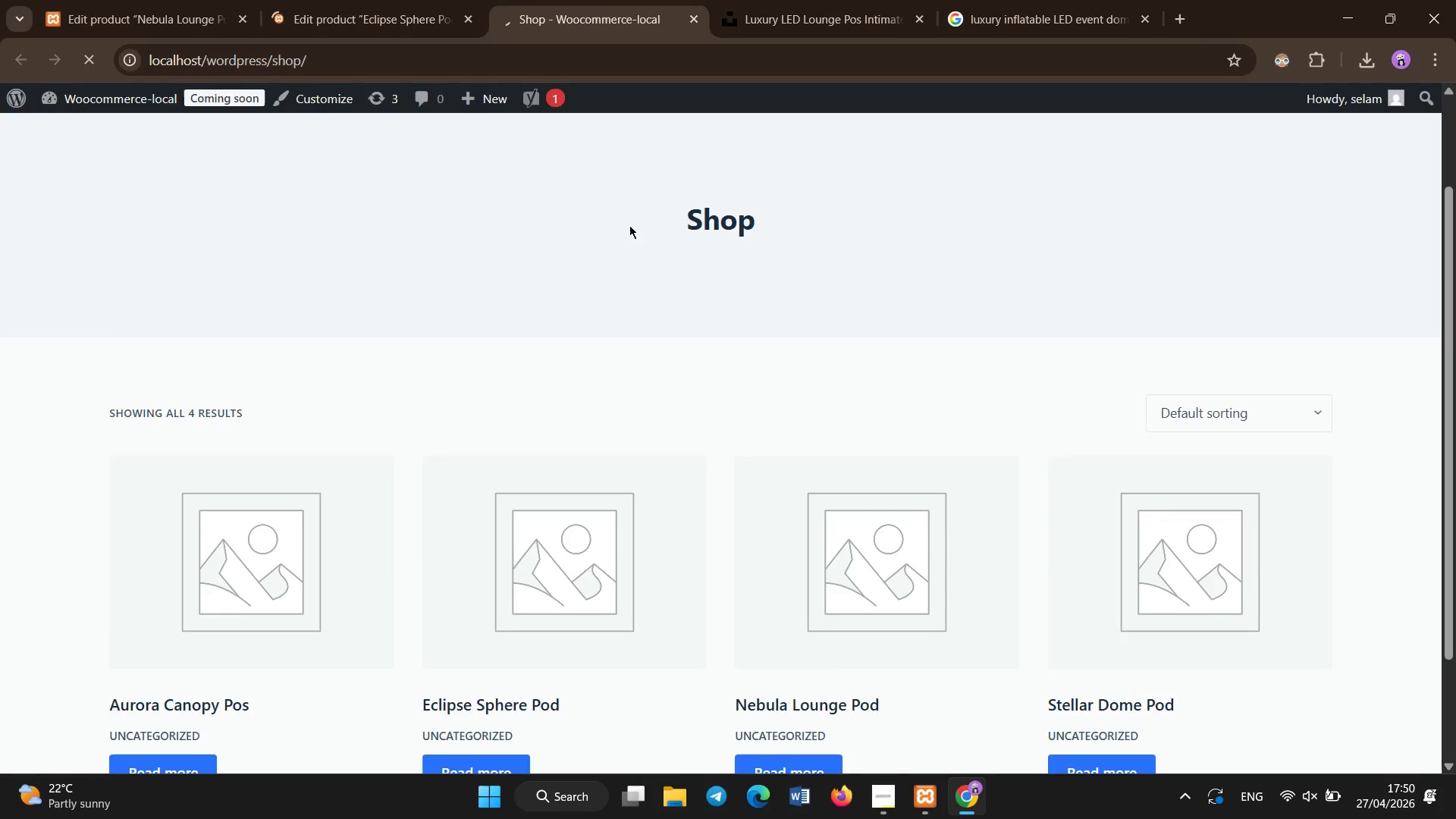 
scroll: coordinate [629, 225], scroll_direction: down, amount: 4.0
 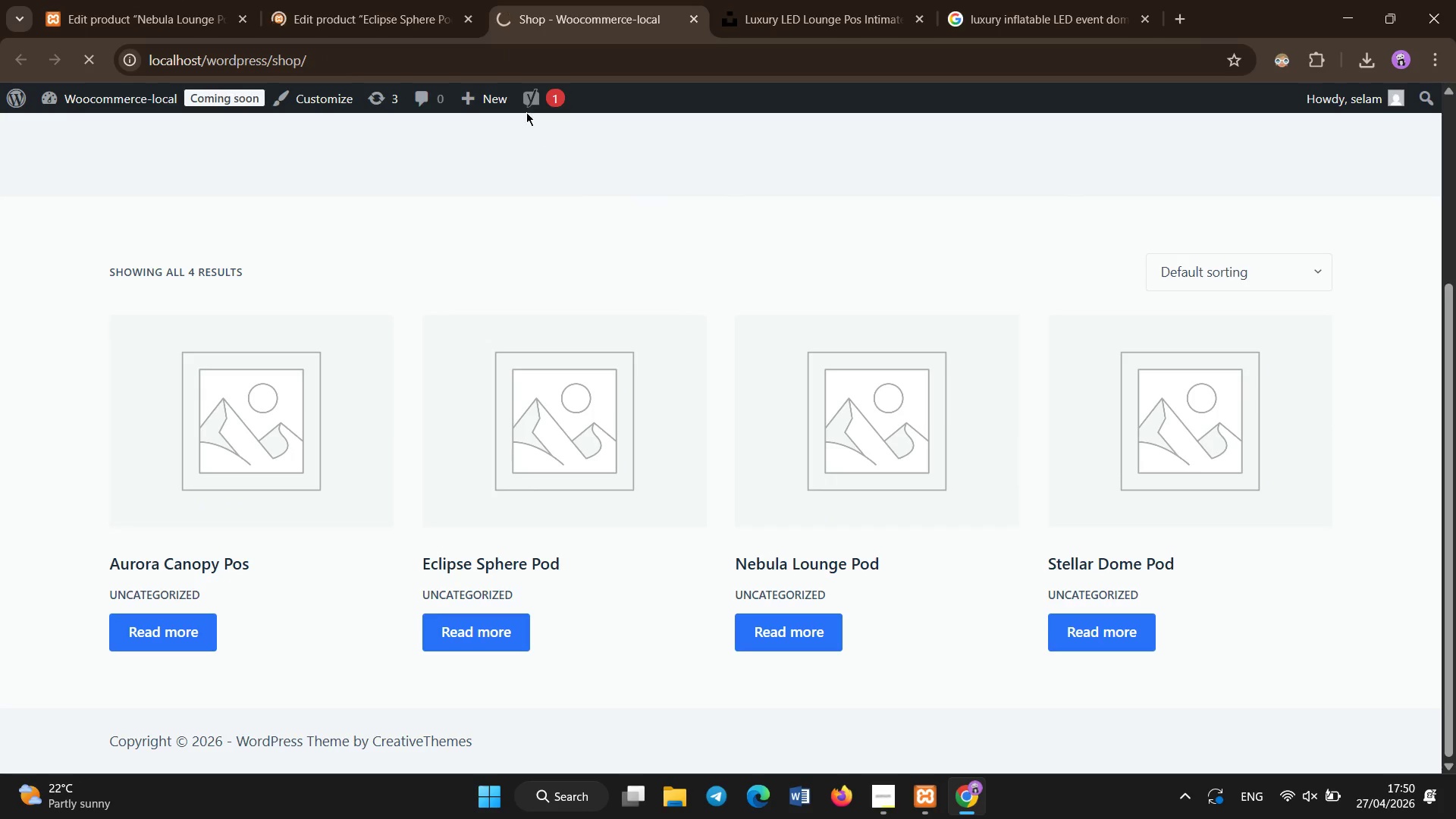 
left_click([346, 0])
 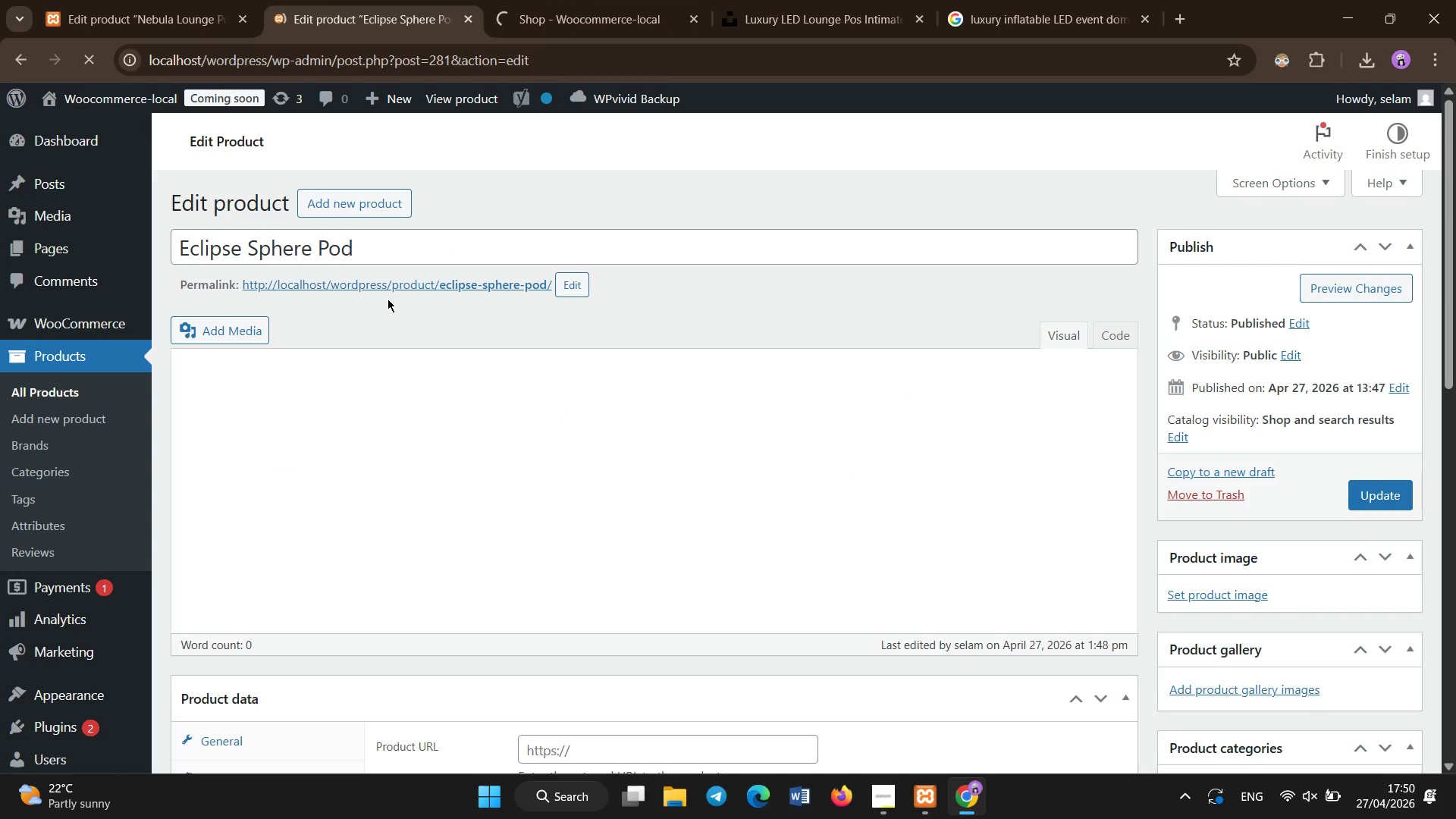 
wait(8.05)
 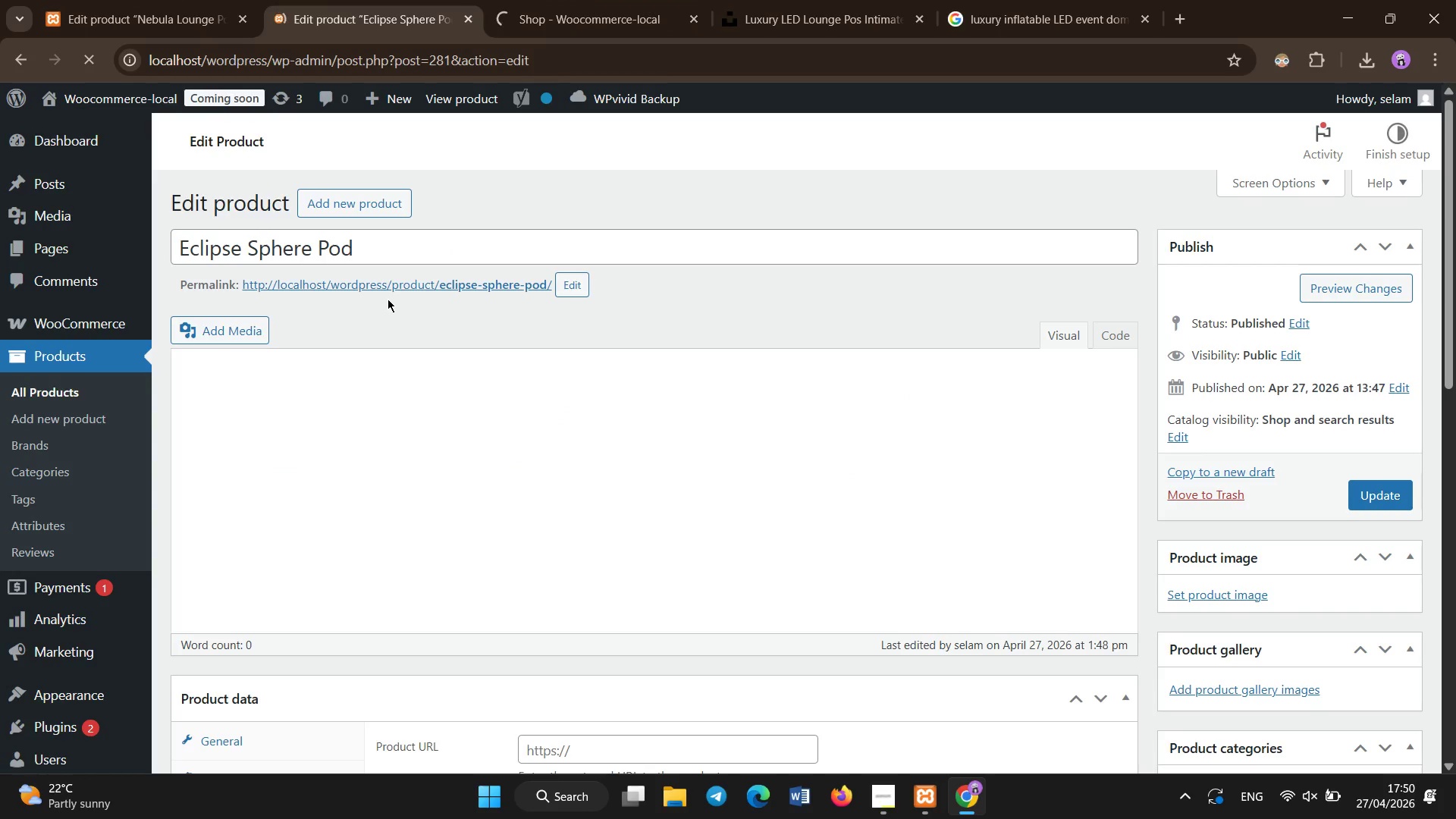 
scroll: coordinate [1086, 640], scroll_direction: down, amount: 6.0
 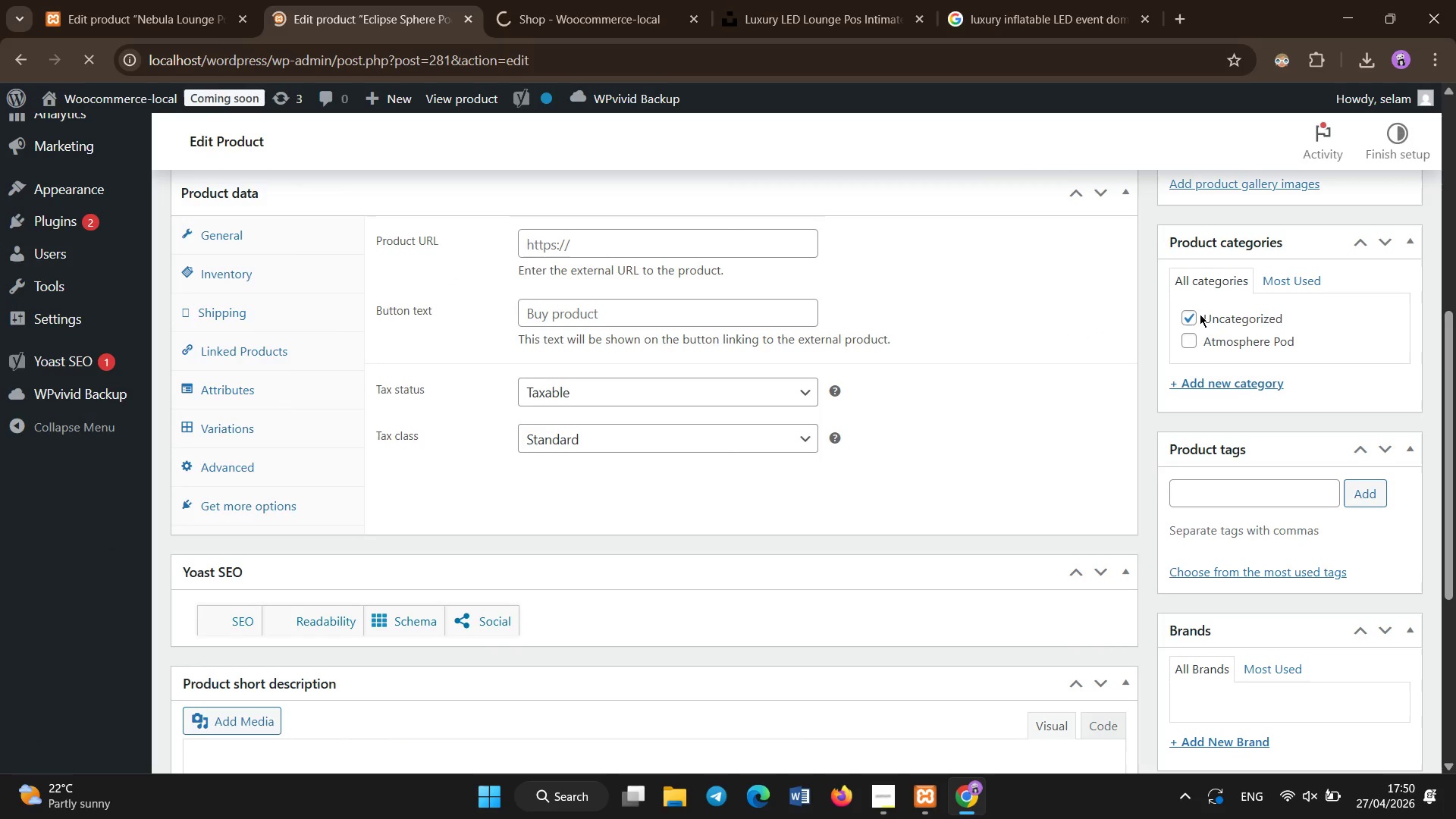 
left_click([1200, 314])
 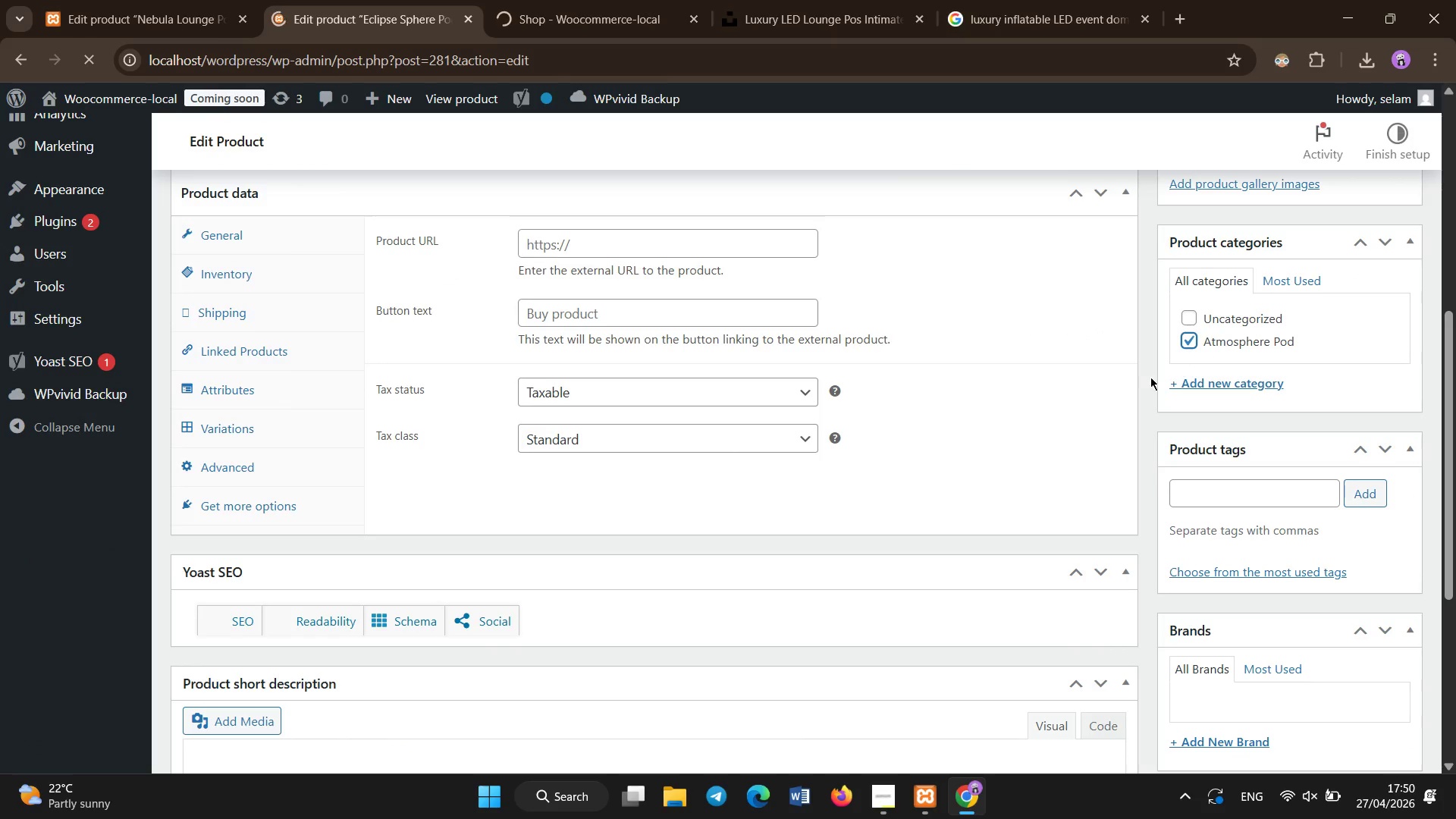 
scroll: coordinate [949, 466], scroll_direction: down, amount: 10.0
 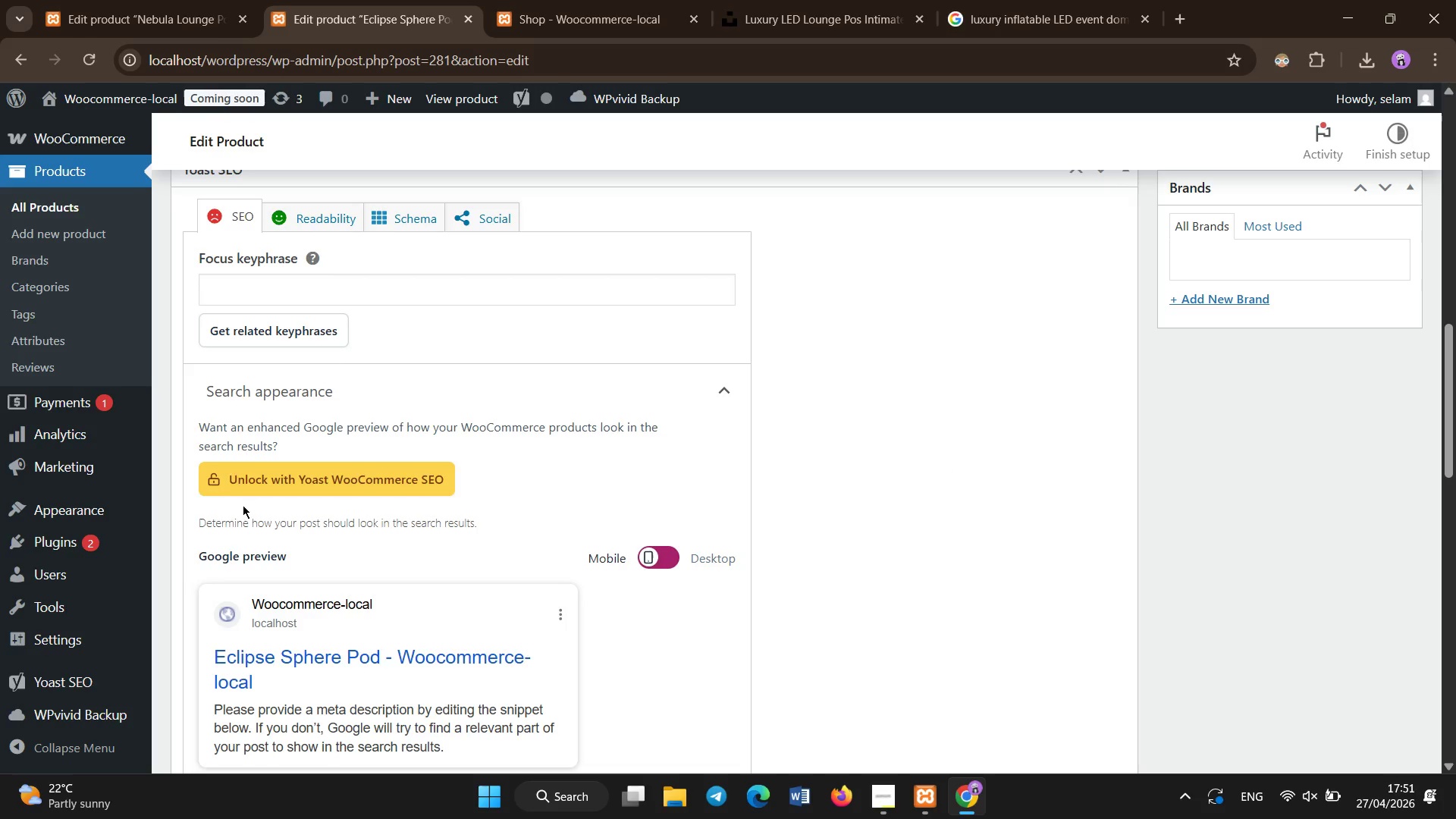 
left_click([372, 275])
 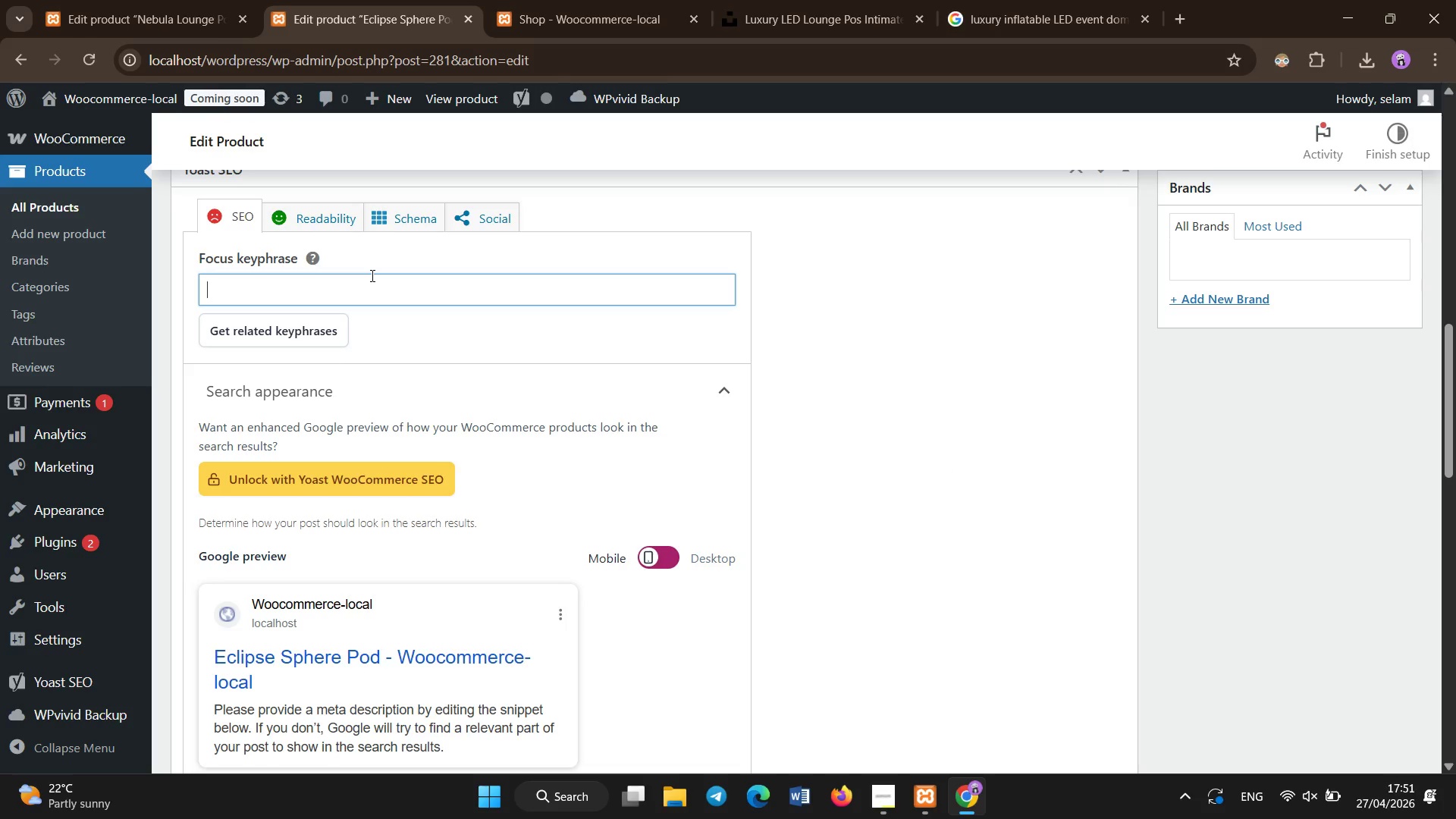 
type(Eclipse Sphere Pos )
key(Backspace)
key(Backspace)
type(d L)
key(Backspace)
 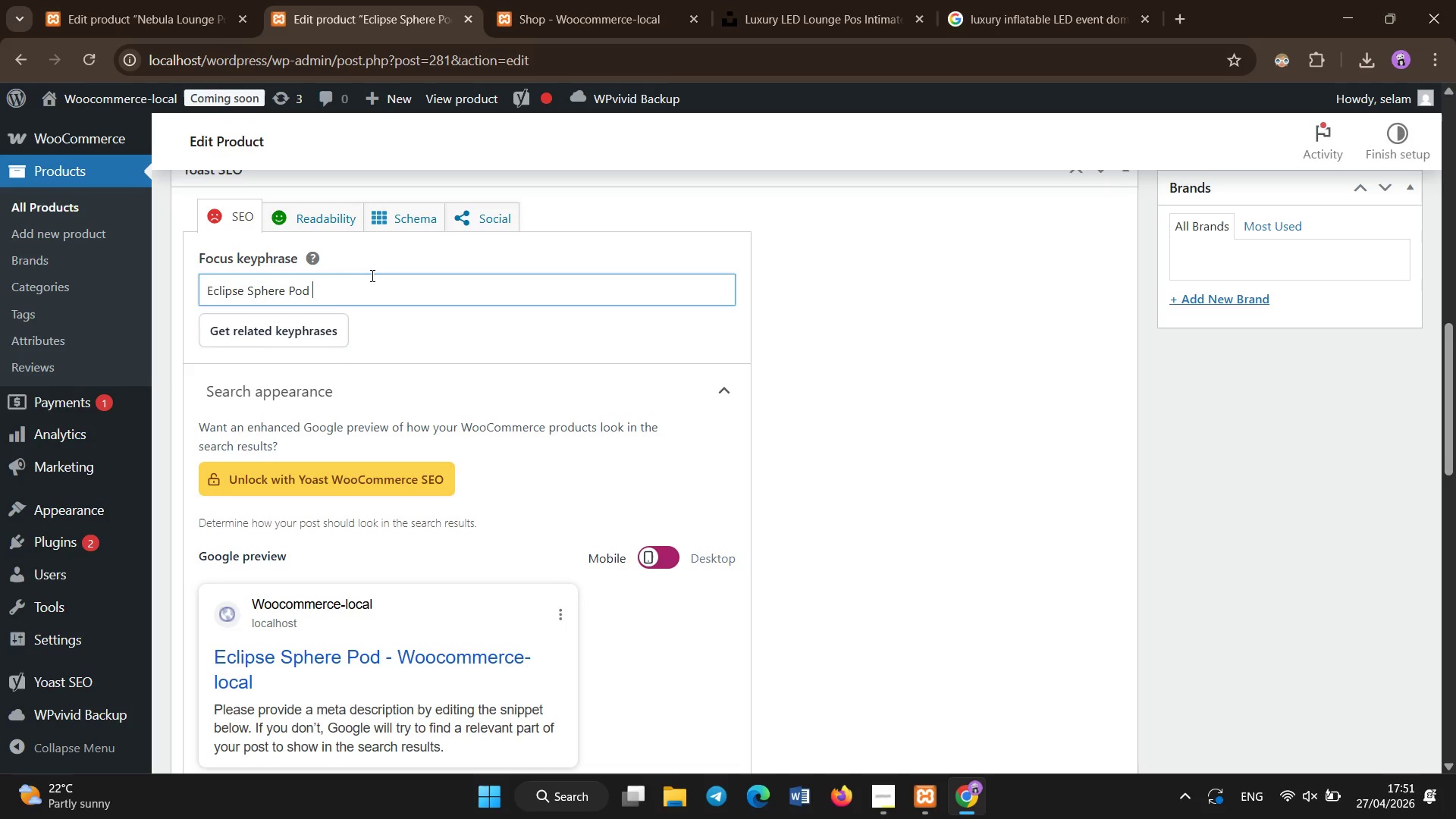 
wait(5.25)
 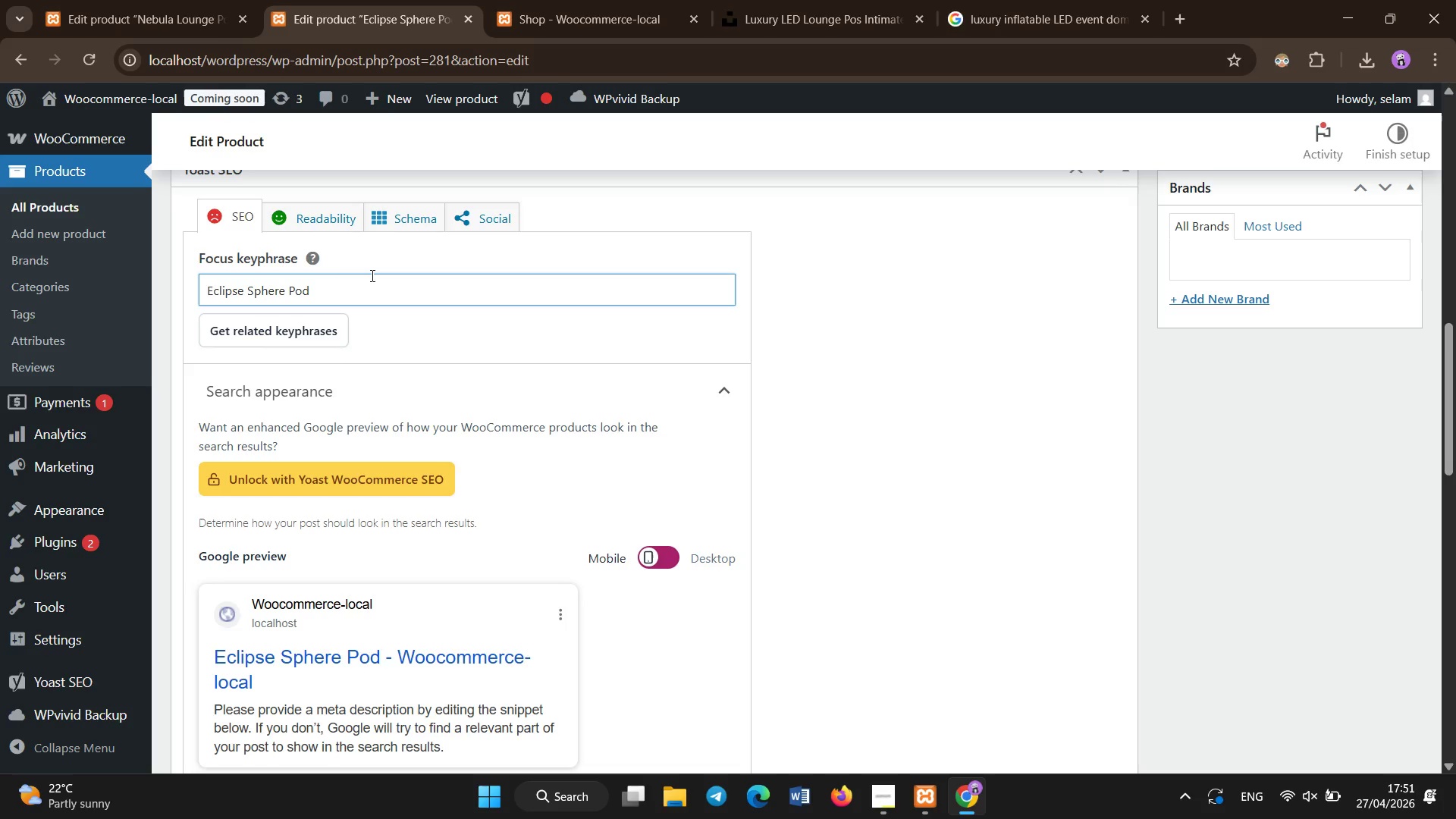 
key(Shift+ShiftLeft)
 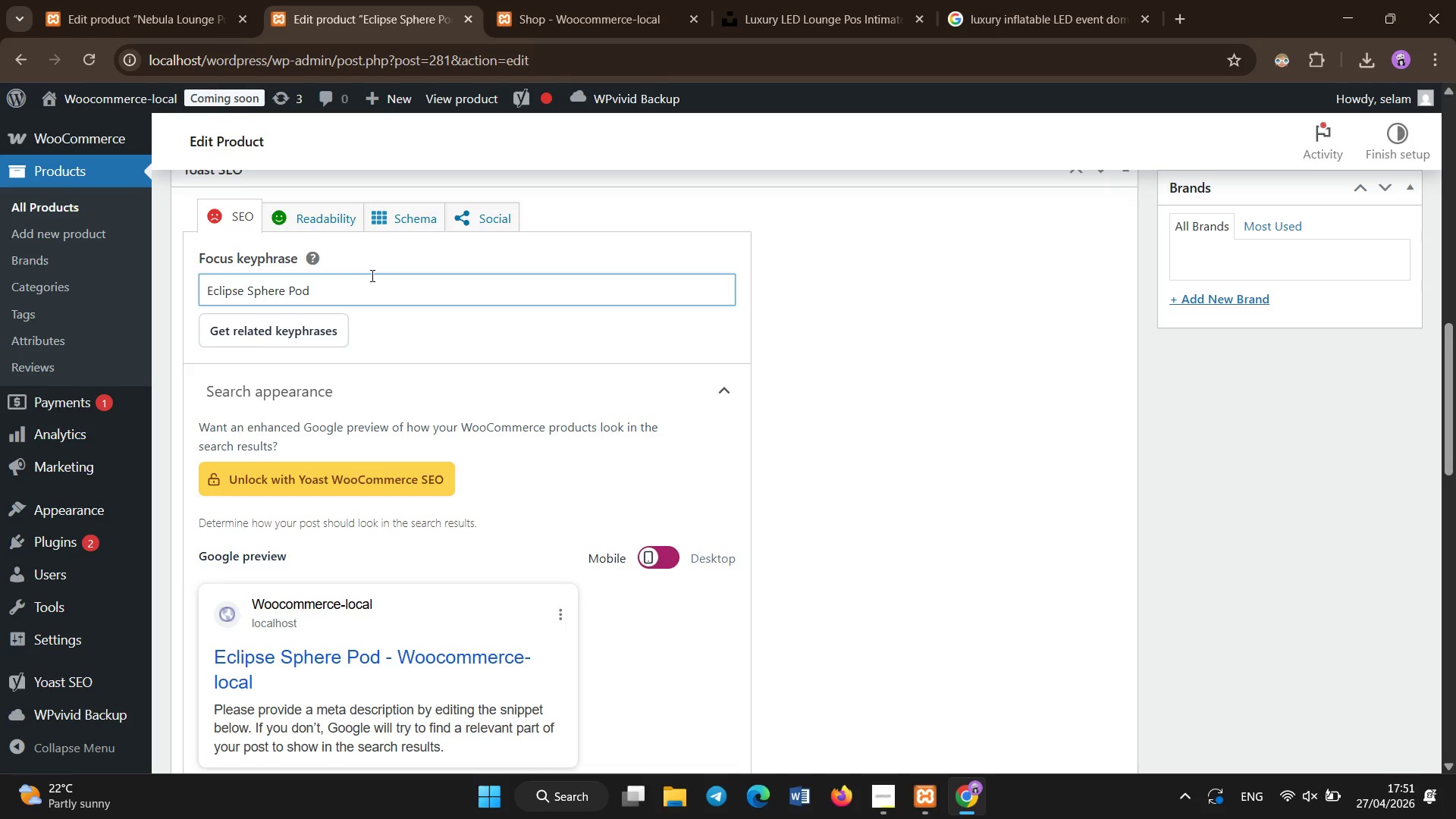 
key(Control+A)
 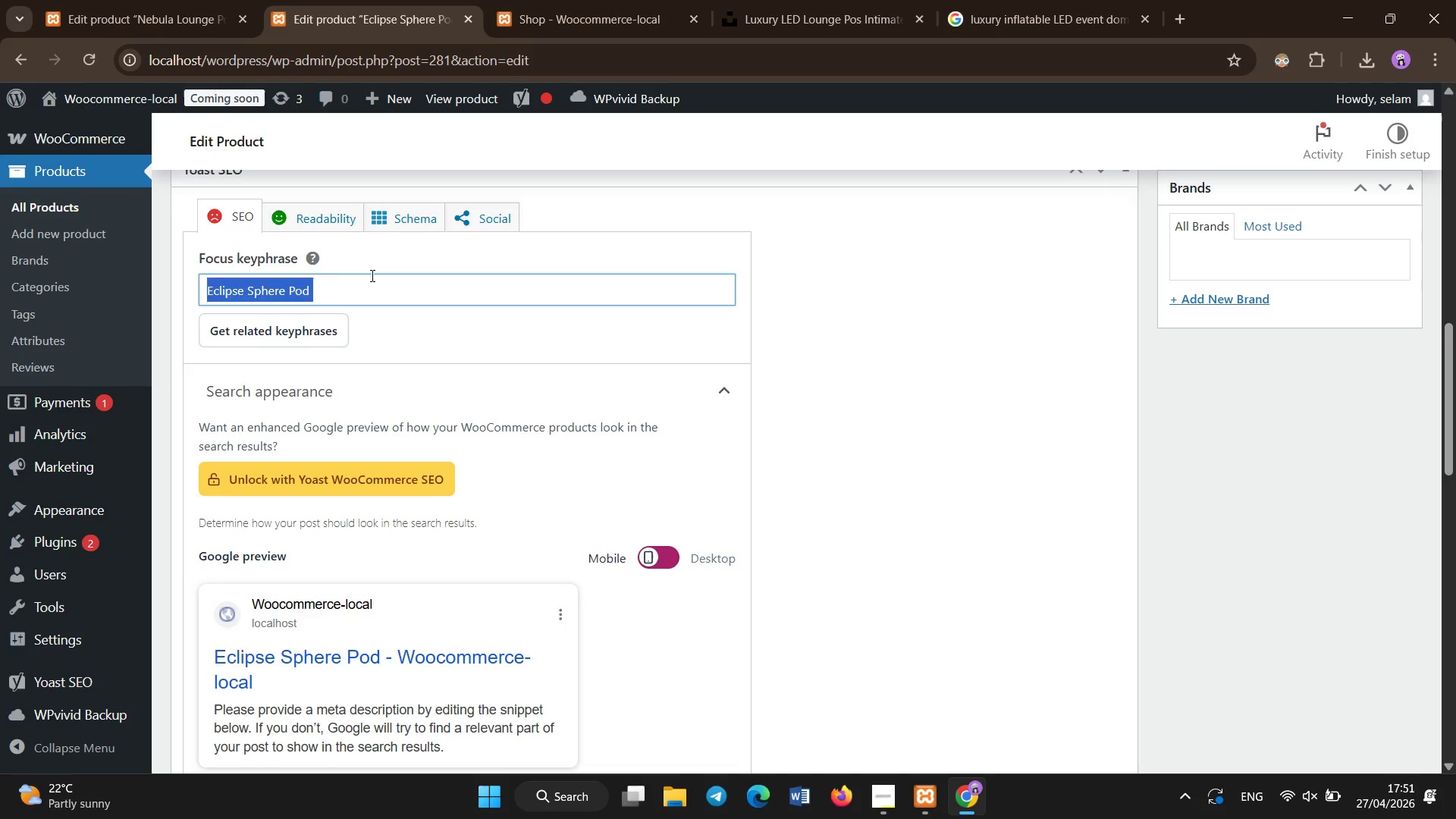 
key(Control+Backspace)
 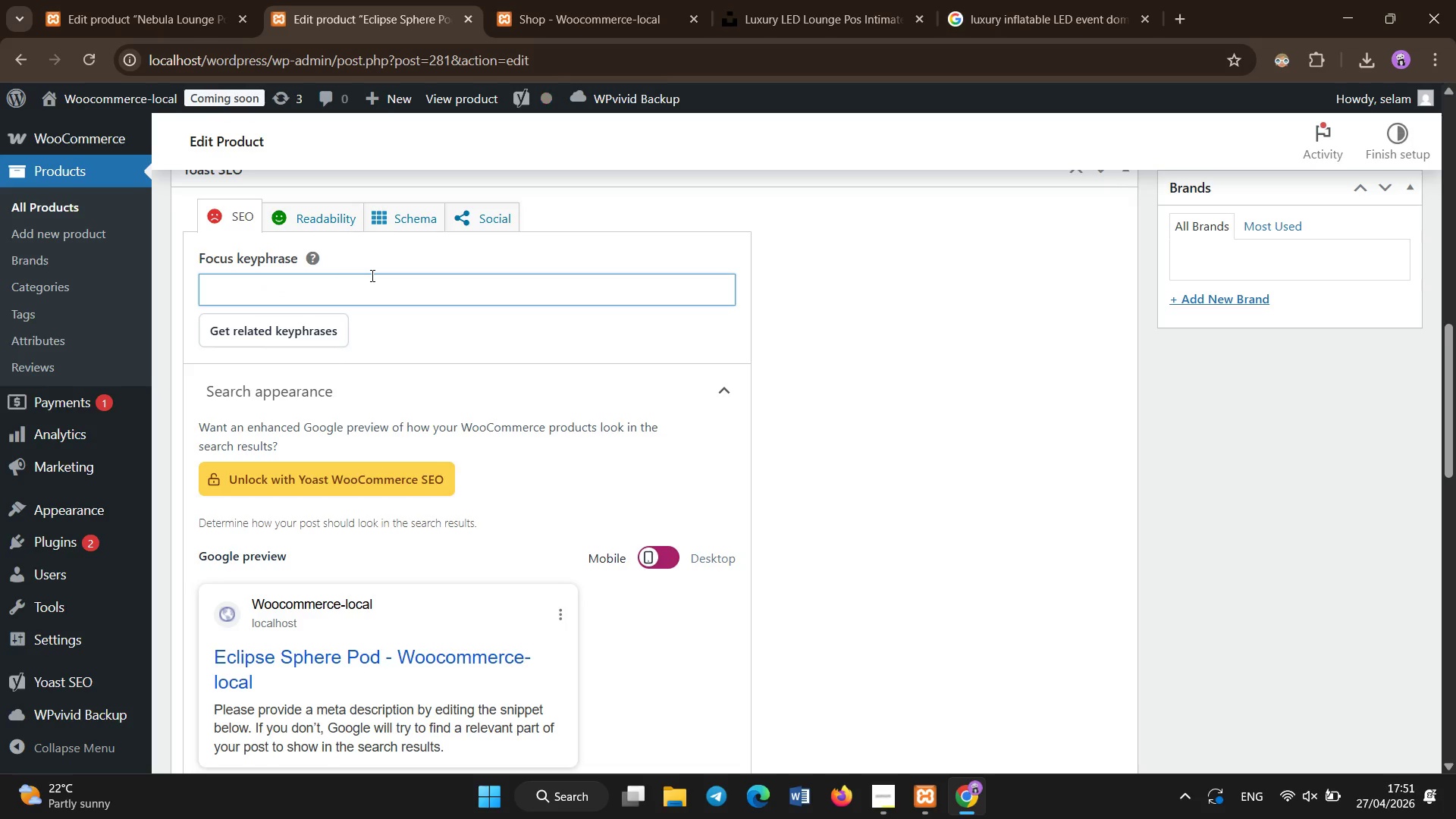 
type(luxxury eve)
key(Backspace)
key(Backspace)
key(Backspace)
key(Backspace)
key(Backspace)
key(Backspace)
key(Backspace)
key(Backspace)
type(ury event rena)
key(Backspace)
type(tal sphere pod)
 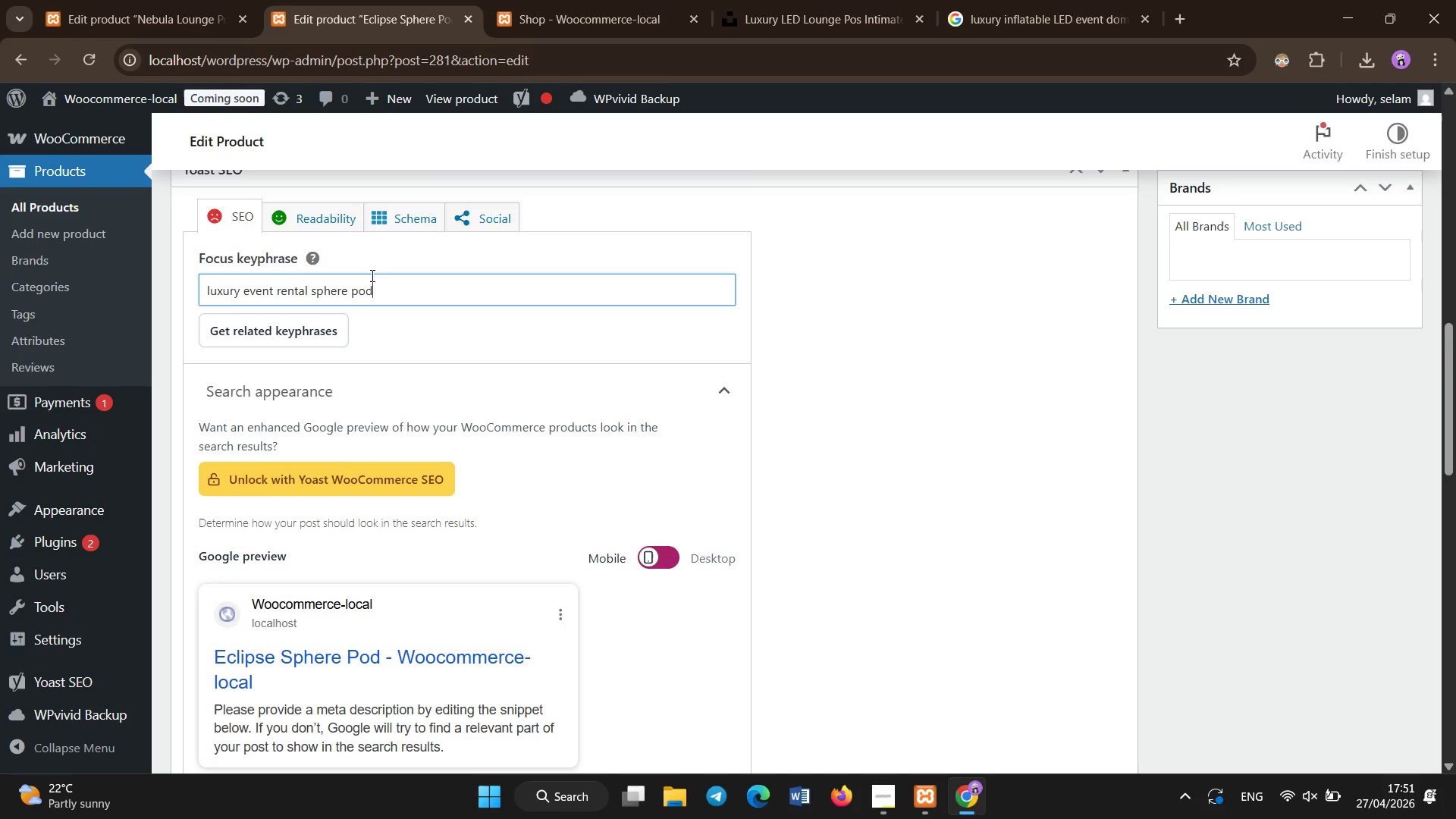 
scroll: coordinate [372, 276], scroll_direction: down, amount: 5.0
 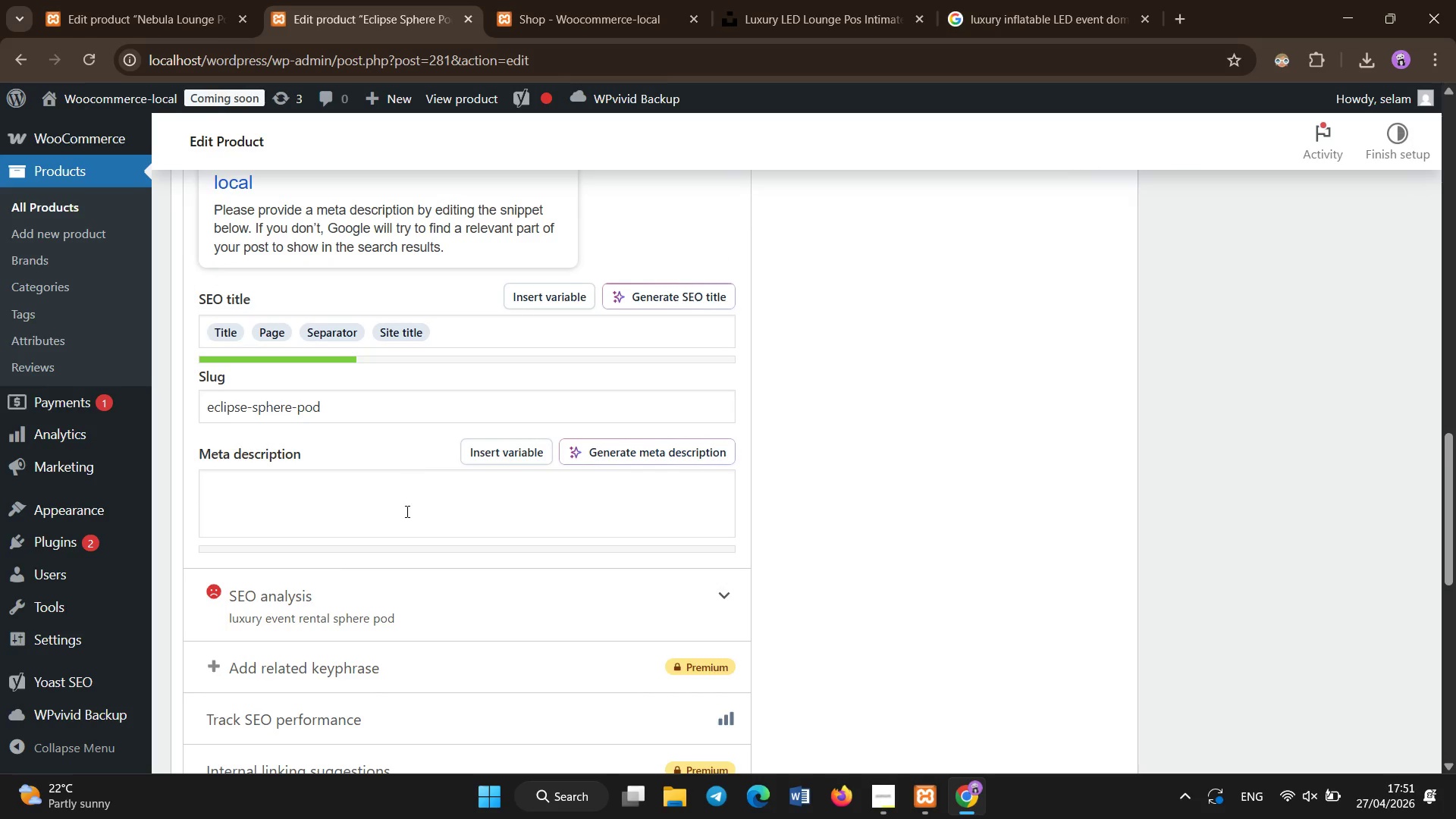 
left_click([405, 507])
 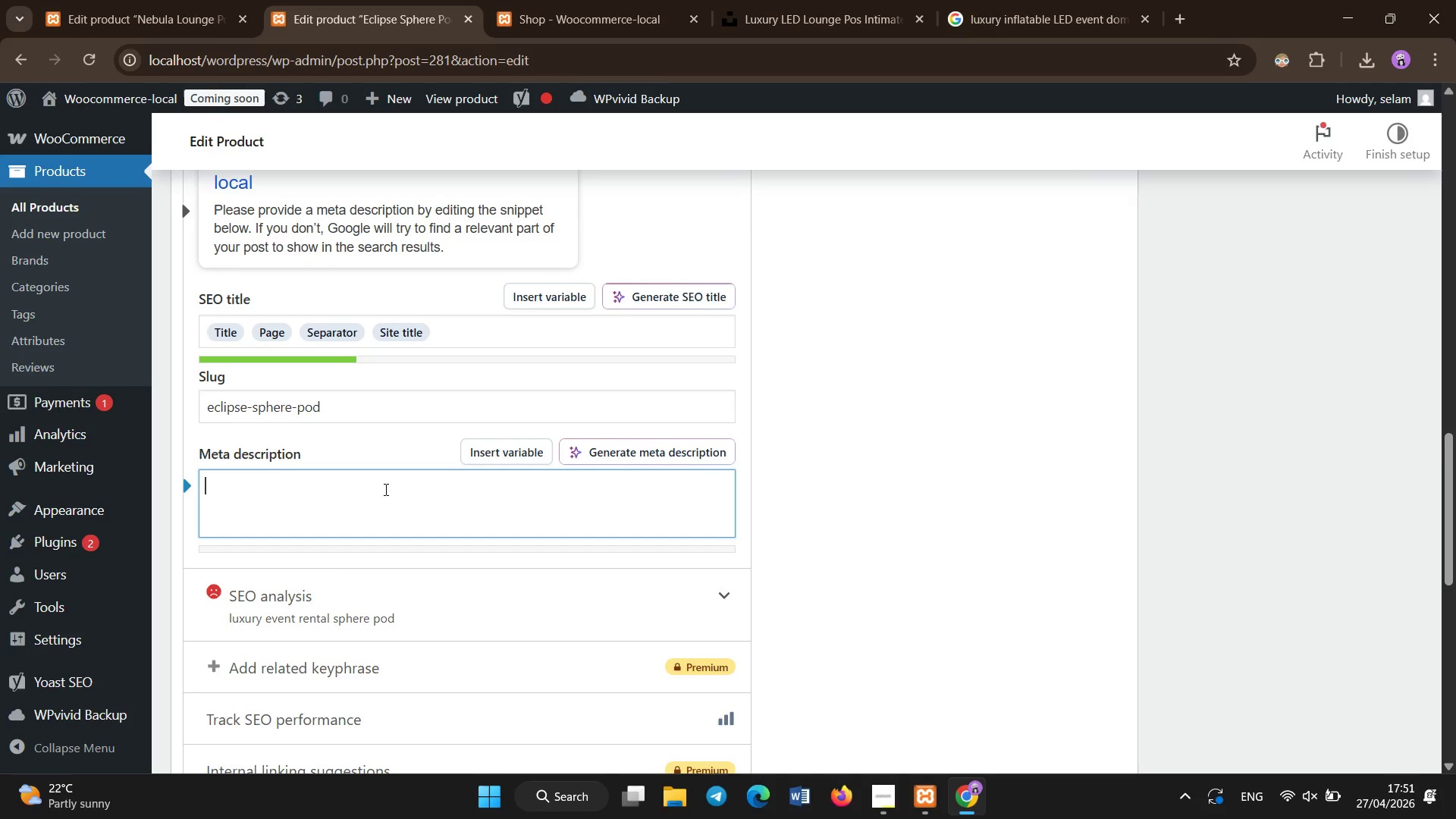 
type(Luxury sphere pod for high )
key(Backspace)
type(-end event rentals. Immersive LED loung e)
key(Backspace)
key(Backspace)
type(e structure ideal for weddings, corporate events, and band activations.)
 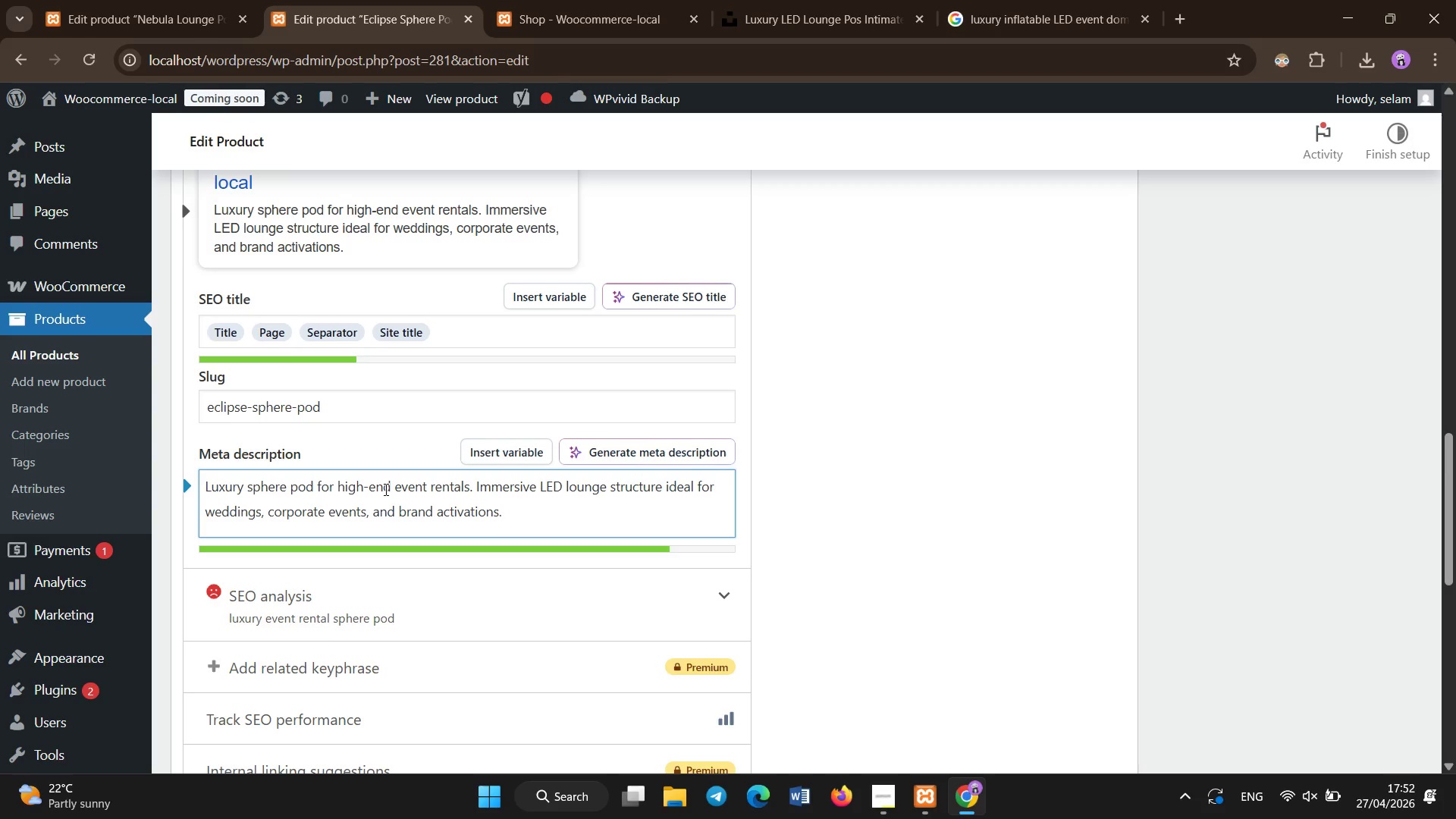 
left_click([152, 0])
 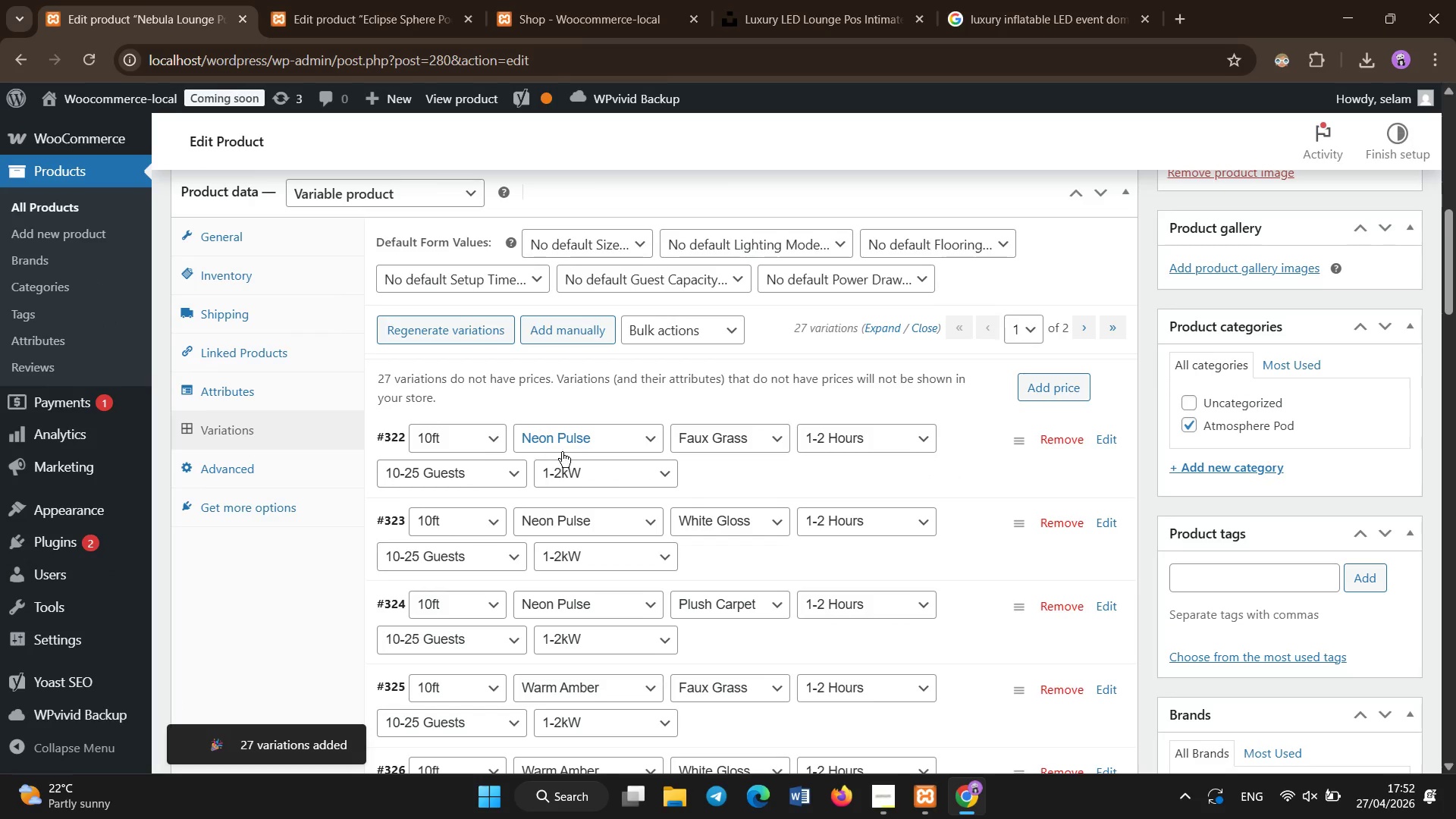 
scroll: coordinate [669, 290], scroll_direction: up, amount: 3.0
 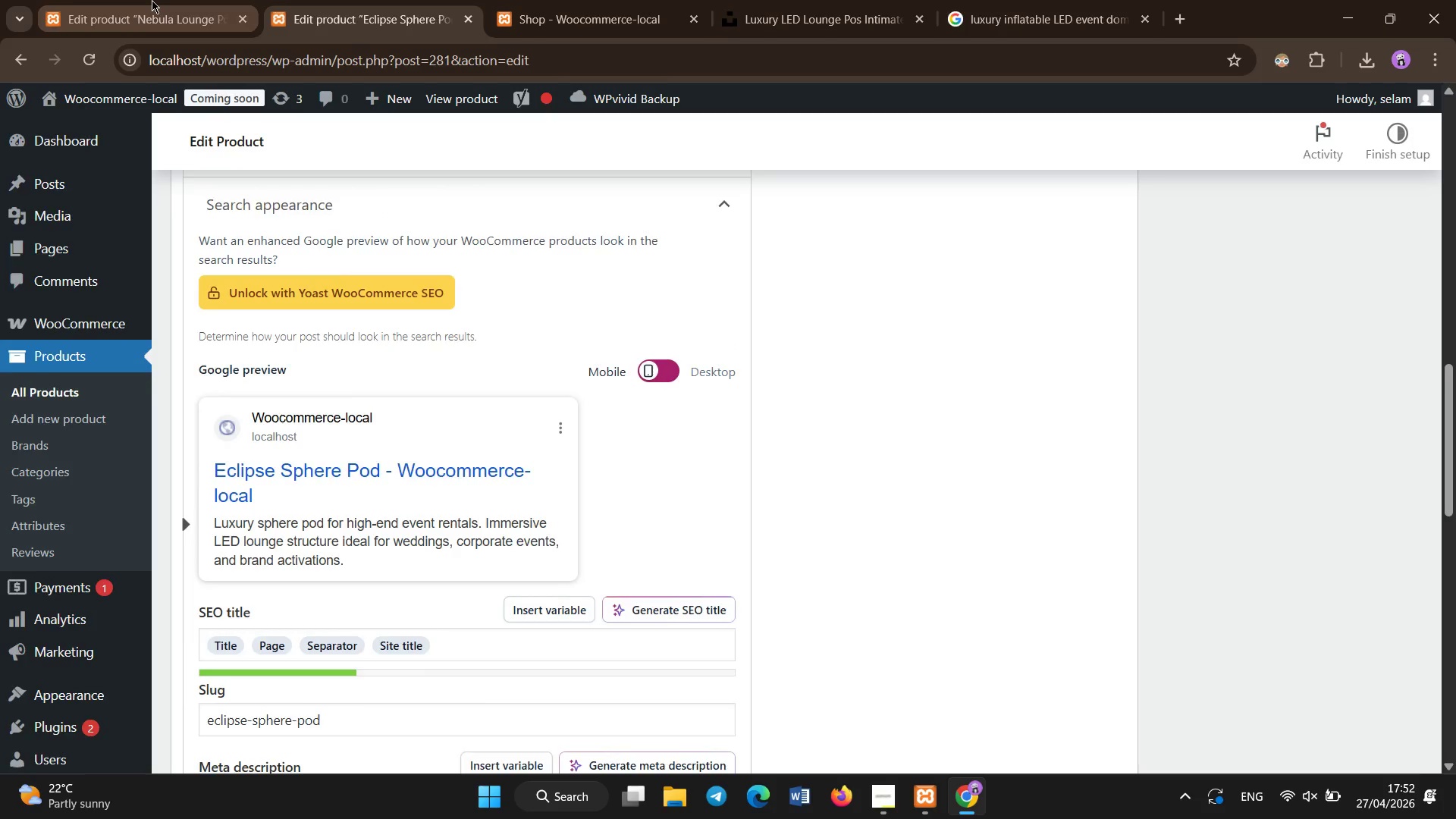 
scroll: coordinate [635, 486], scroll_direction: down, amount: 15.0
 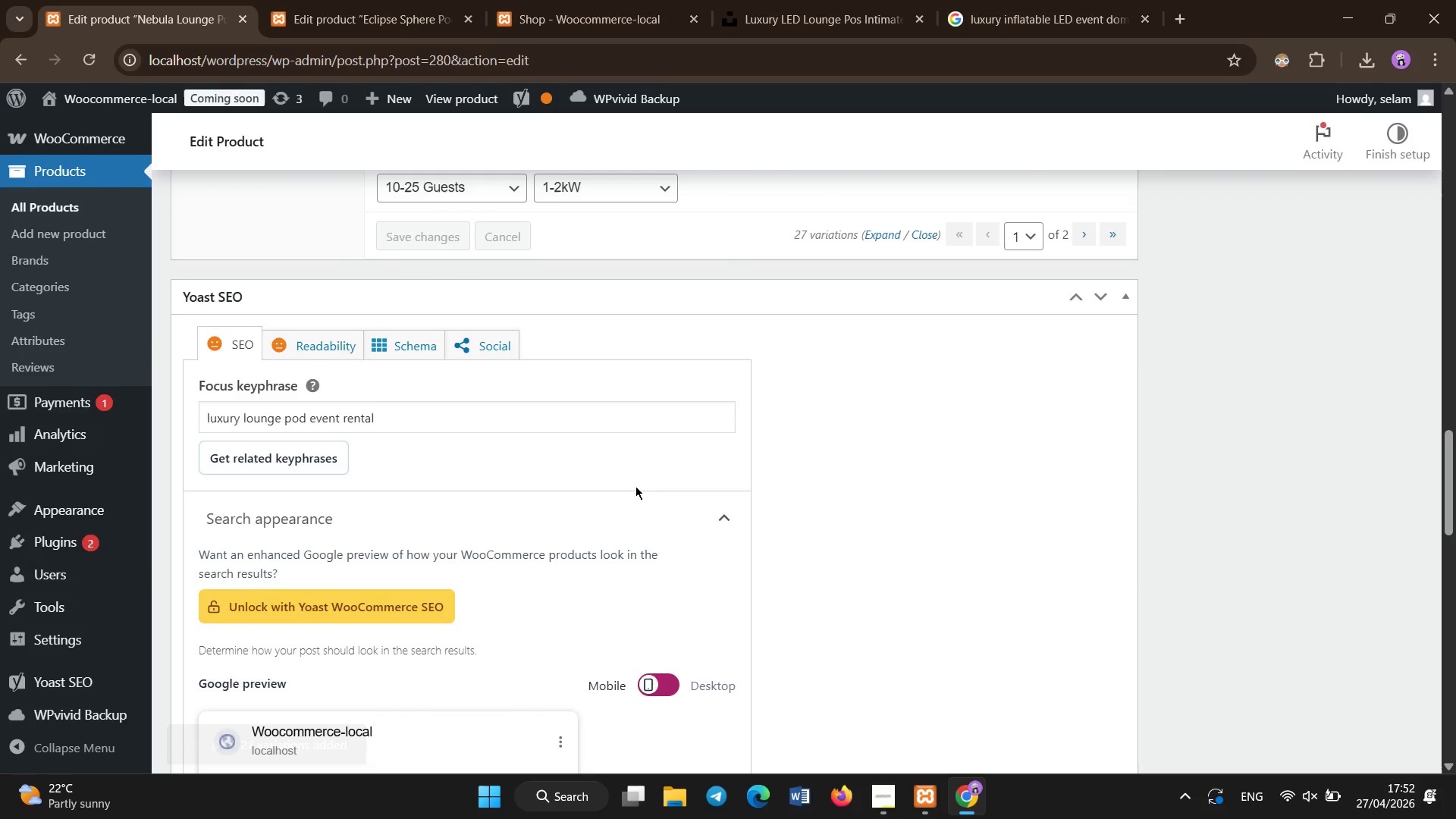 
scroll: coordinate [642, 494], scroll_direction: up, amount: 22.0
 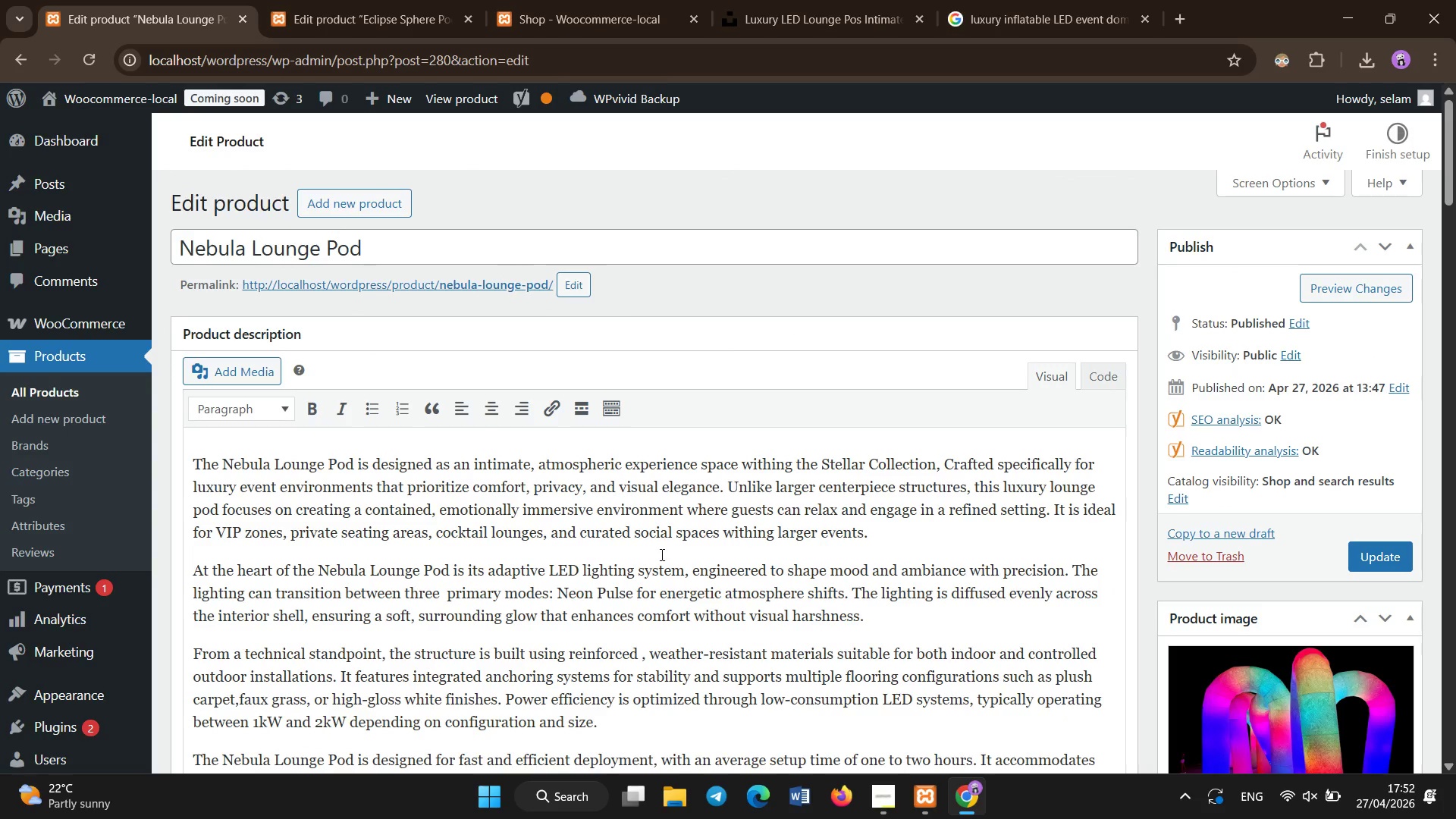 
left_click([662, 555])
 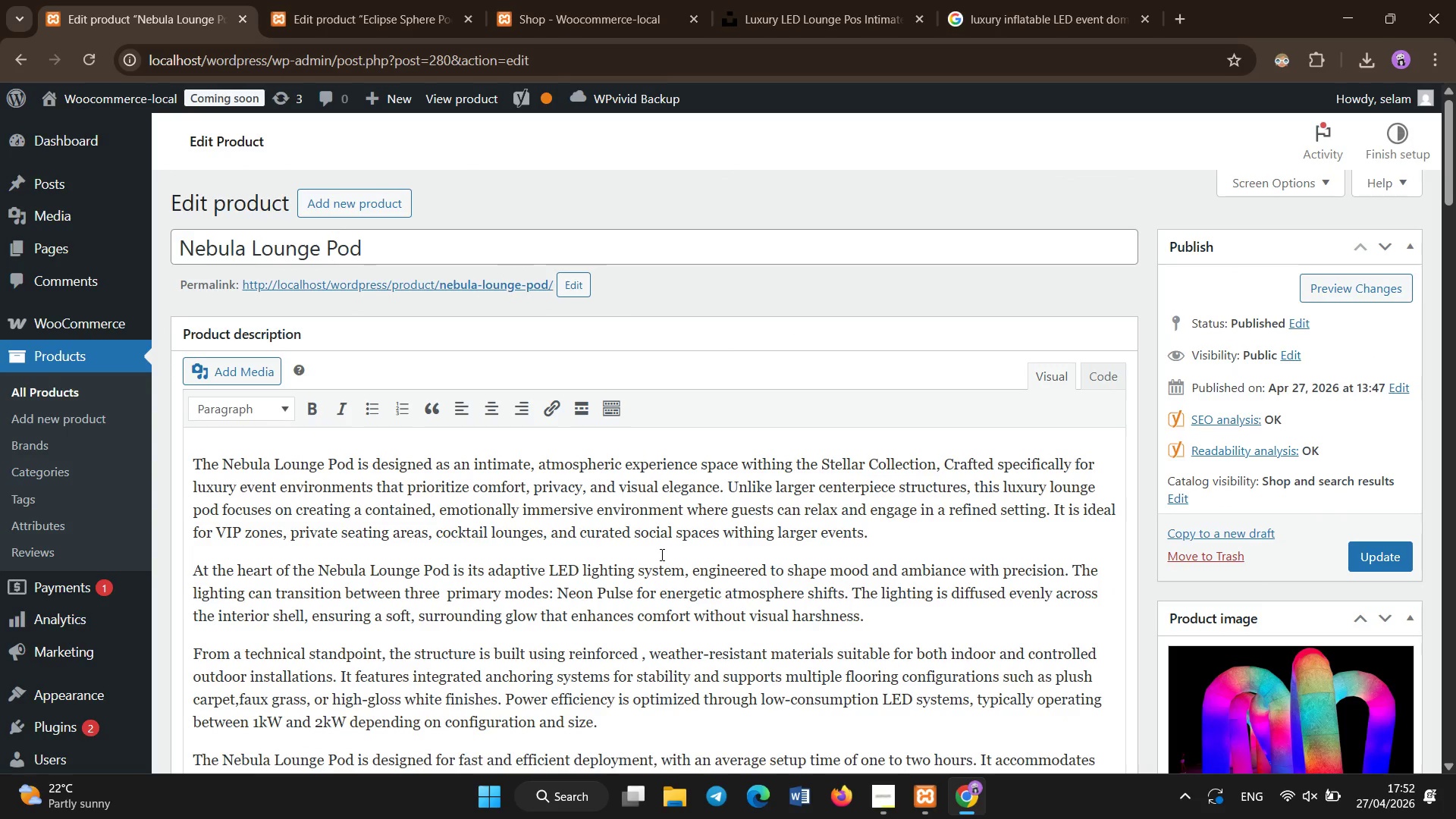 
key(Control+A)
 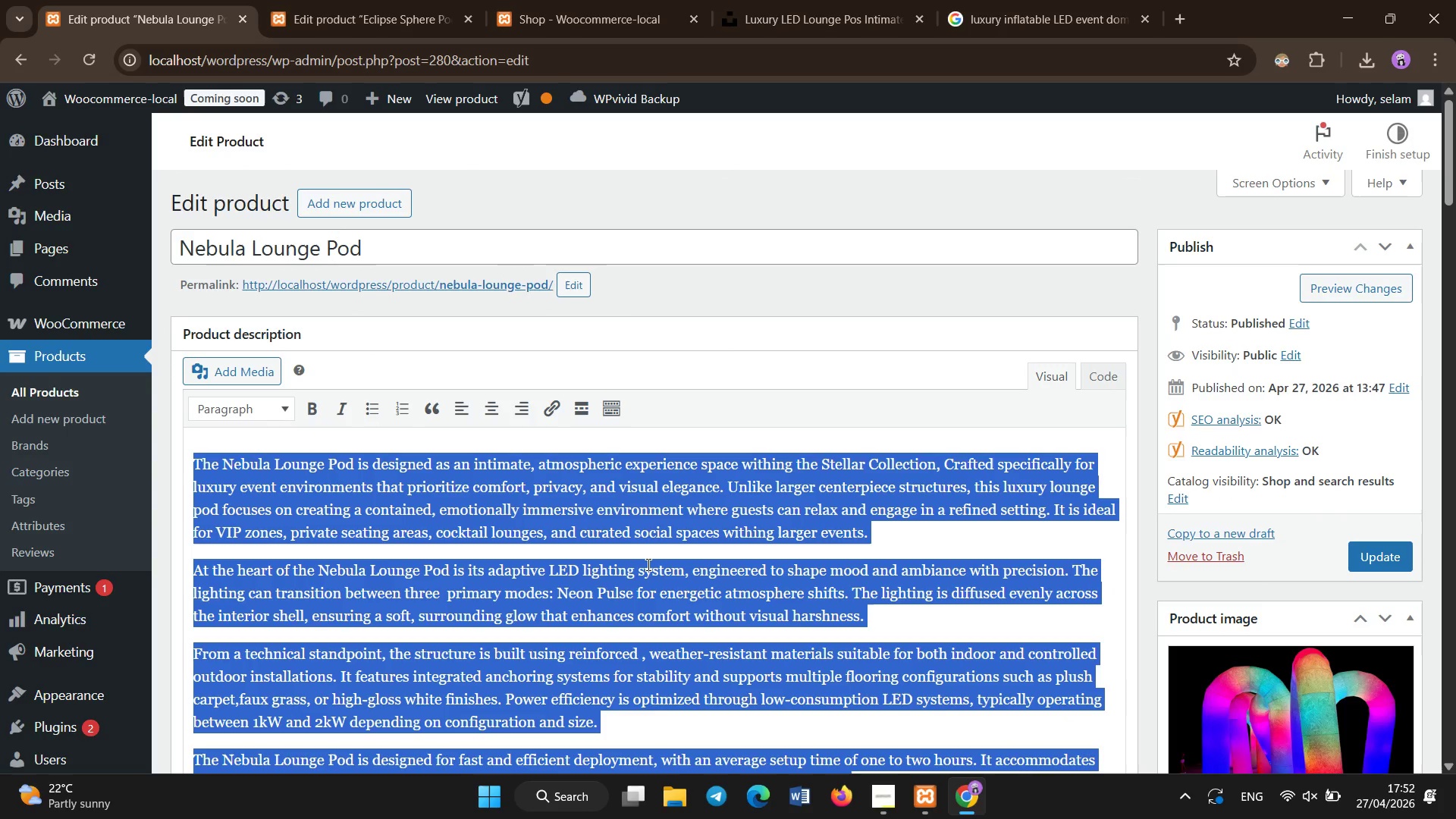 
key(Control+C)
 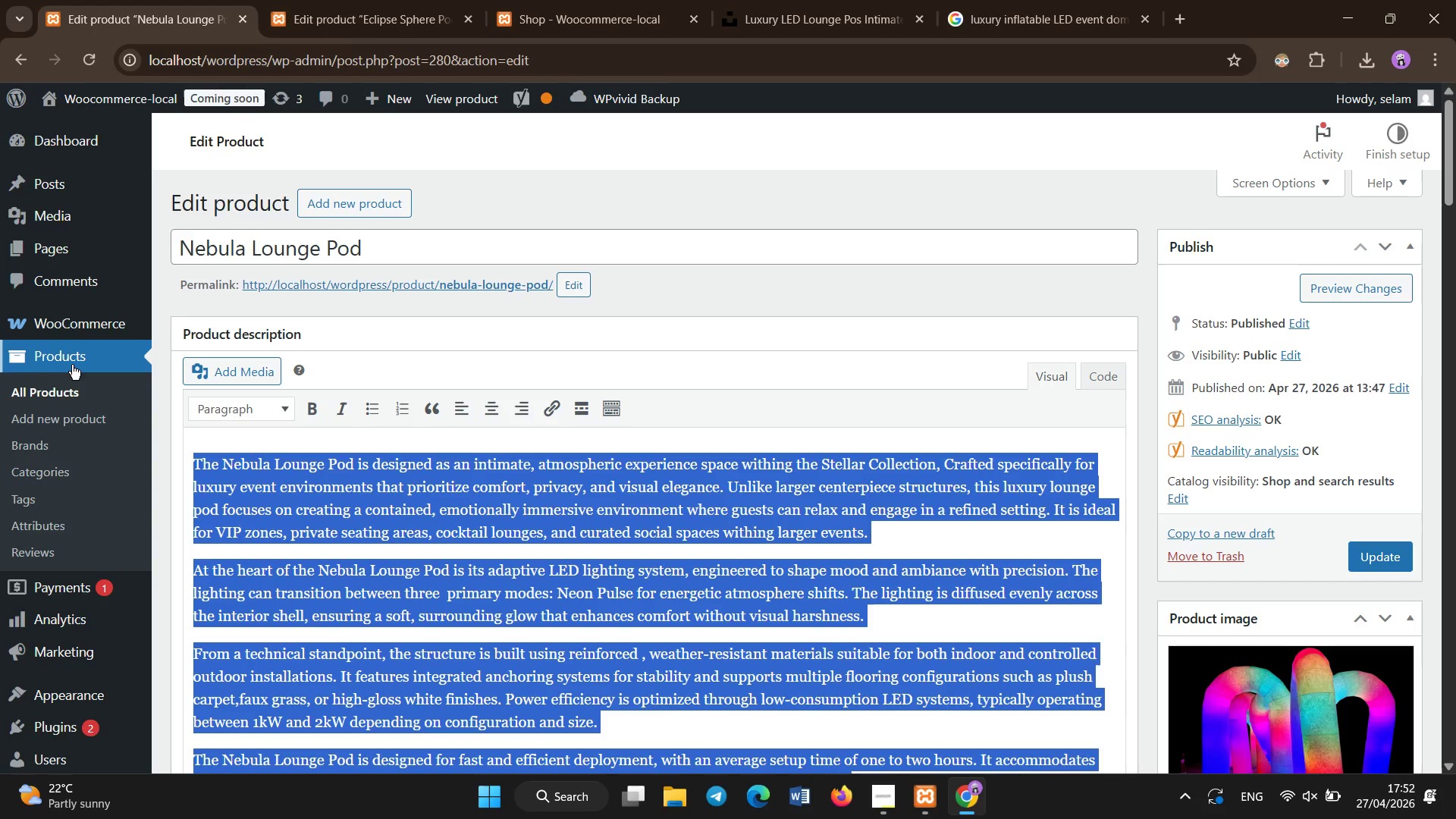 
left_click([55, 393])
 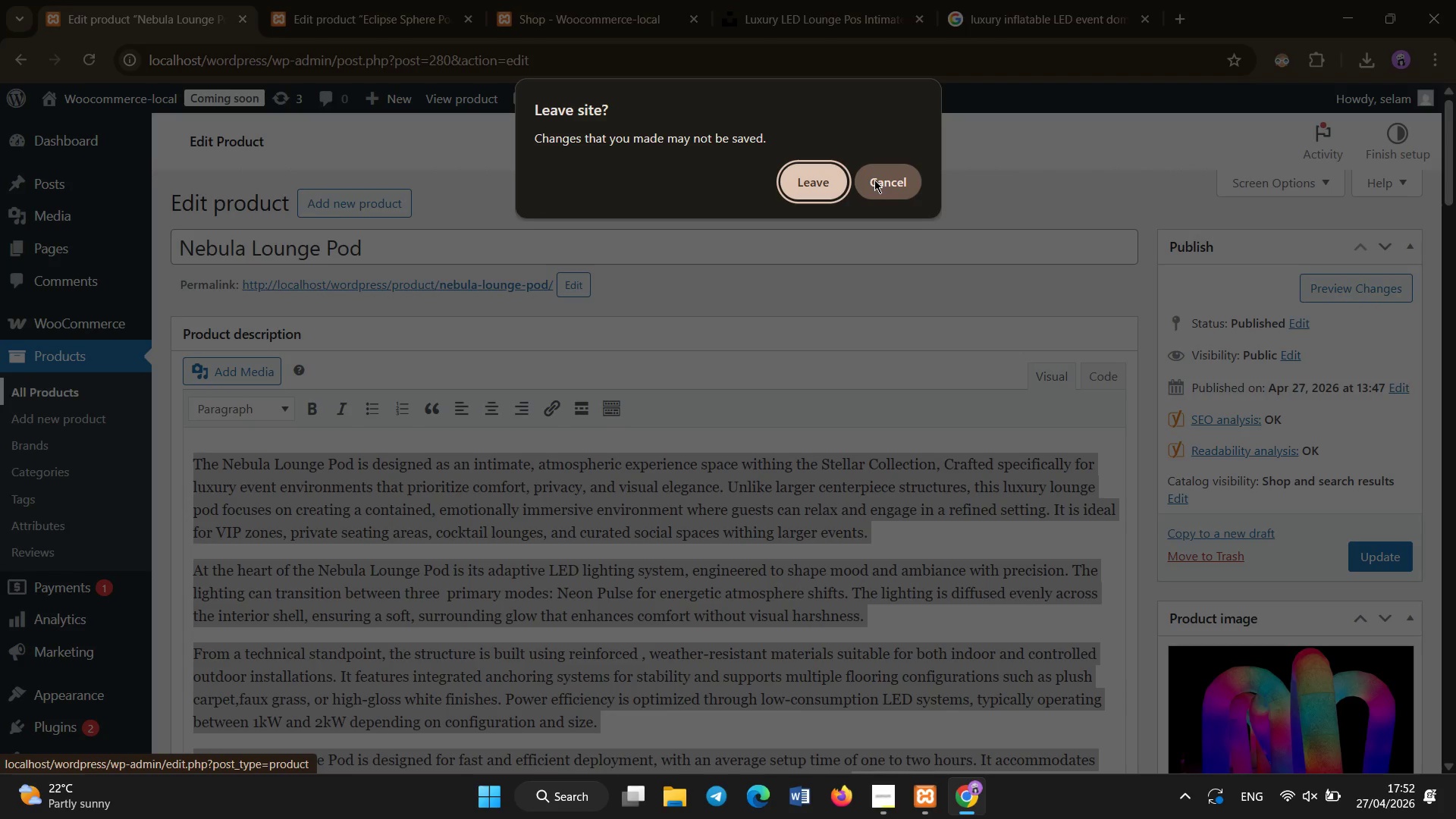 
left_click([877, 180])
 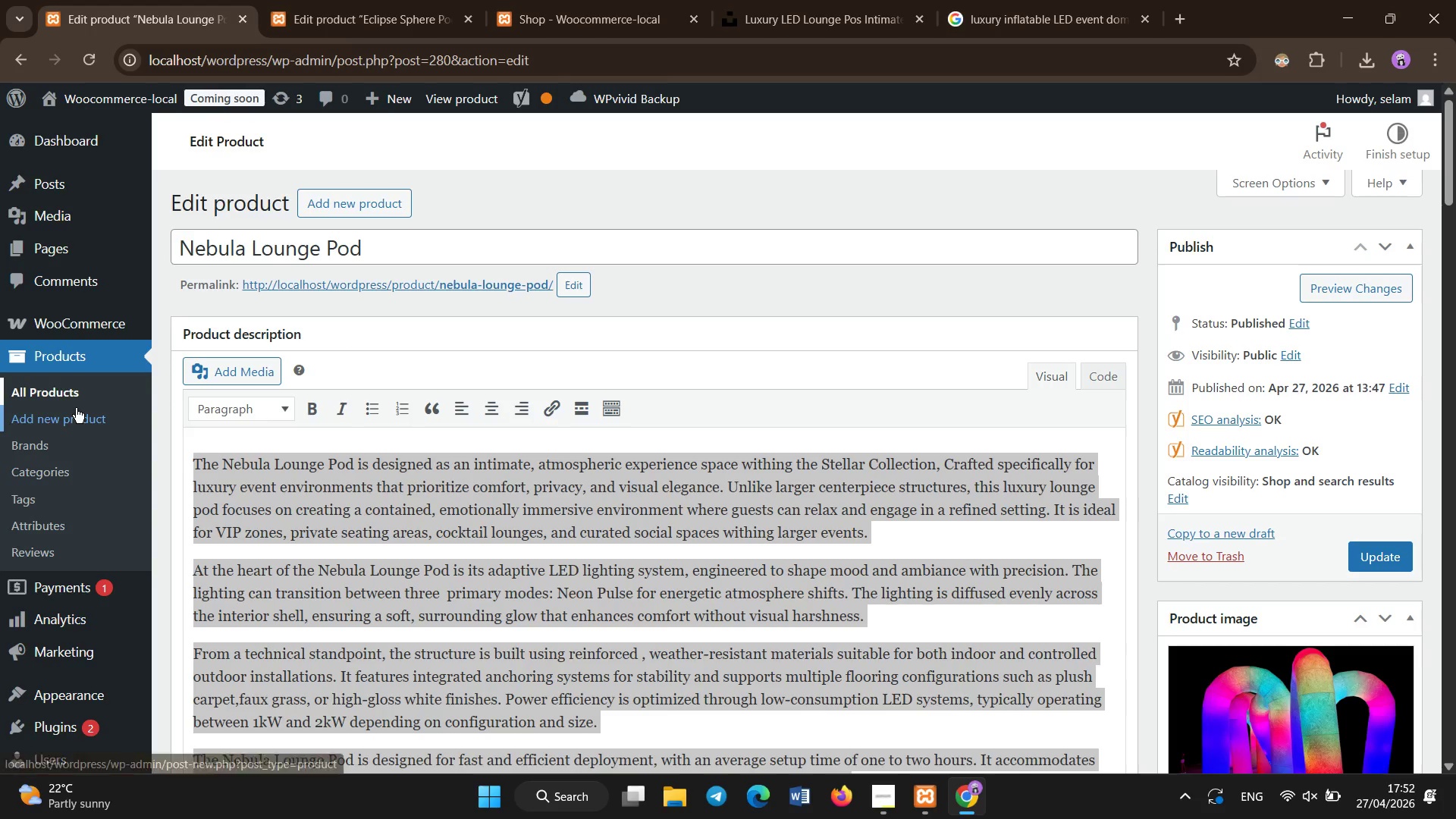 
left_click([72, 385])
 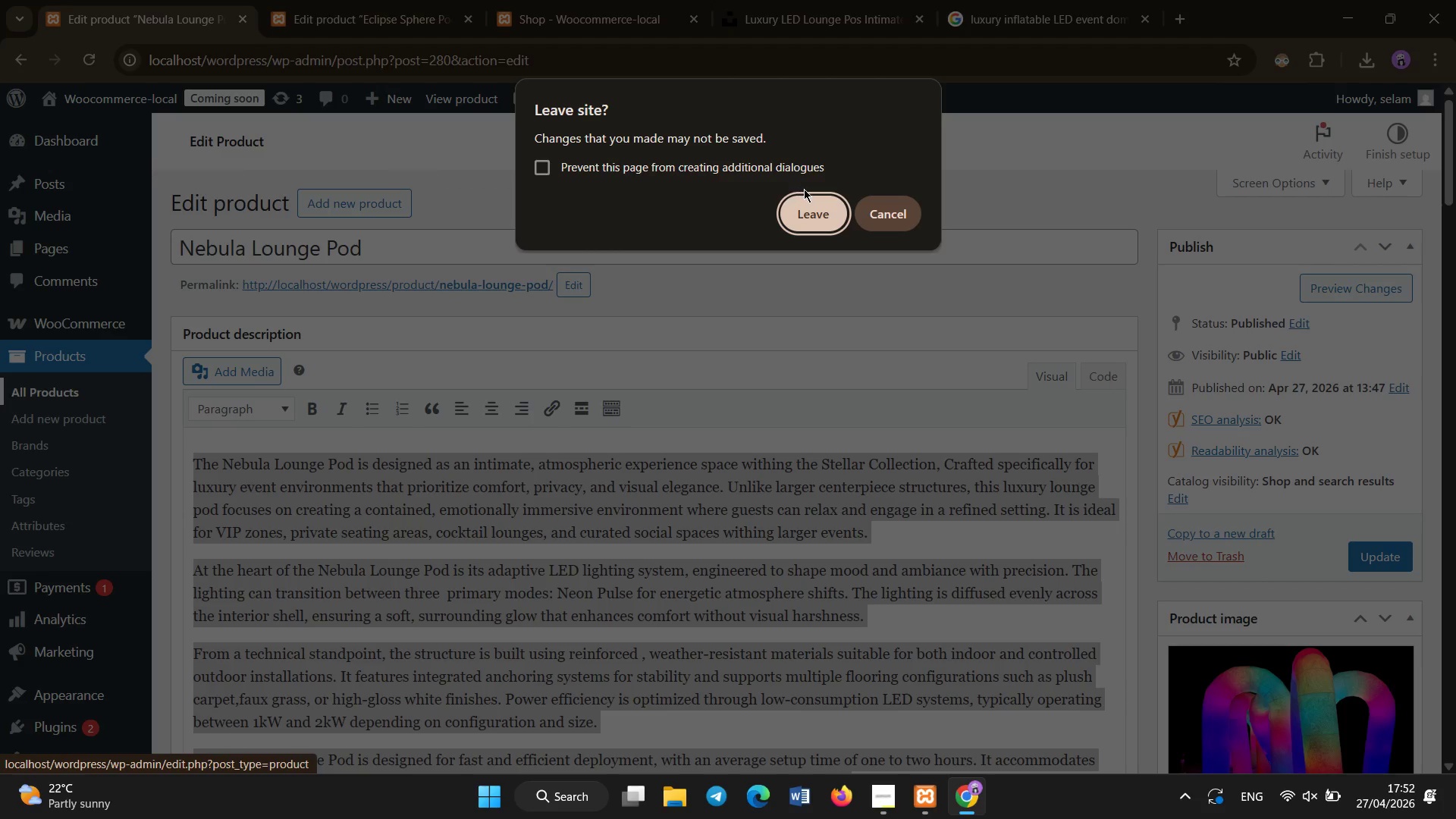 
left_click([816, 207])
 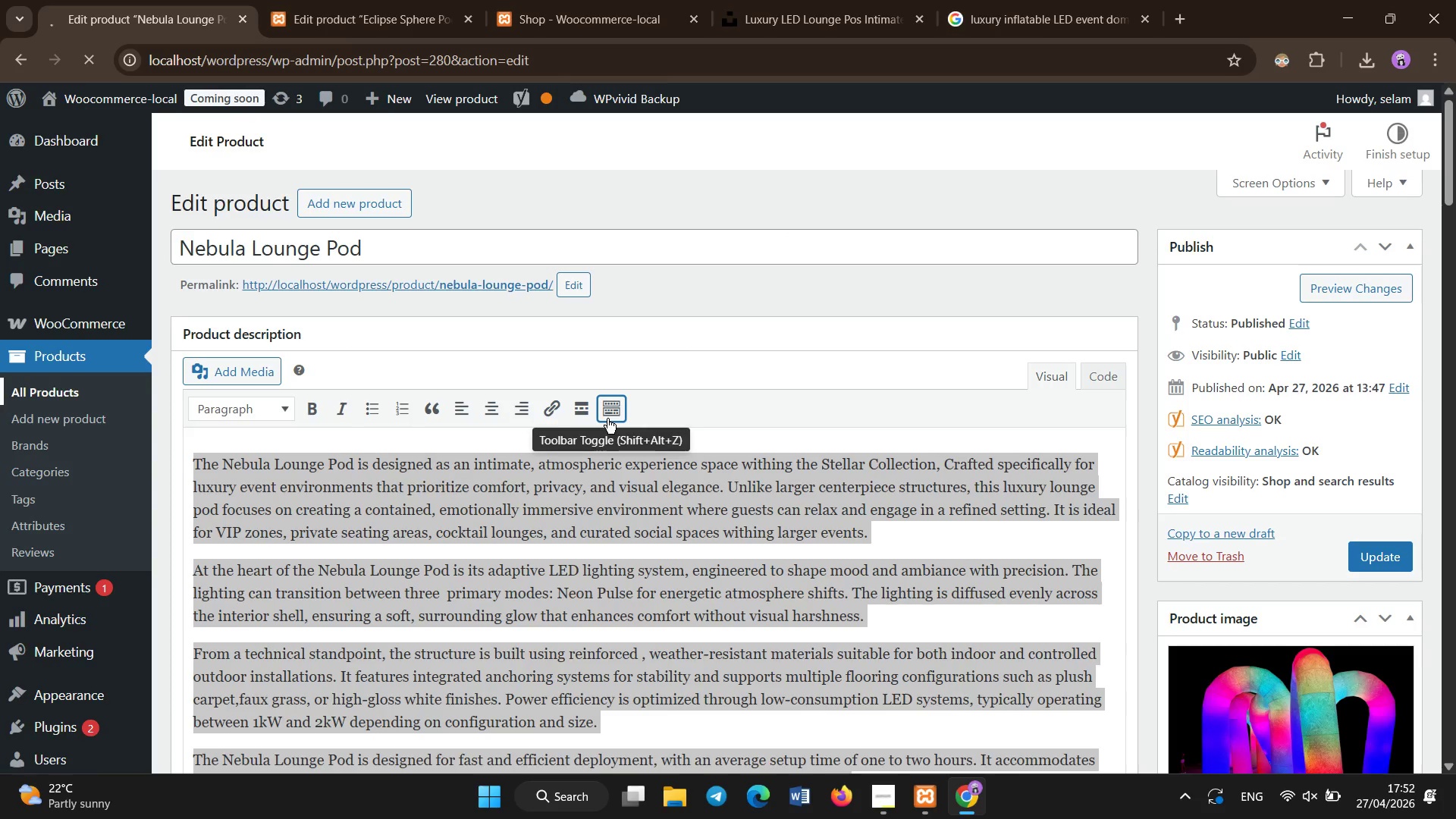 
scroll: coordinate [620, 398], scroll_direction: down, amount: 34.0
 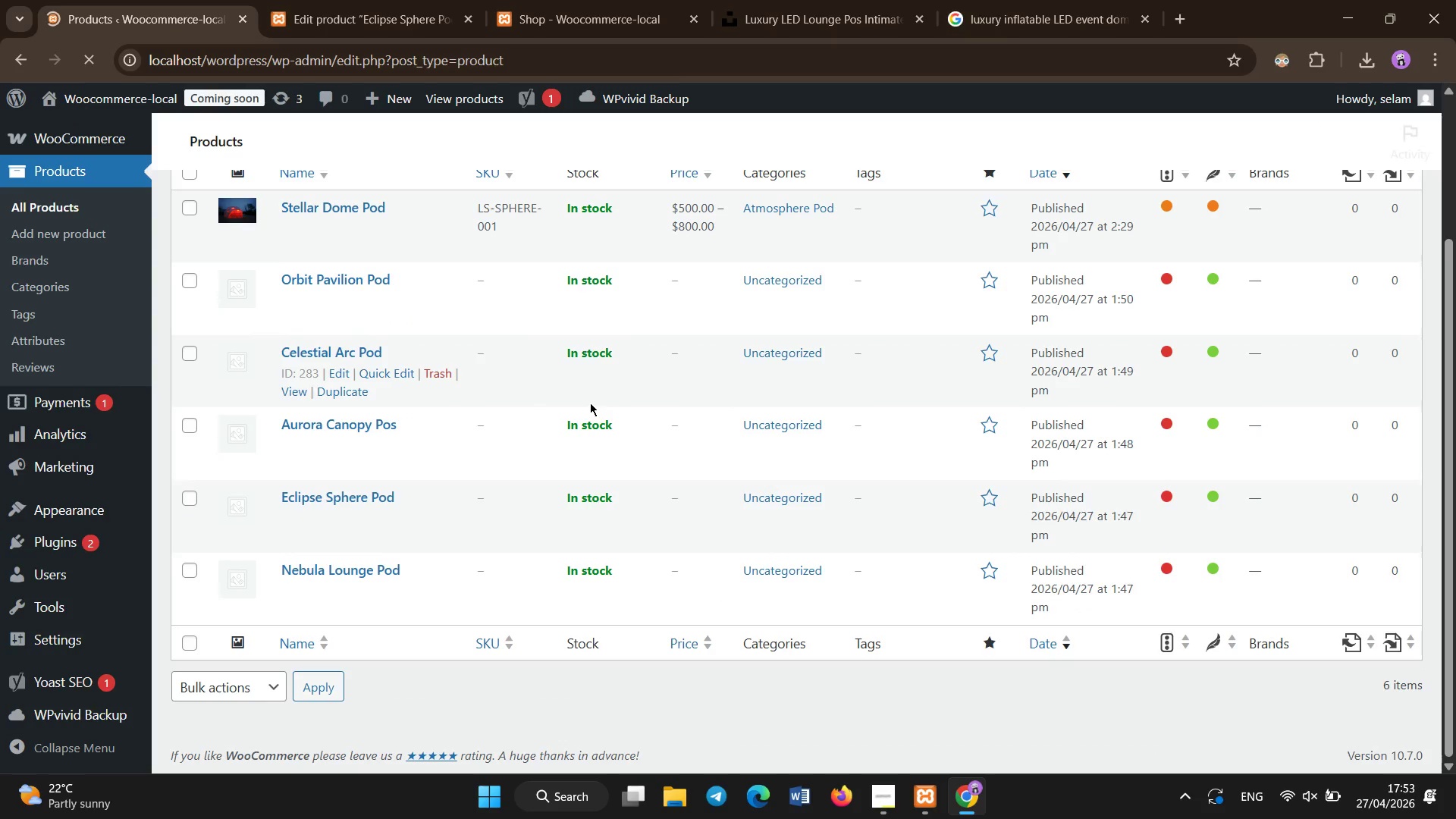 
scroll: coordinate [590, 400], scroll_direction: up, amount: 1.0
 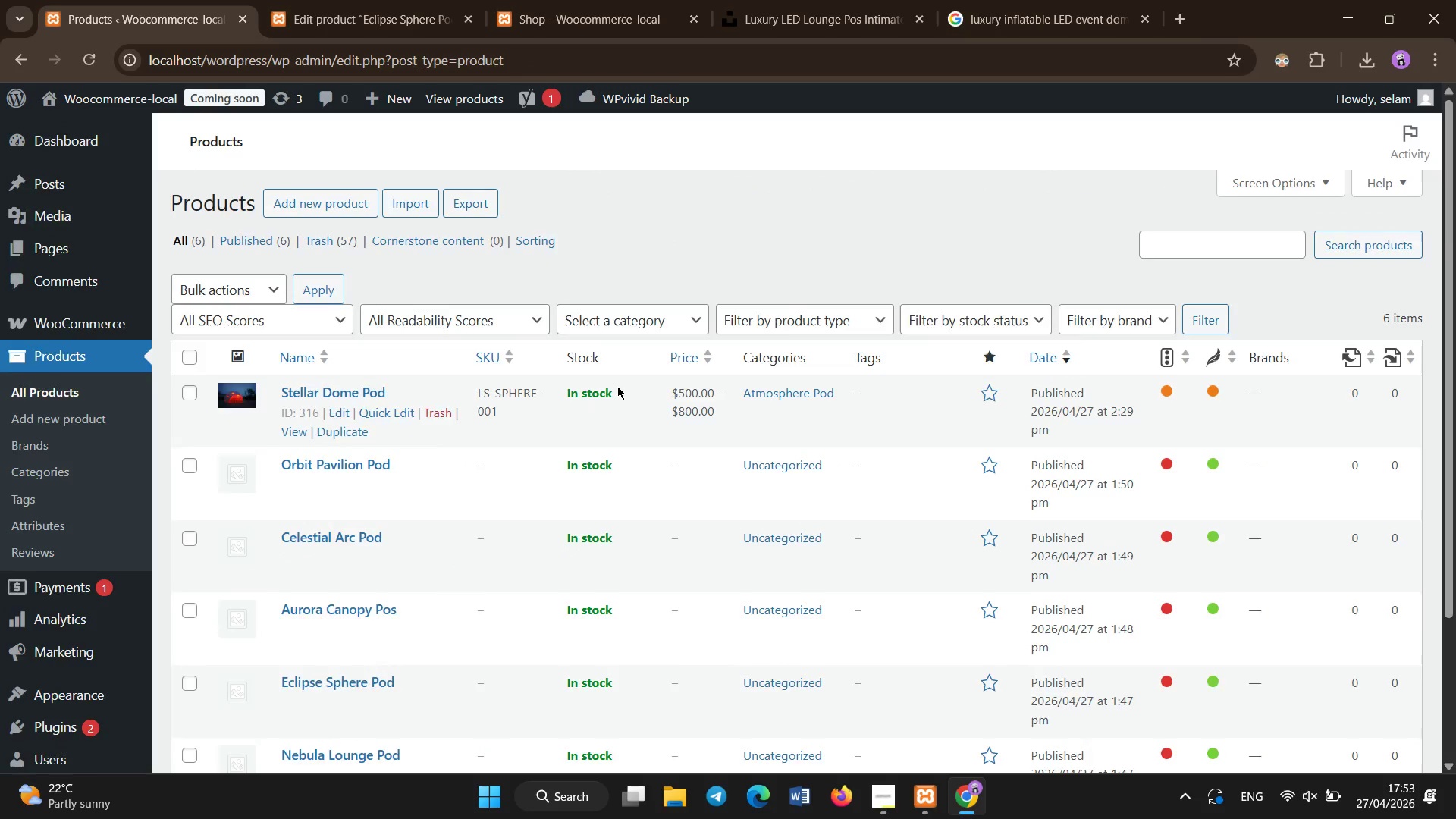 
scroll: coordinate [617, 385], scroll_direction: down, amount: 2.0
 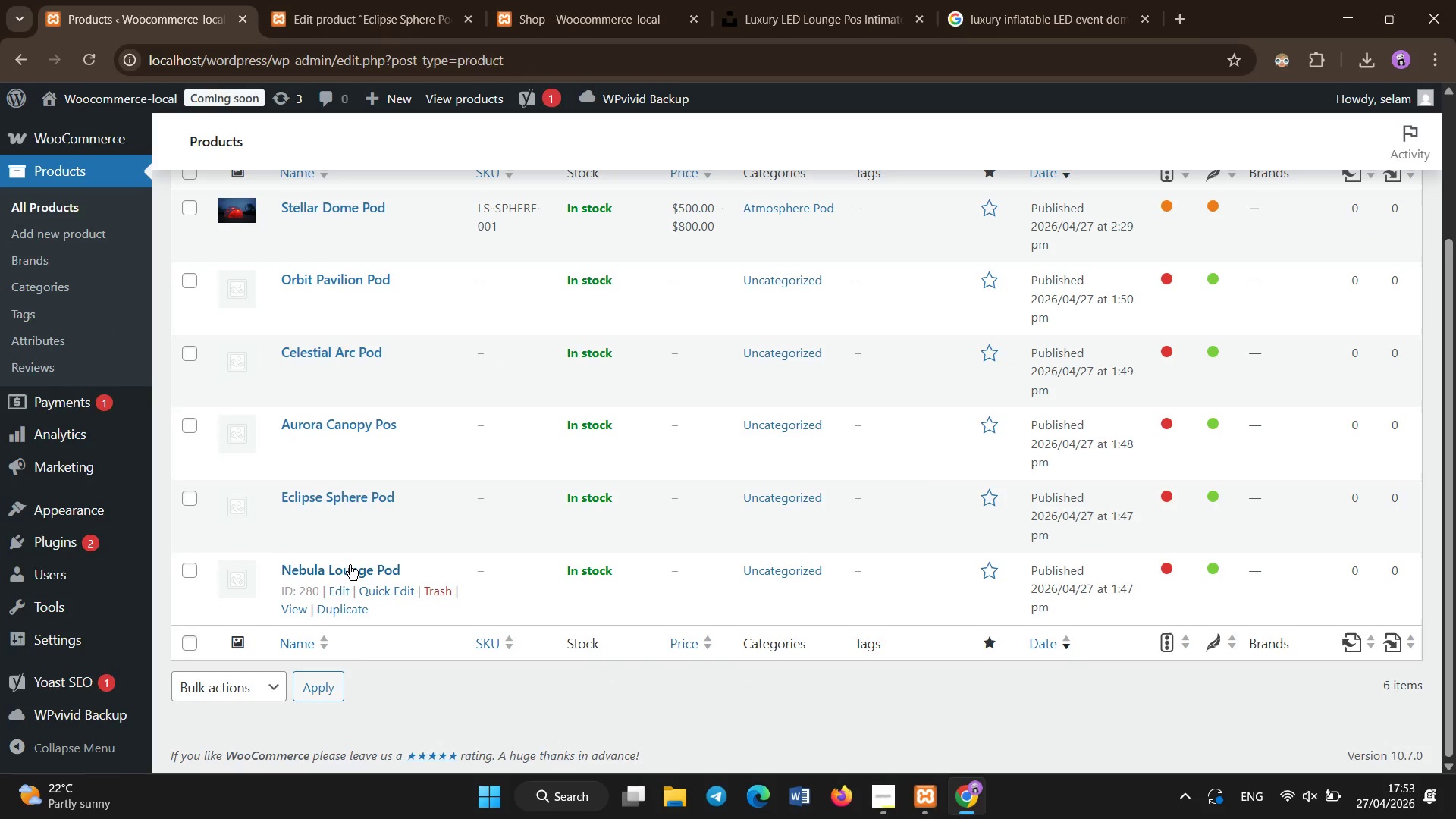 
left_click([350, 565])
 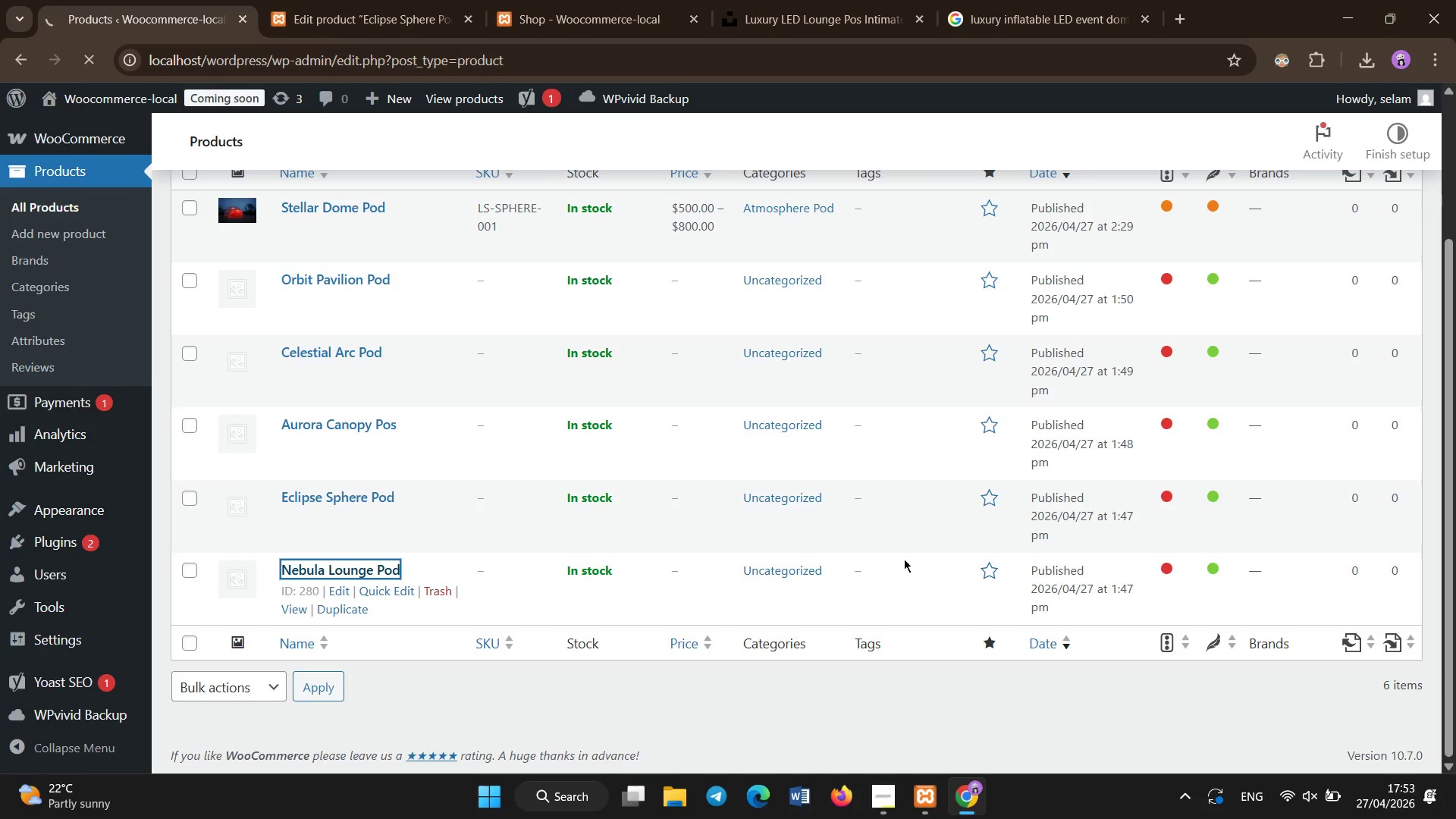 
wait(13.62)
 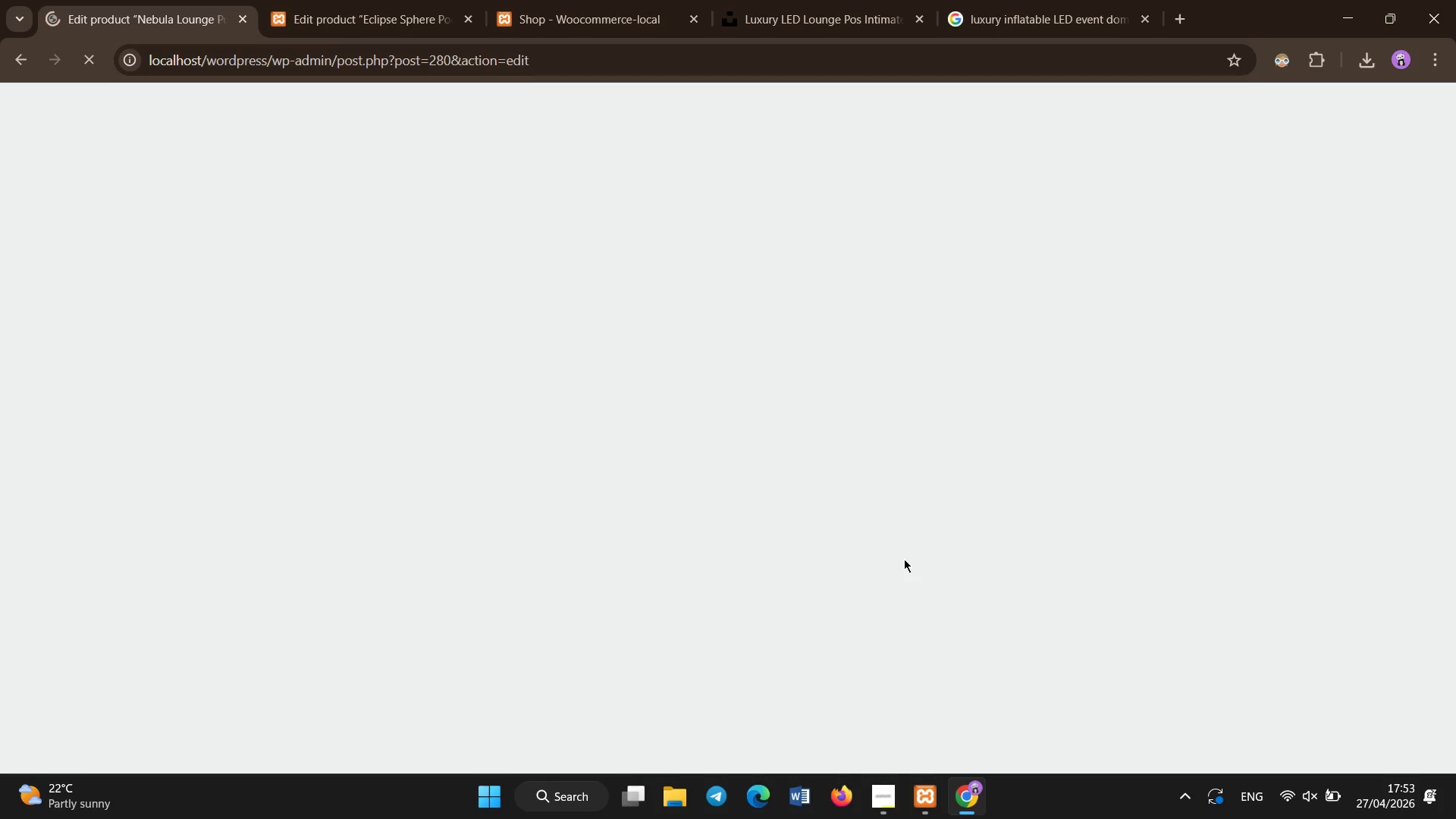 
left_click([468, 300])
 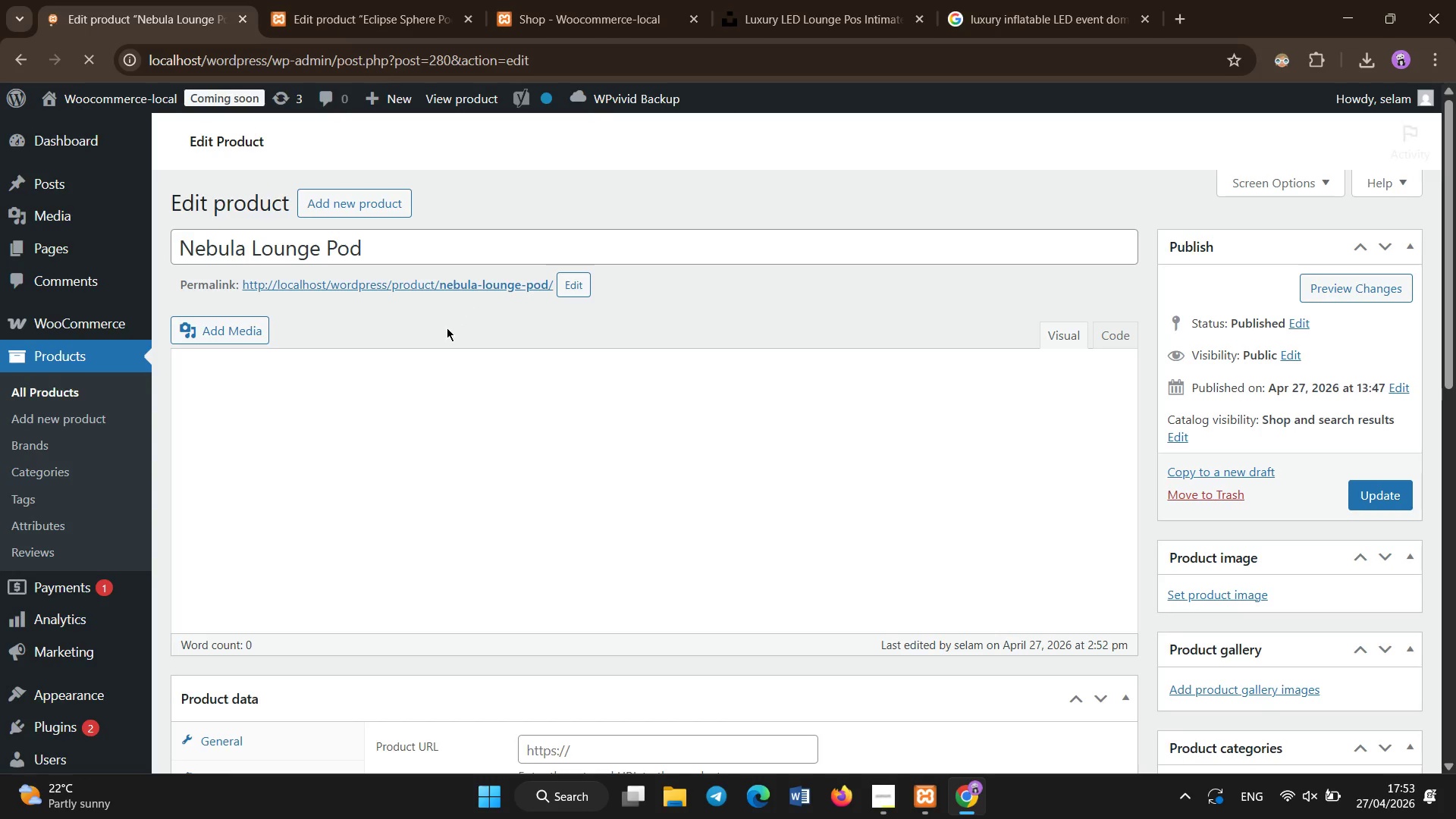 
scroll: coordinate [904, 559], scroll_direction: up, amount: 1.0
 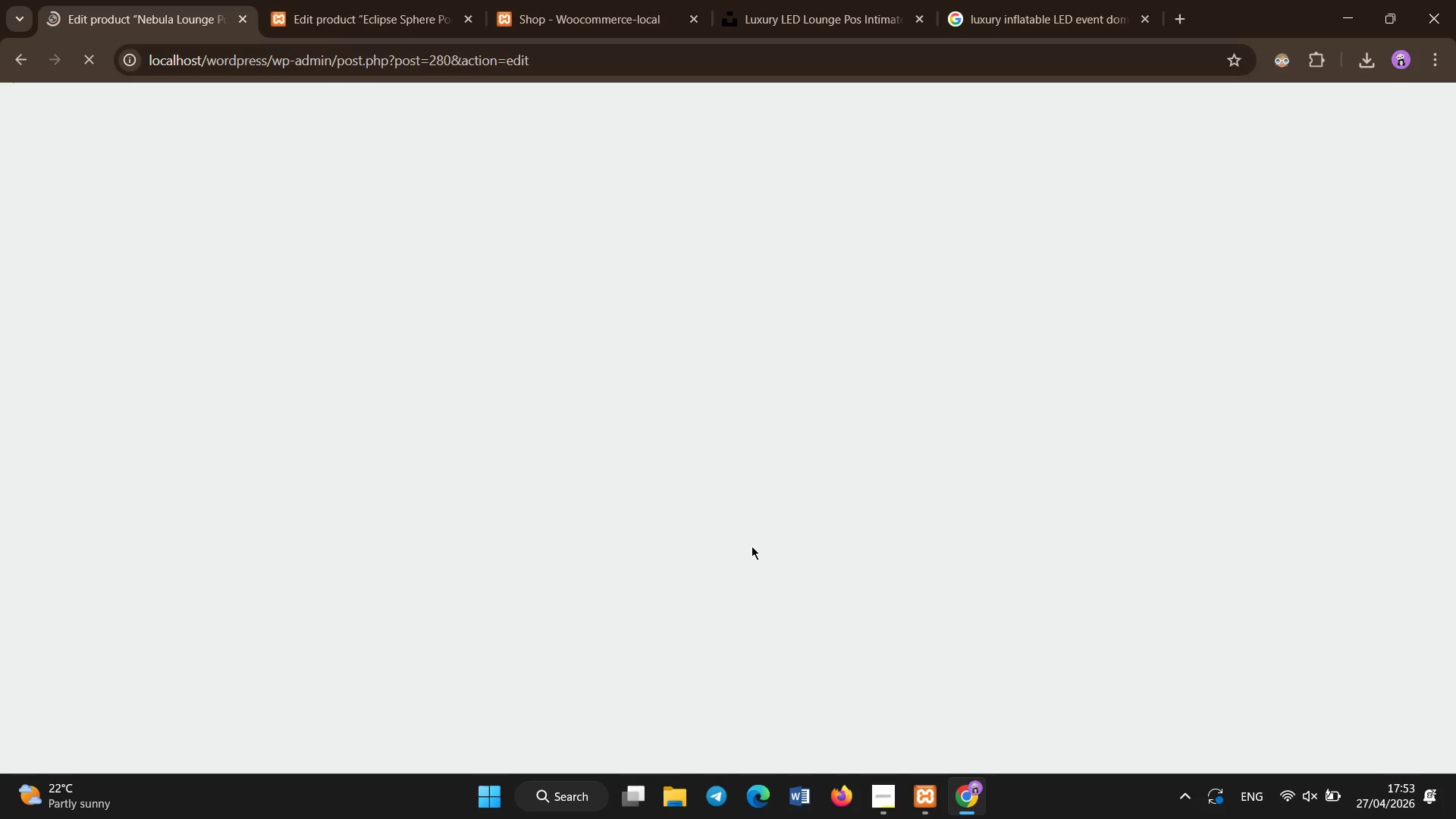 
scroll: coordinate [441, 344], scroll_direction: none, amount: 0.0
 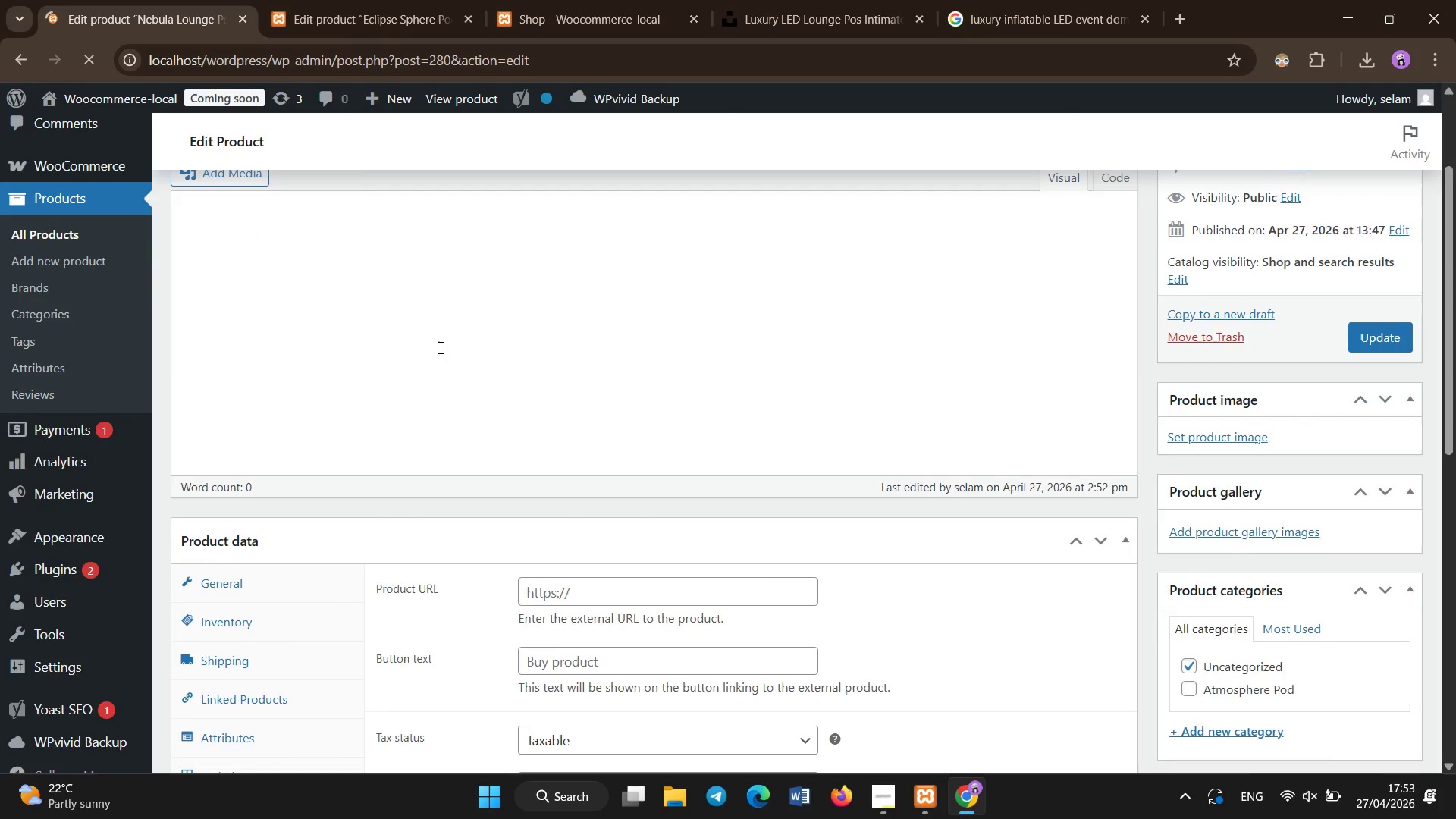 
scroll: coordinate [441, 348], scroll_direction: down, amount: 4.0
 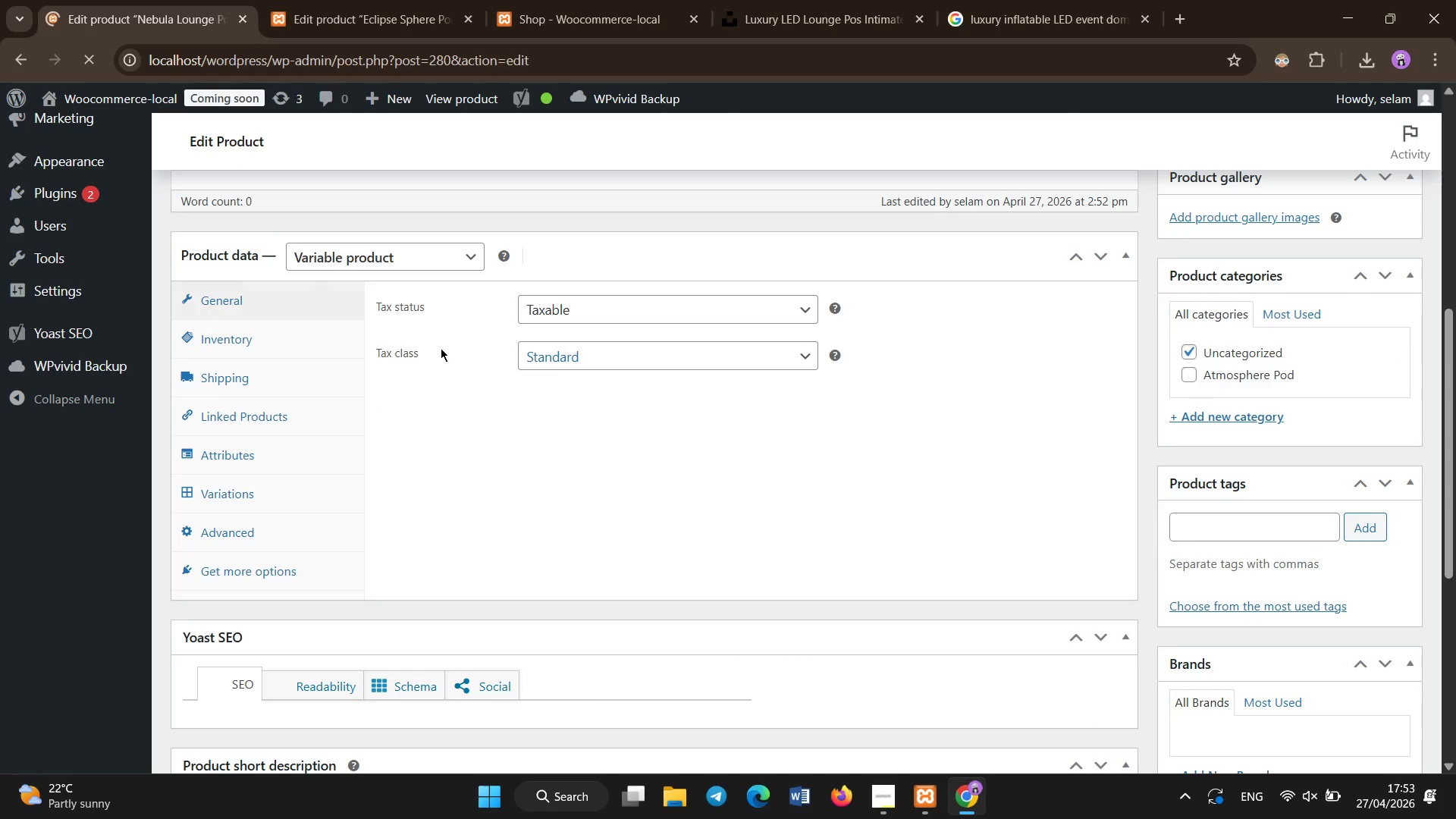 
scroll: coordinate [441, 348], scroll_direction: up, amount: 1.0
 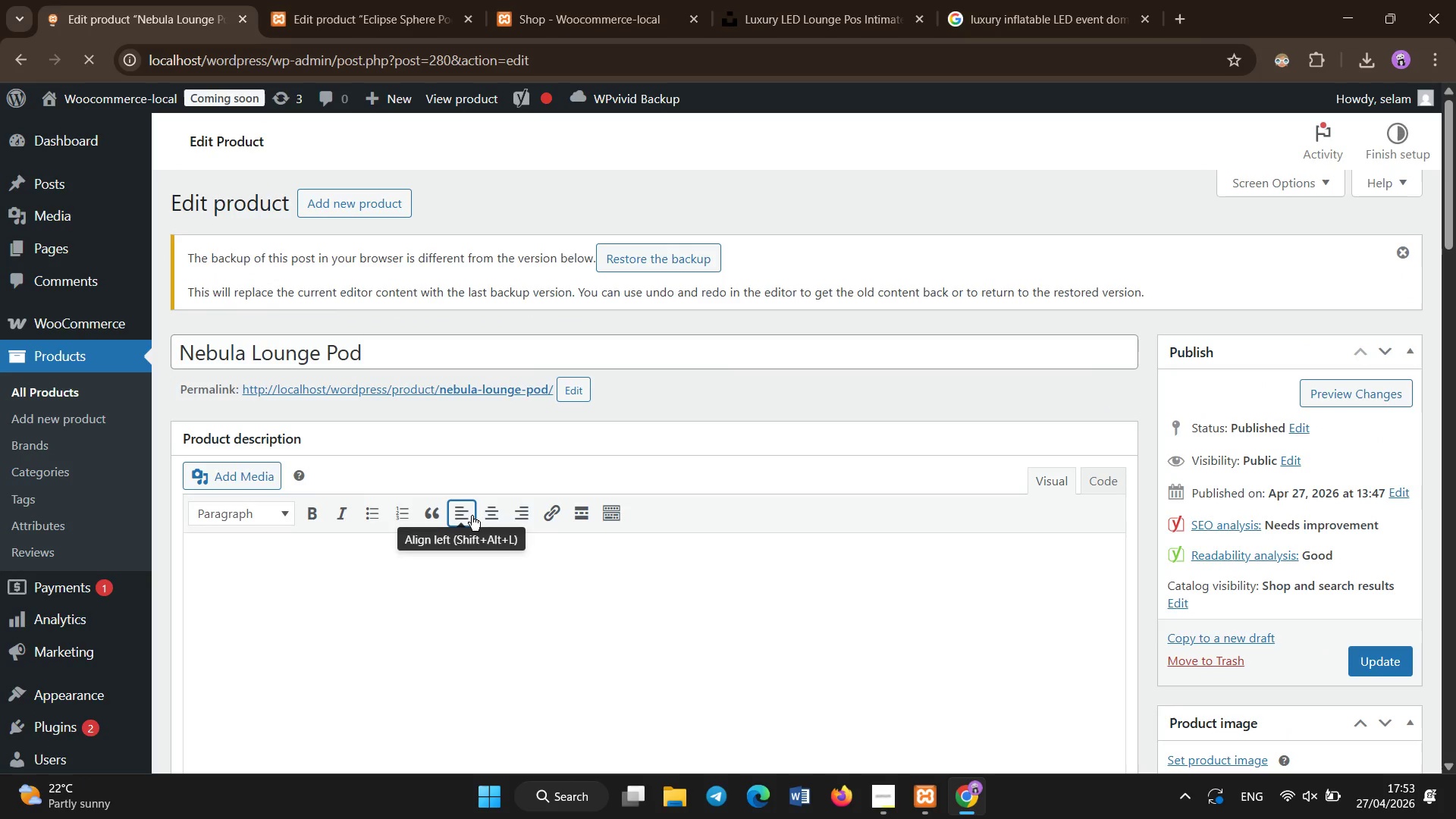 
scroll: coordinate [472, 516], scroll_direction: down, amount: 1.0
 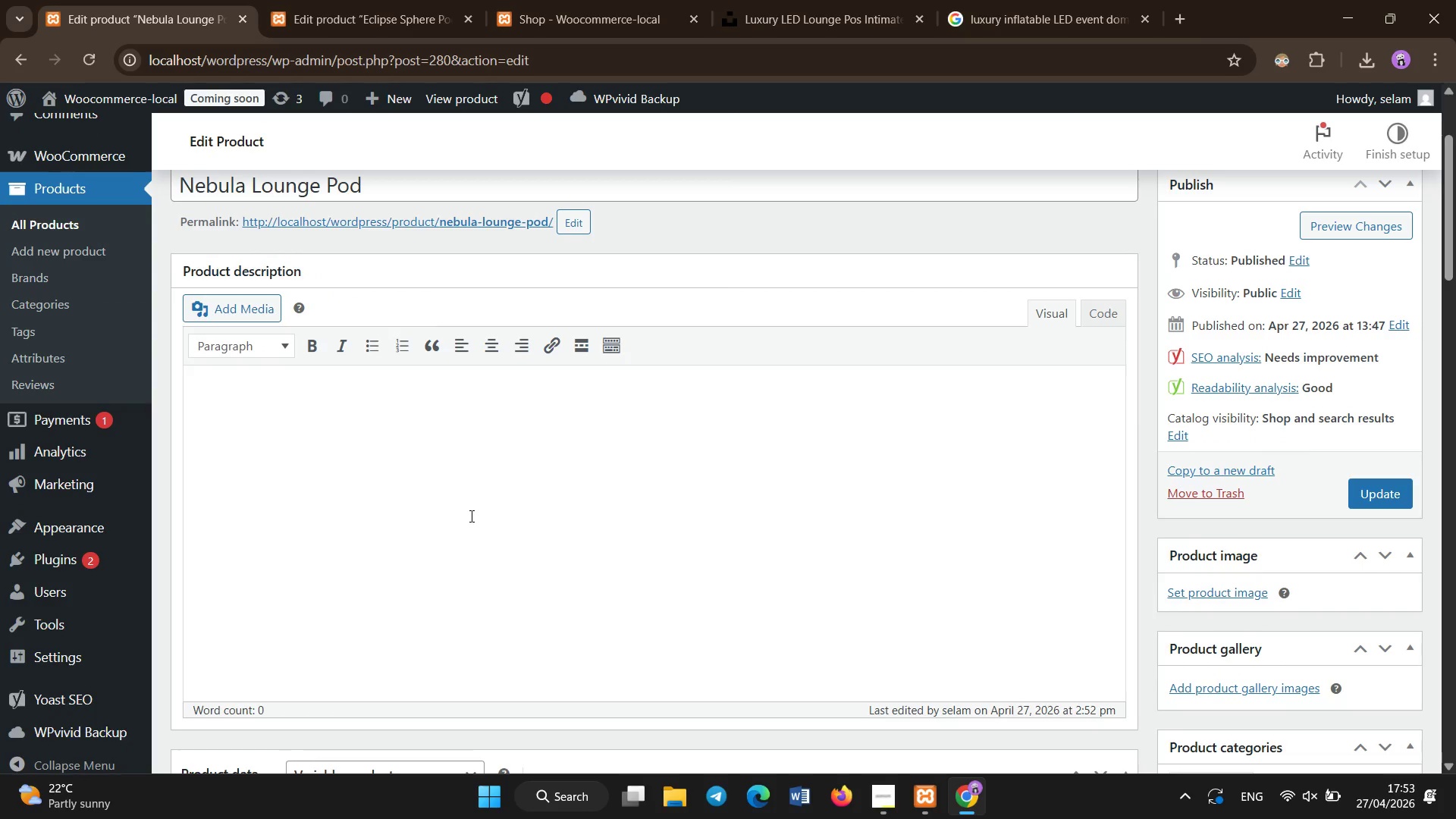 
scroll: coordinate [469, 535], scroll_direction: up, amount: 1.0
 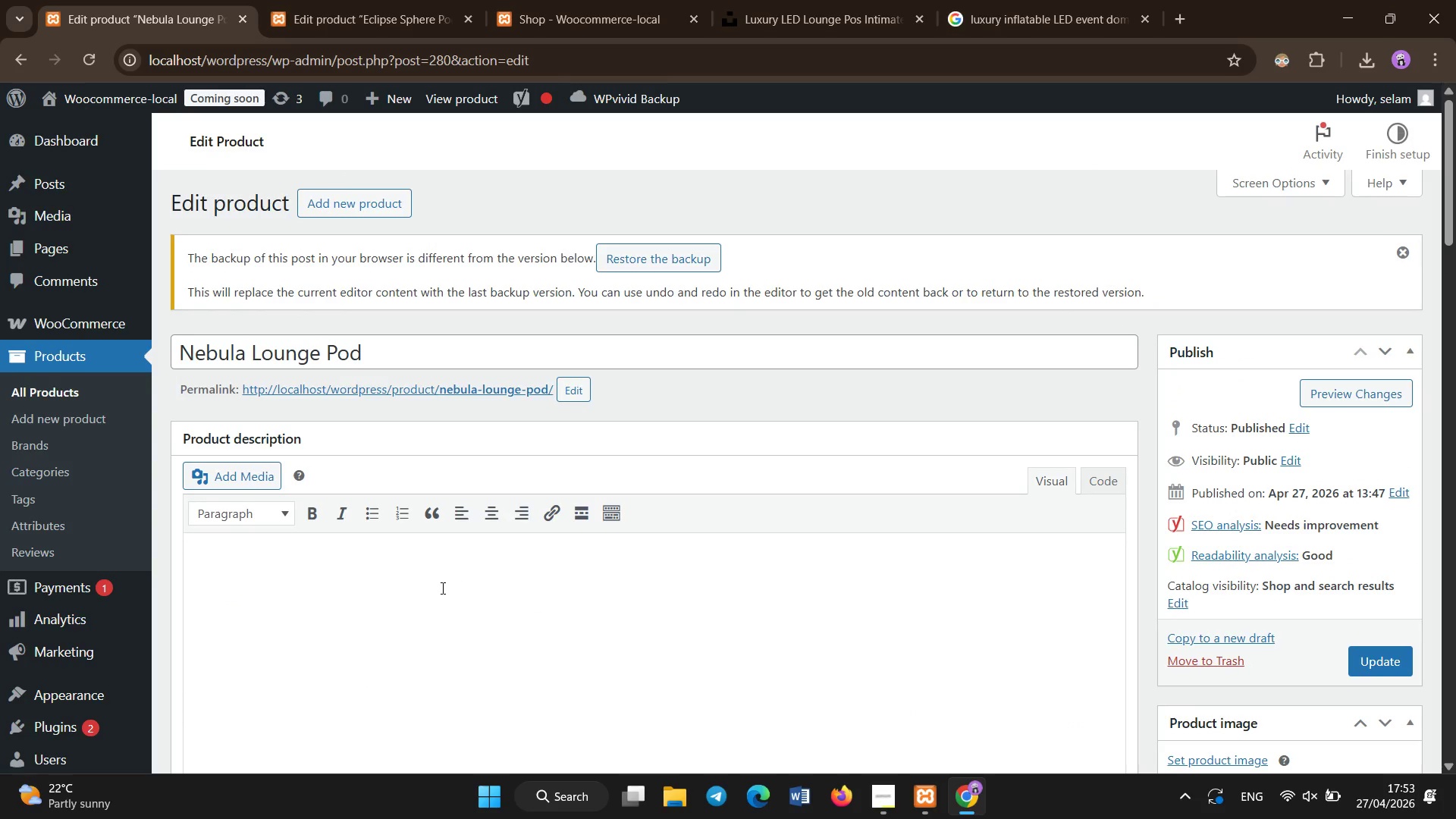 
left_click([442, 590])
 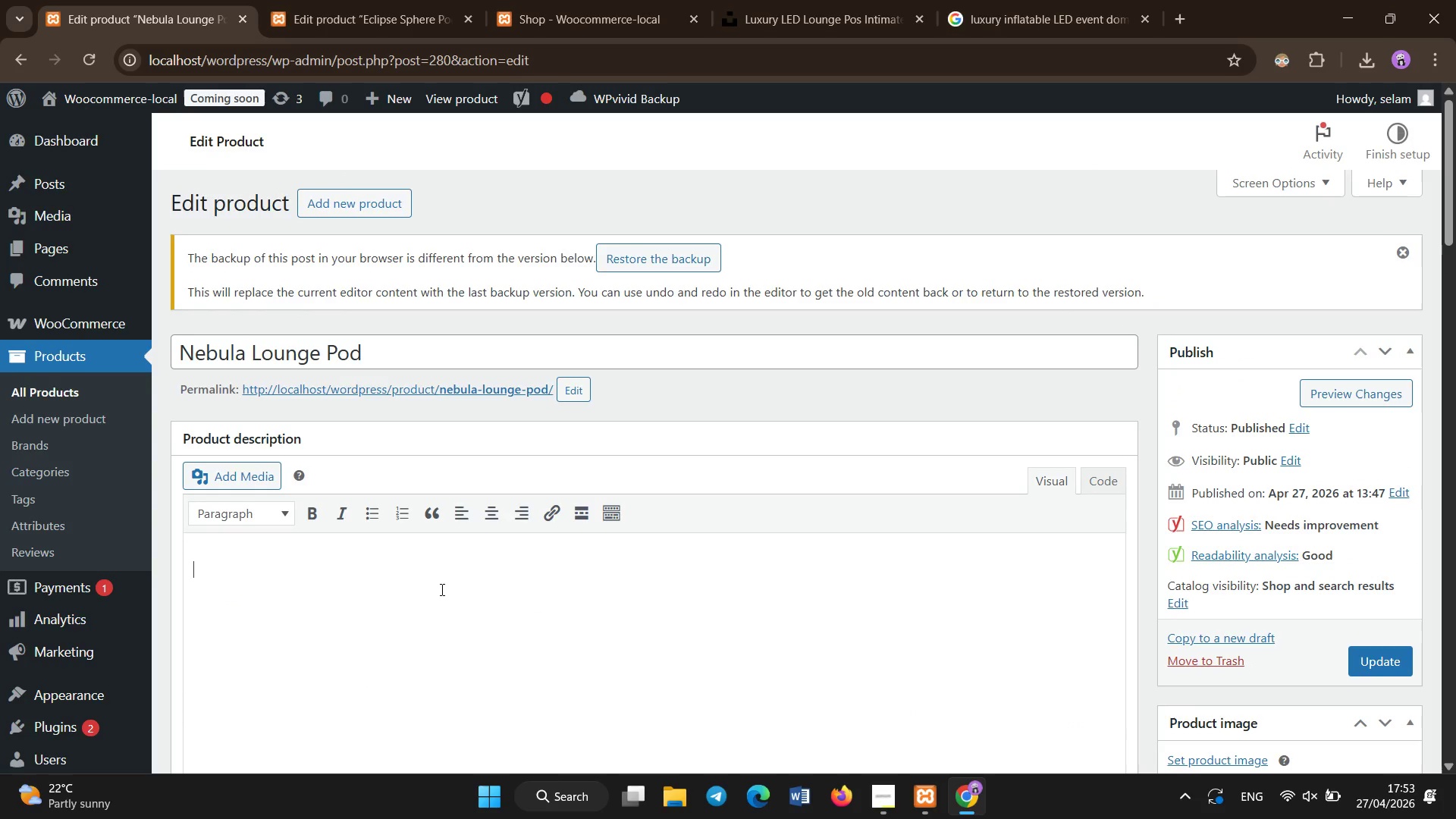 
key(Control+V)
 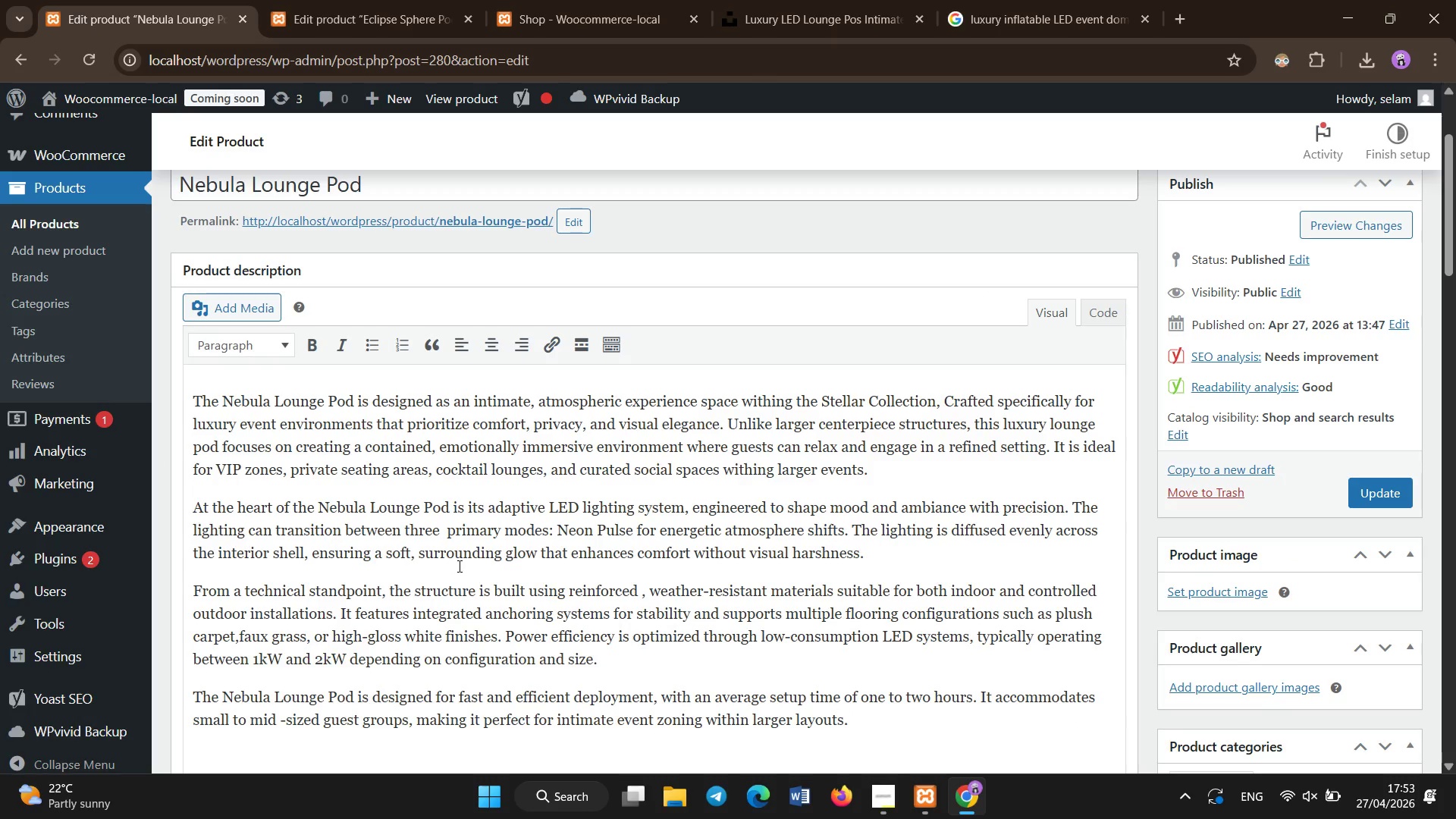 
scroll: coordinate [601, 490], scroll_direction: down, amount: 5.0
 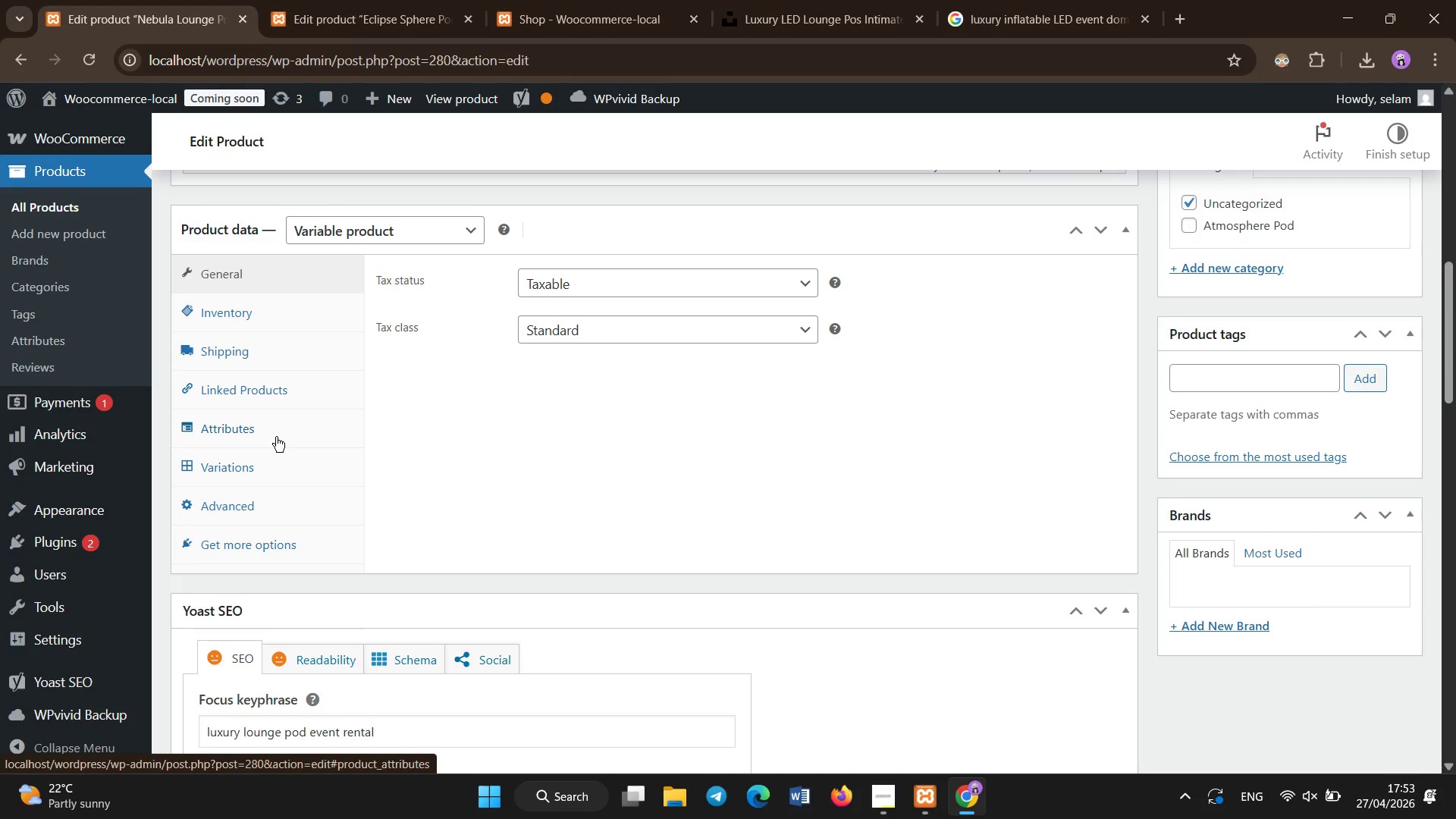 
left_click([276, 437])
 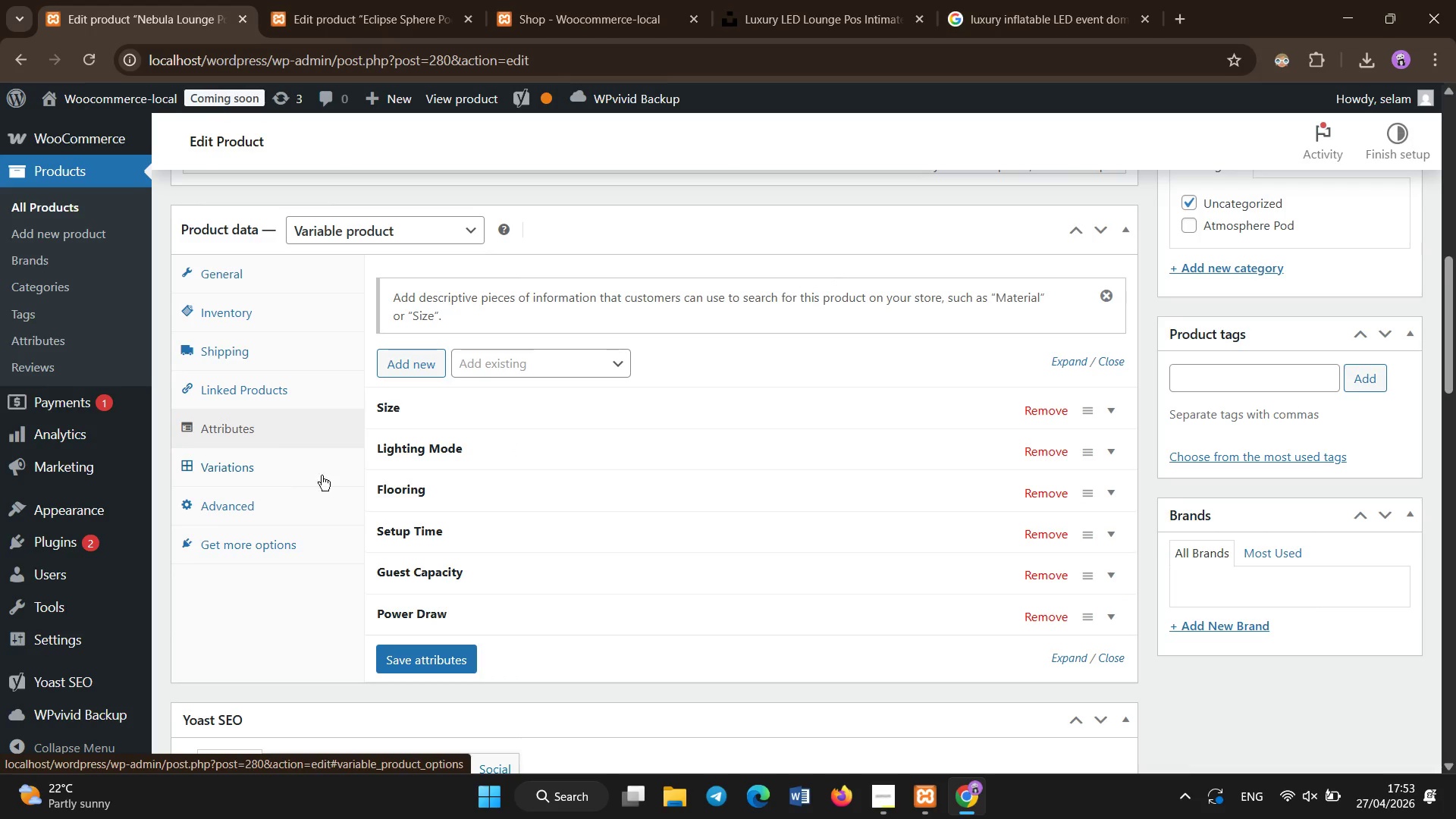 
left_click([454, 607])
 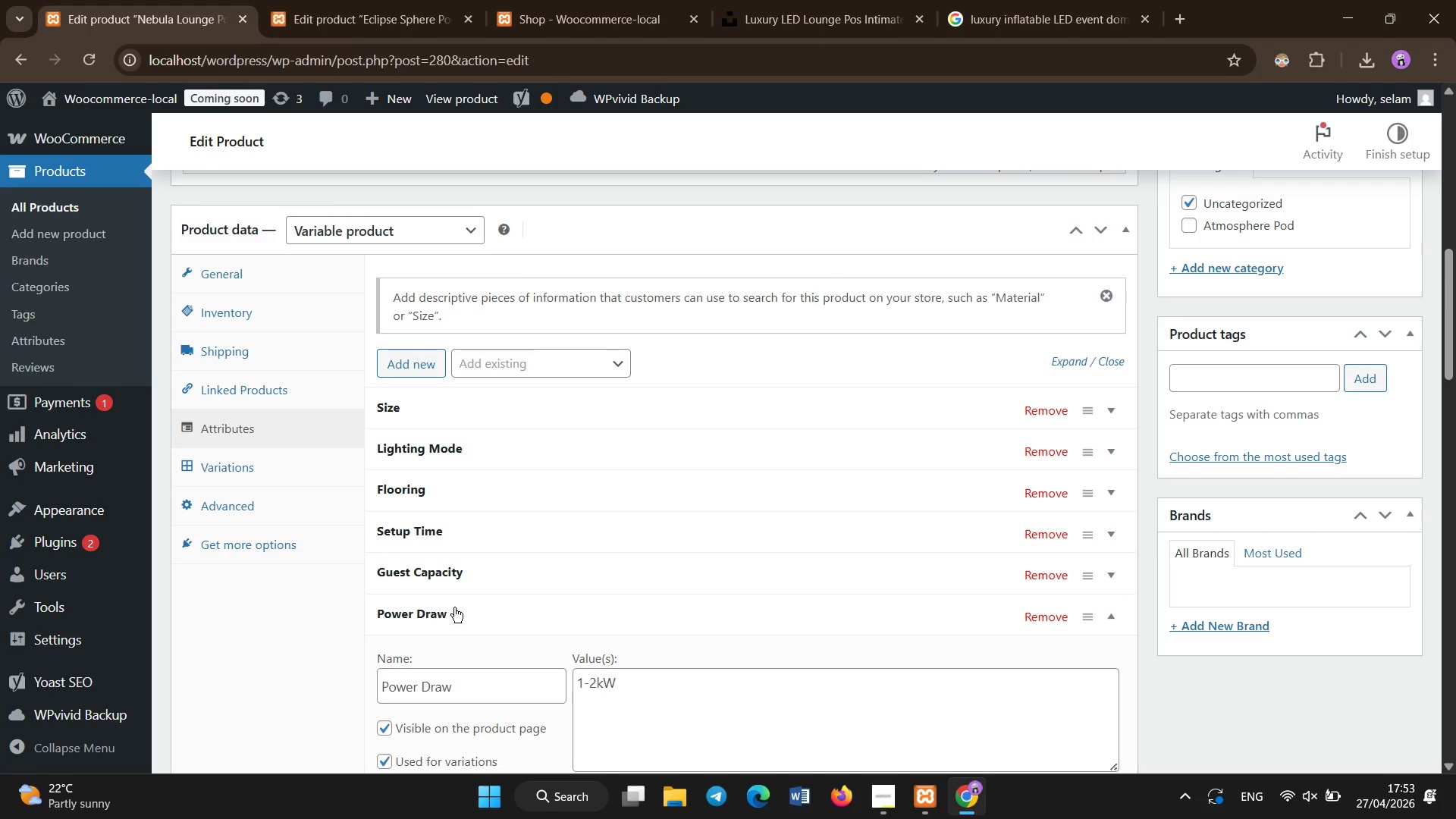 
left_click([454, 607])
 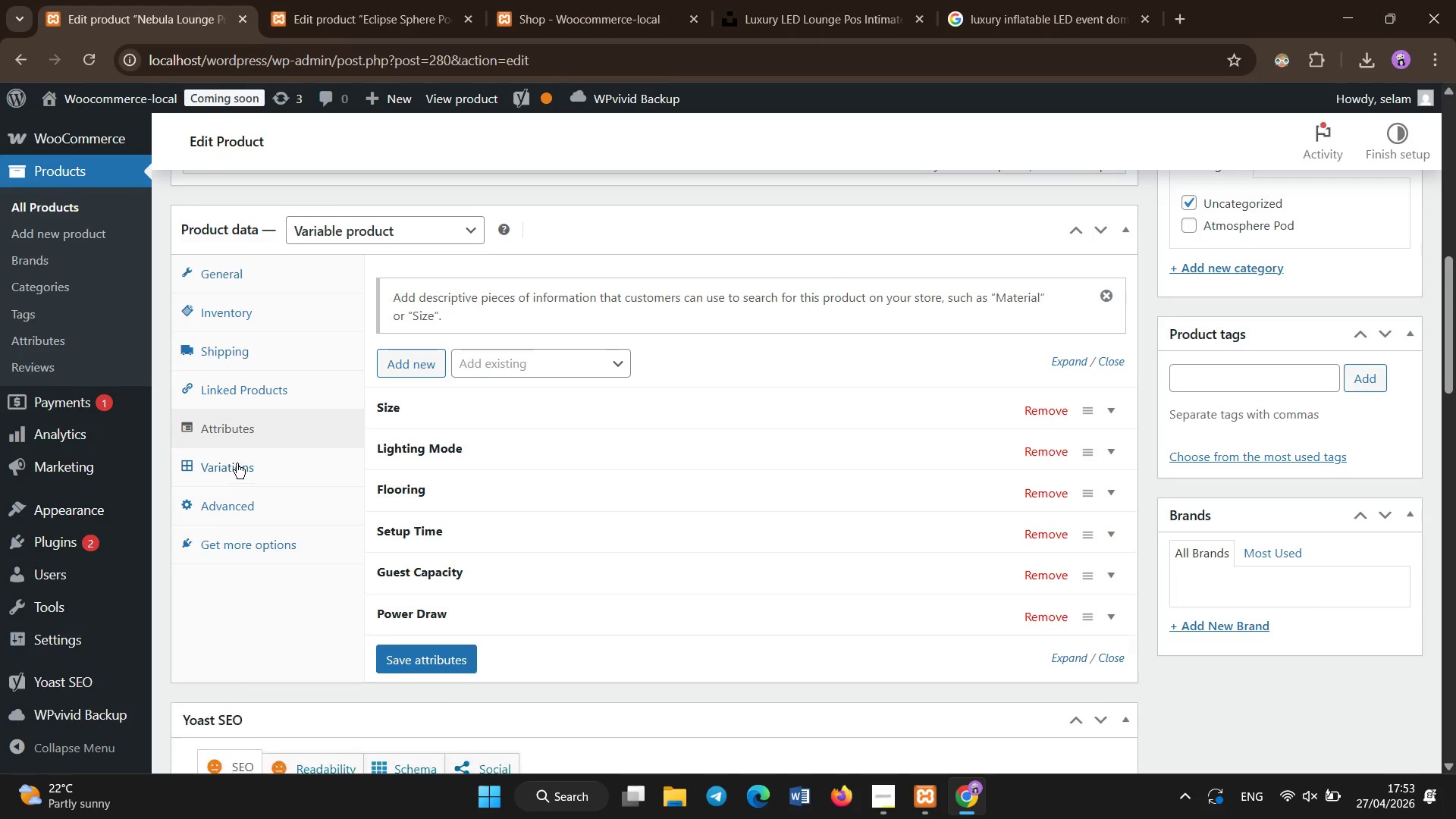 
left_click([237, 463])
 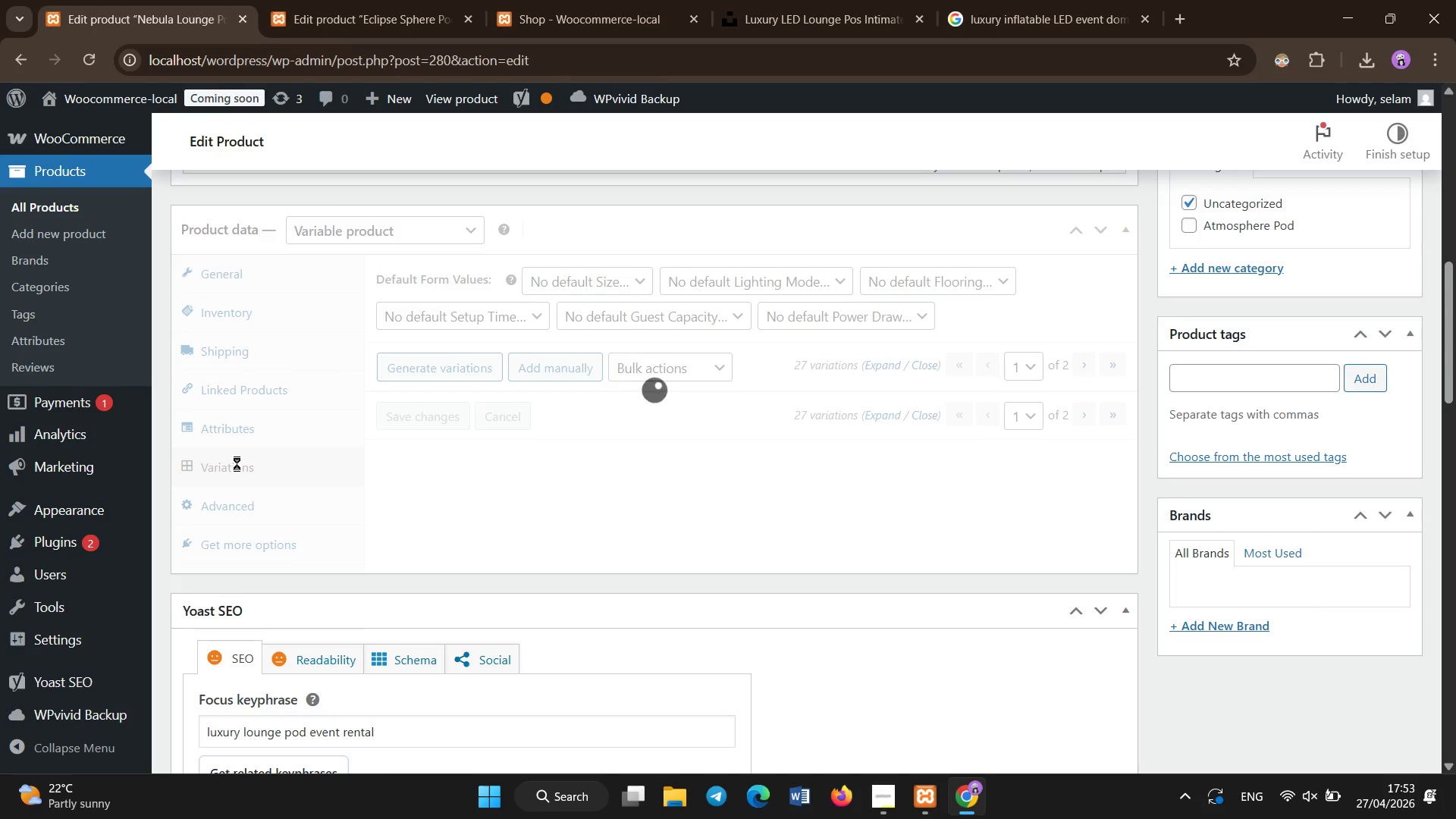 
scroll: coordinate [237, 463], scroll_direction: none, amount: 0.0
 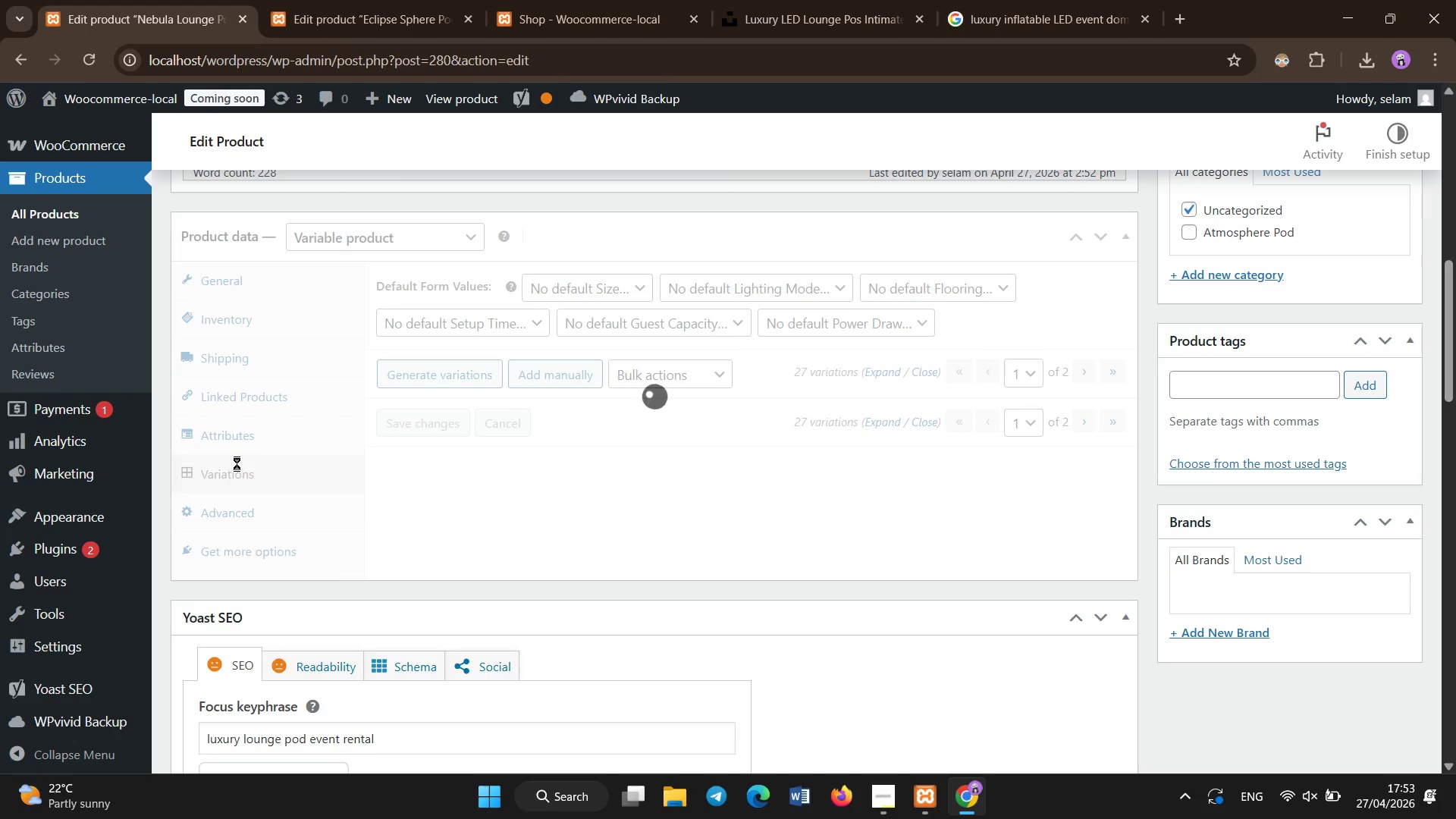 
scroll: coordinate [237, 463], scroll_direction: up, amount: 5.0
 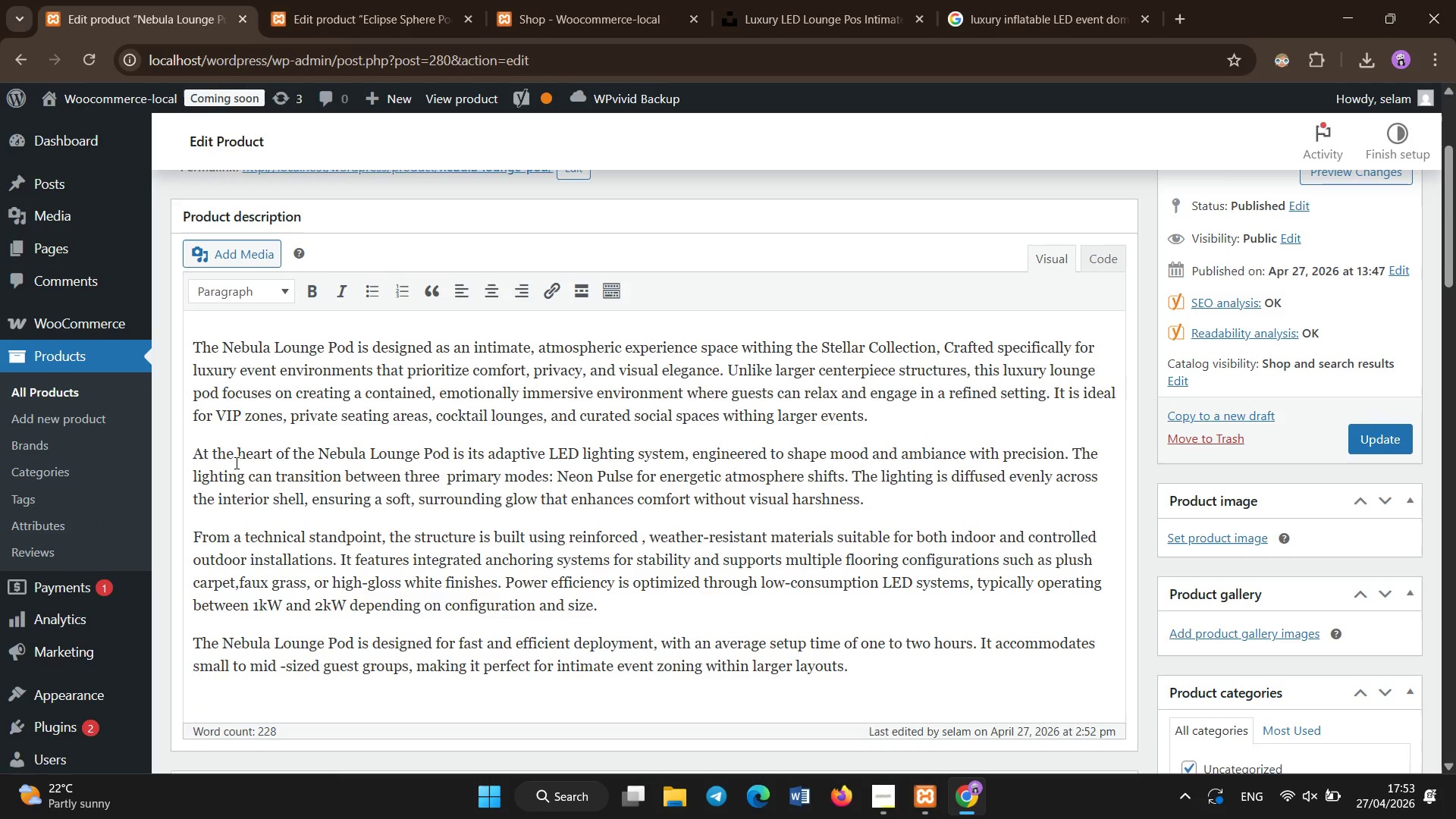 
scroll: coordinate [237, 463], scroll_direction: down, amount: 6.0
 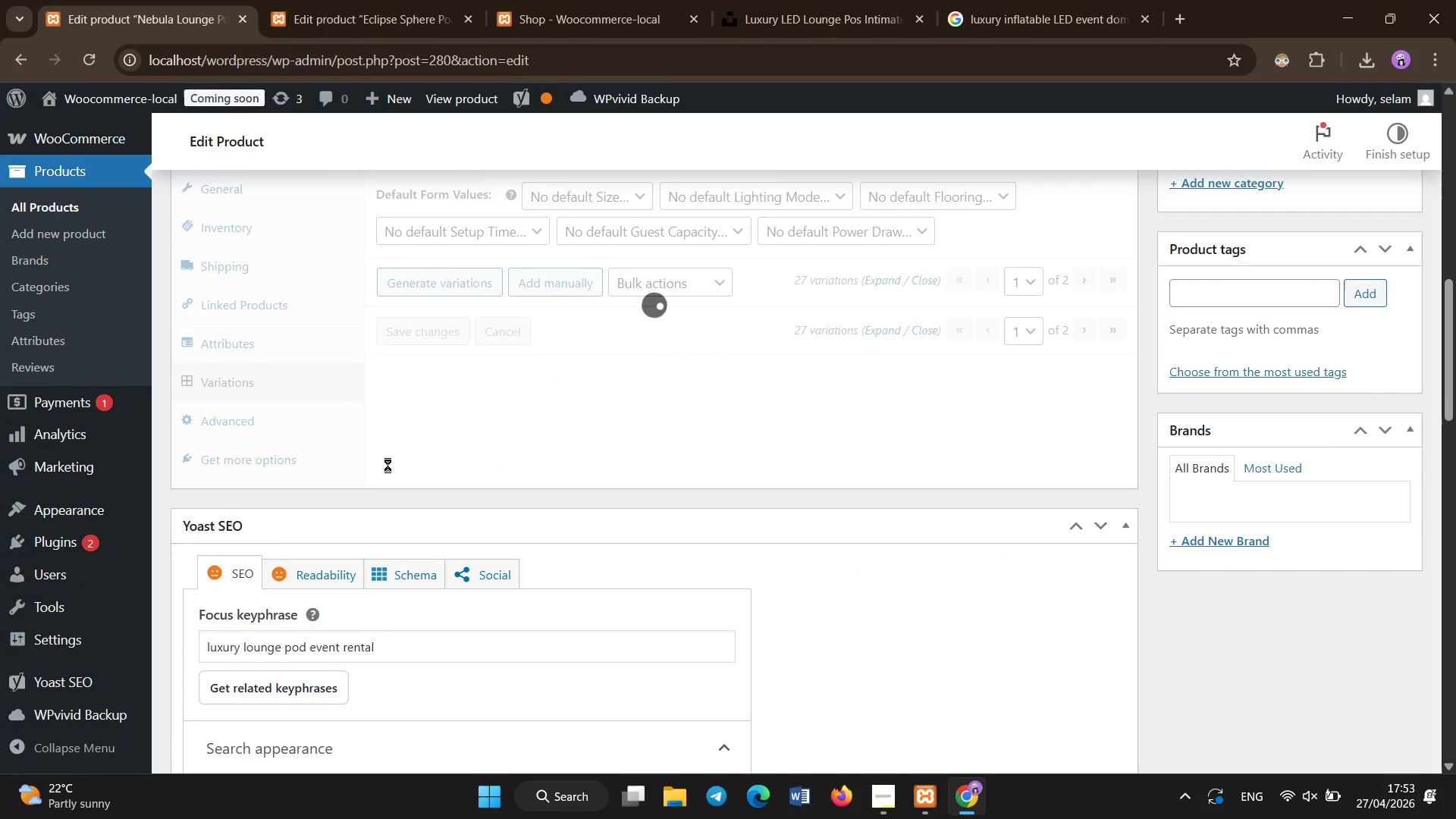 
scroll: coordinate [386, 463], scroll_direction: up, amount: 13.0
 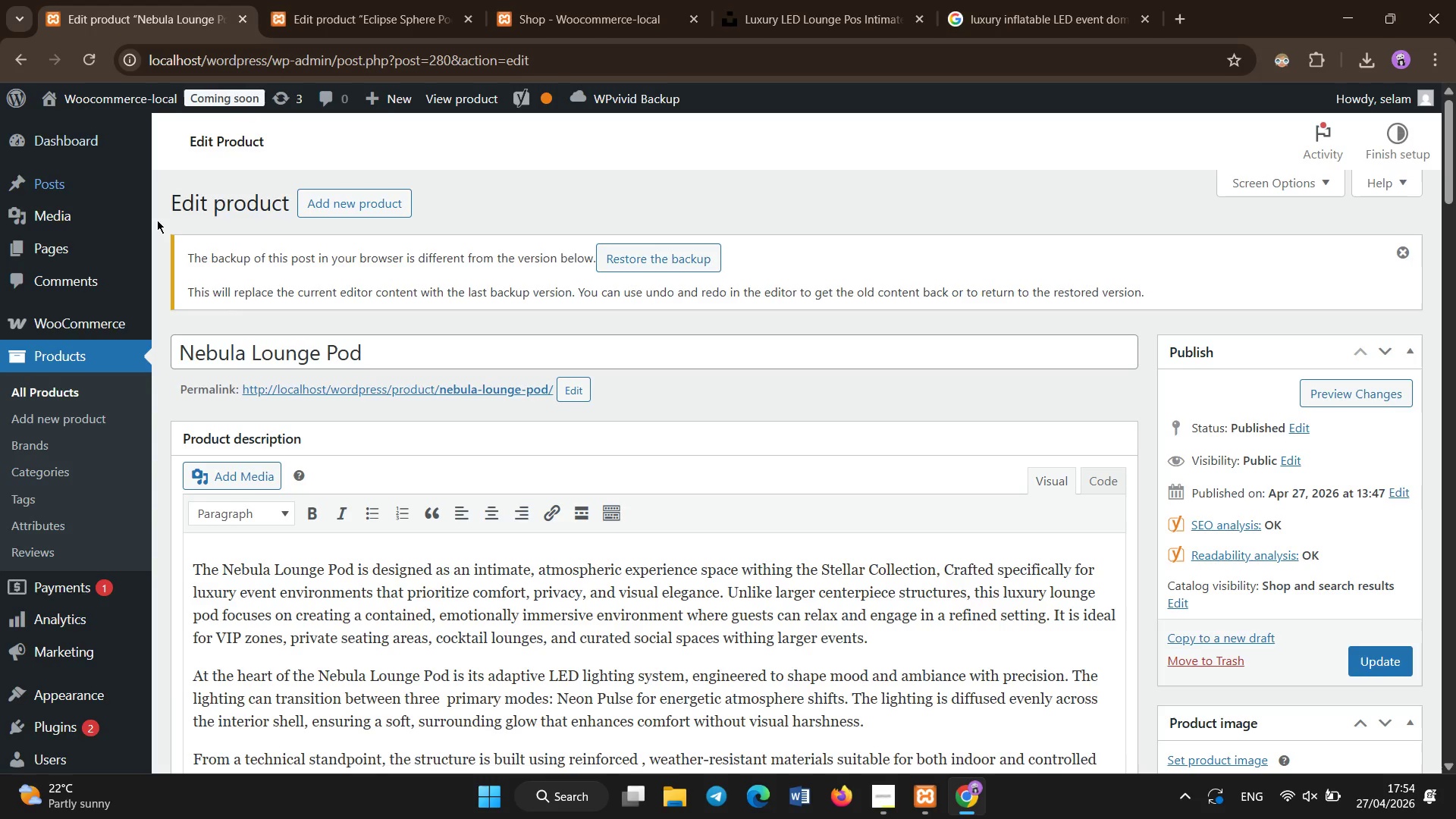 
left_click([49, 389])
 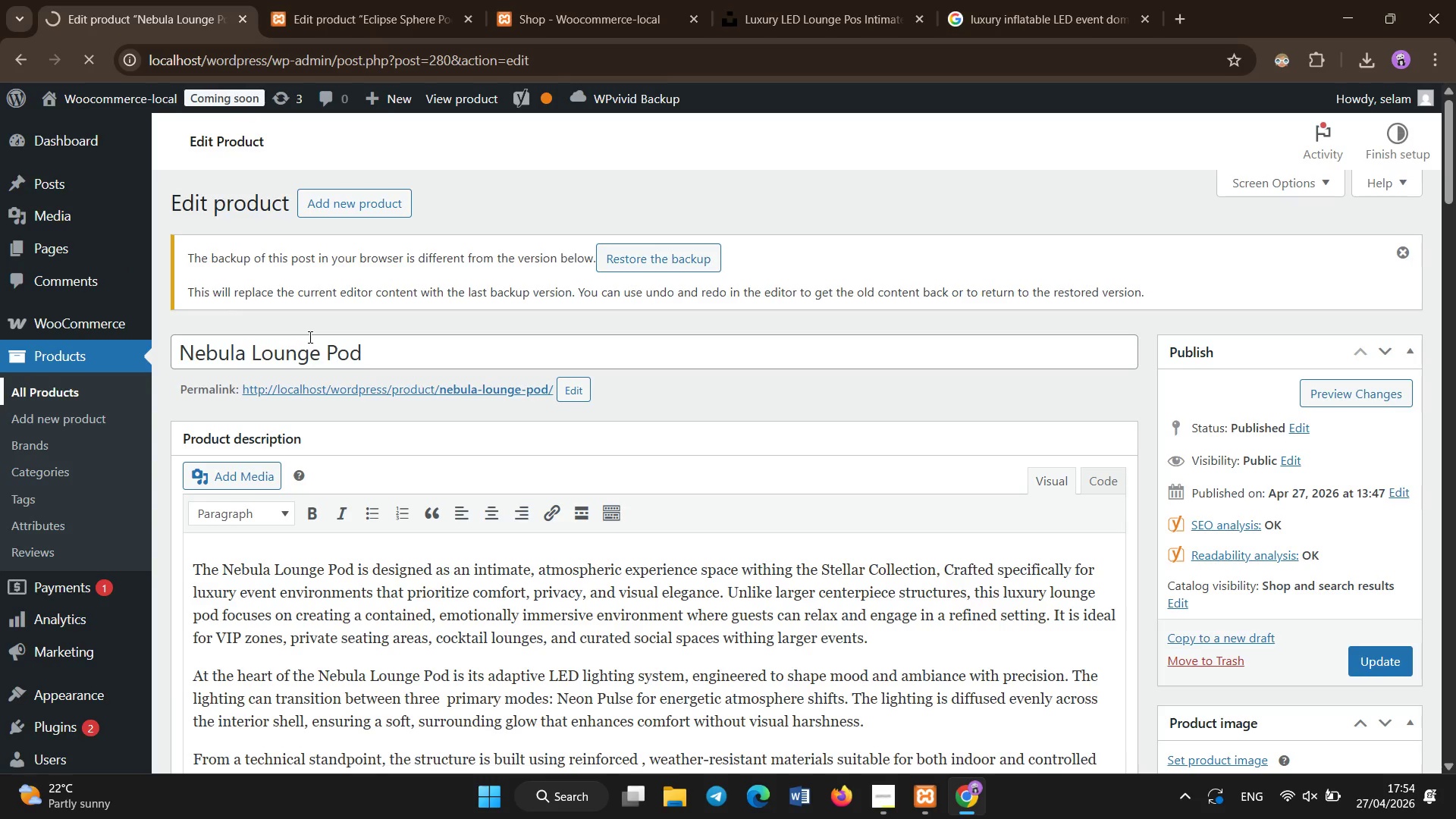 
mouse_move([190, 377])
 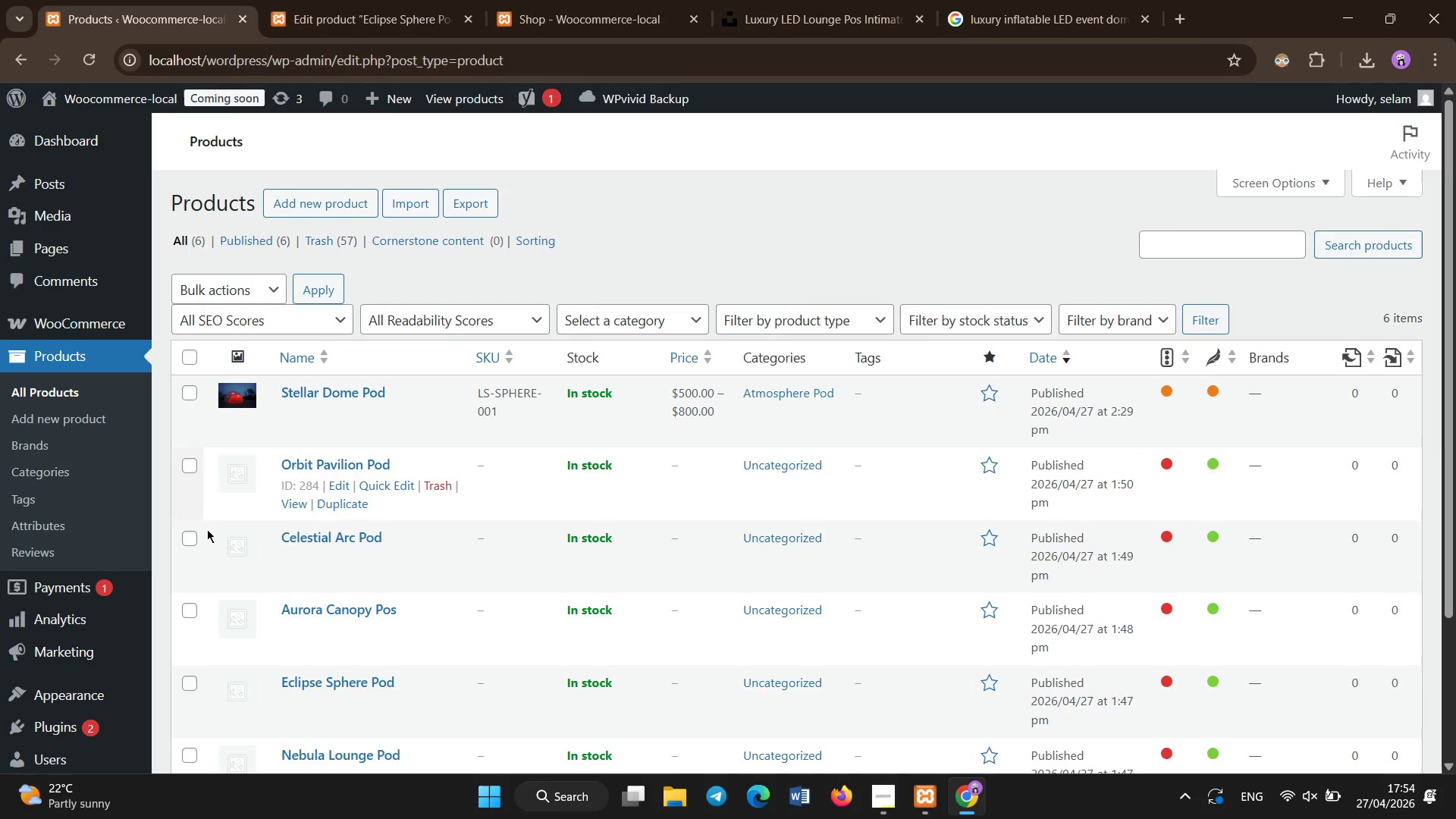 
scroll: coordinate [221, 563], scroll_direction: down, amount: 4.0
 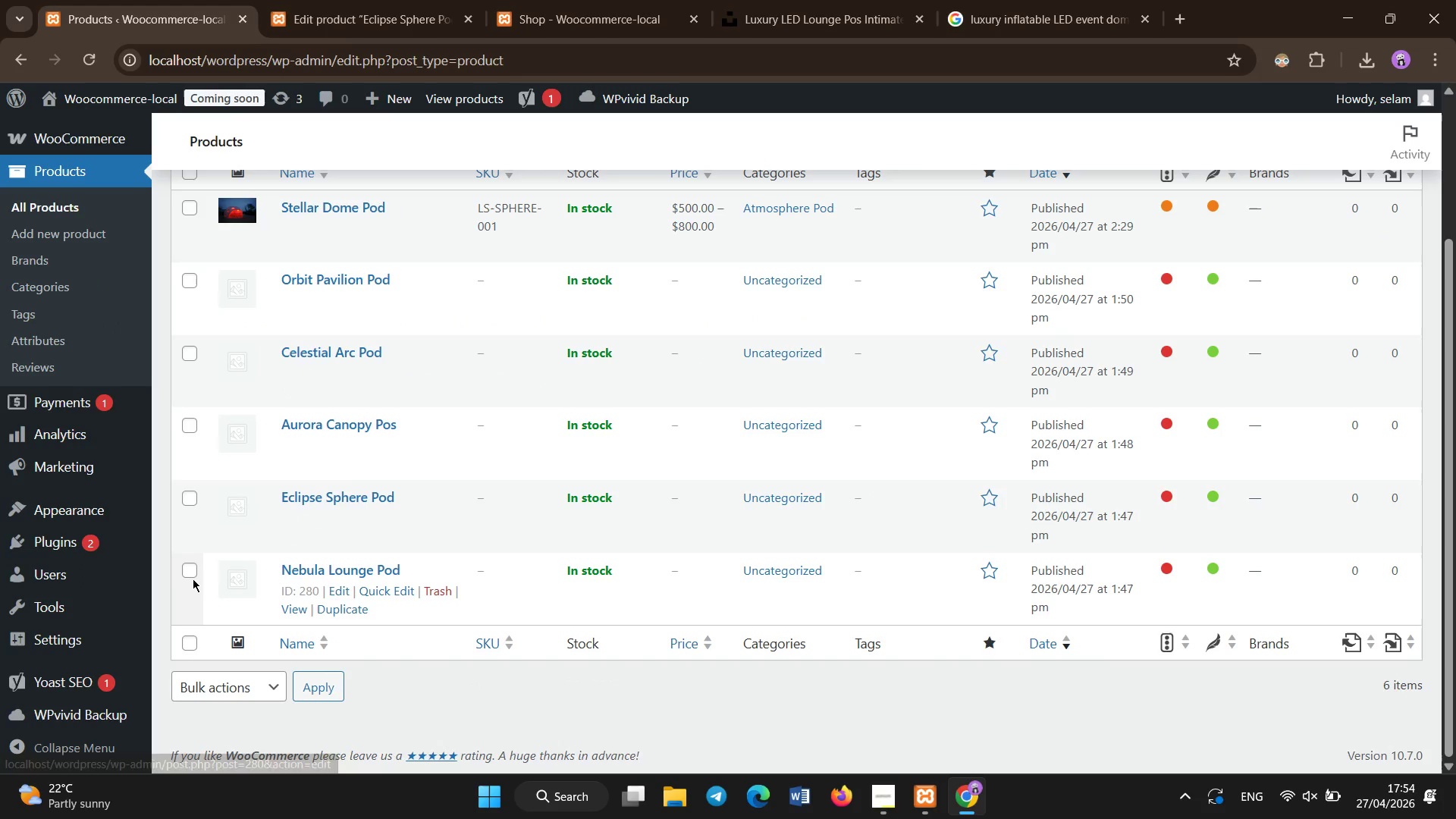 
left_click([193, 579])
 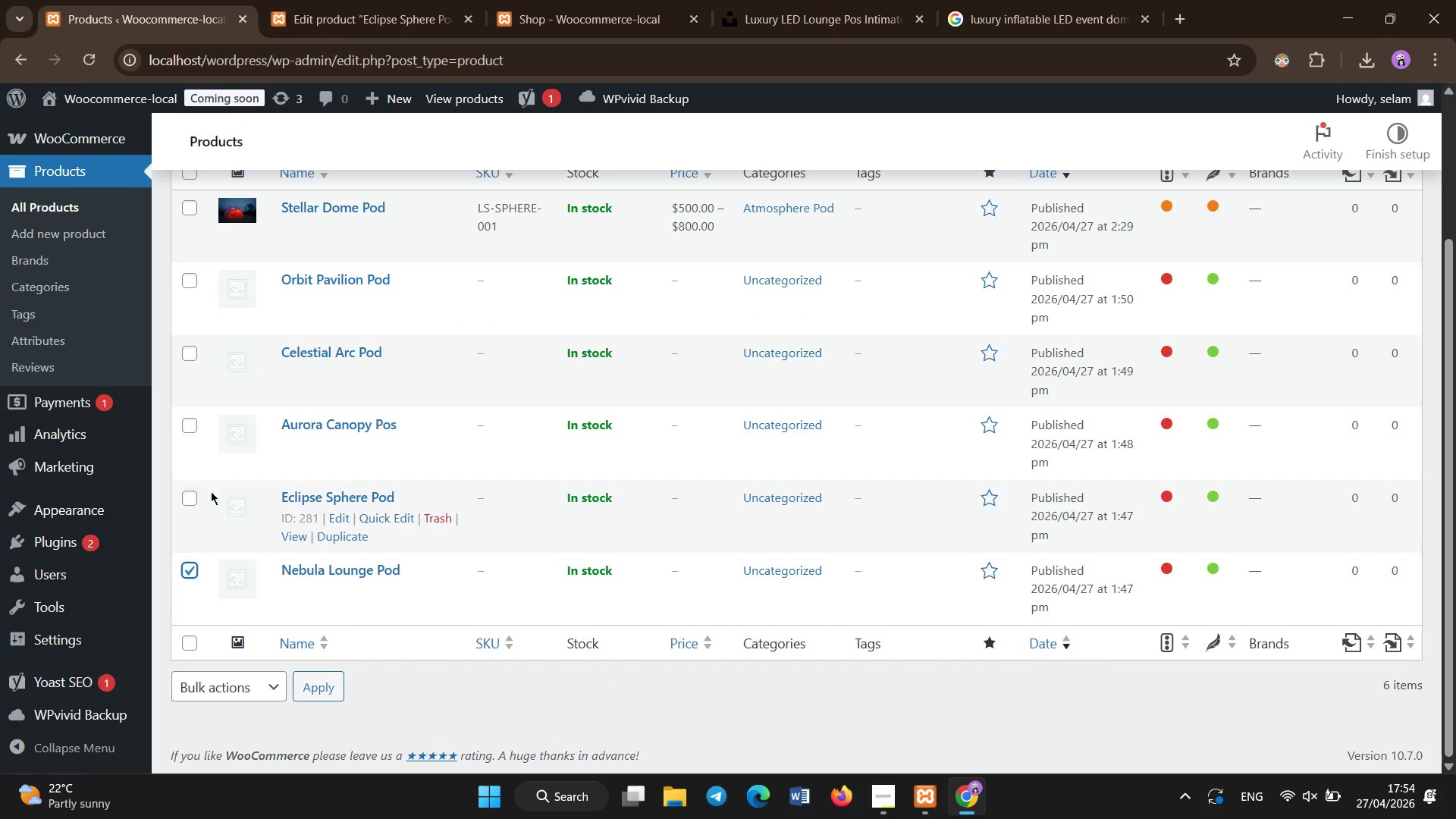 
scroll: coordinate [229, 454], scroll_direction: up, amount: 5.0
 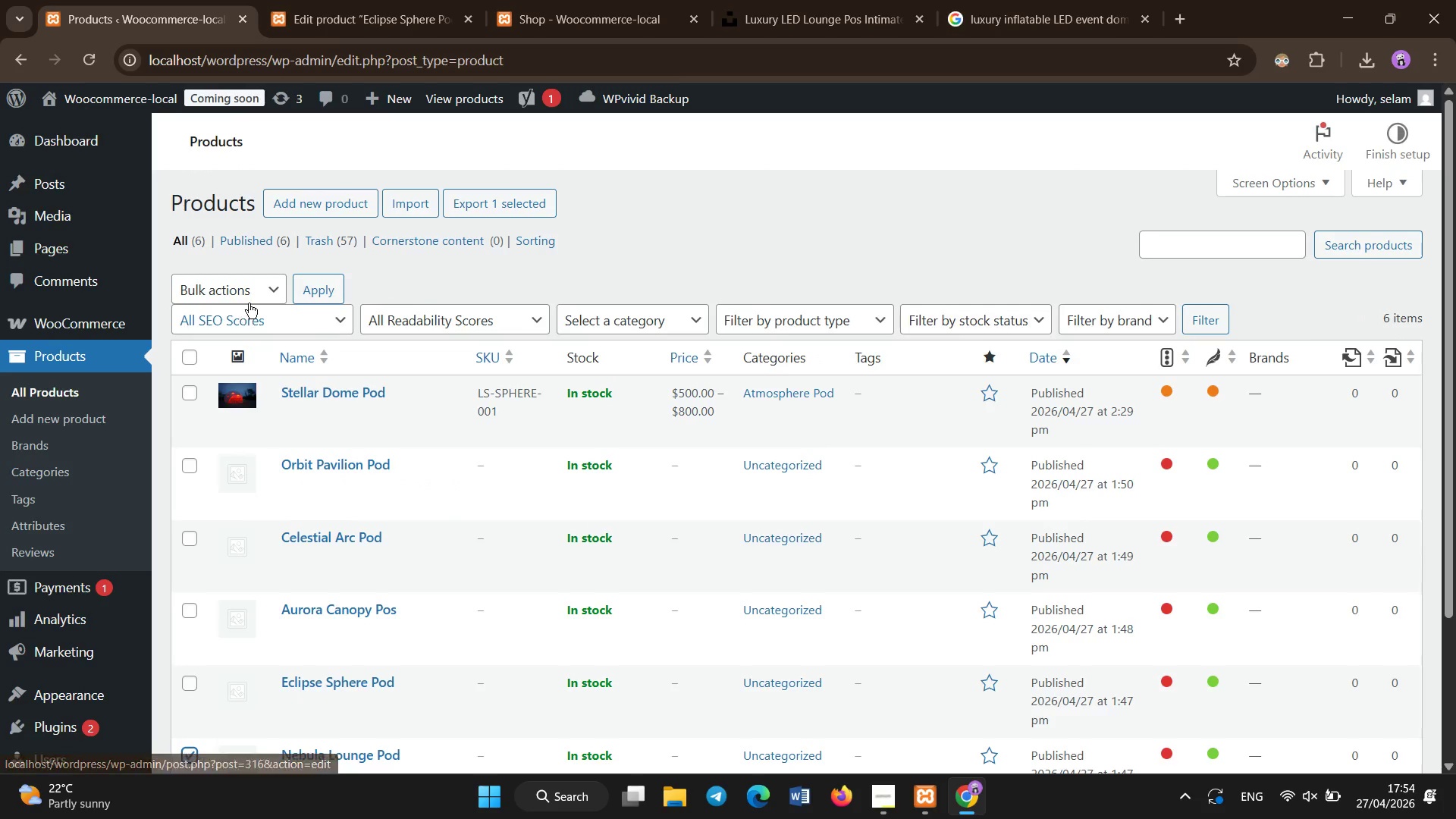 
left_click([256, 293])
 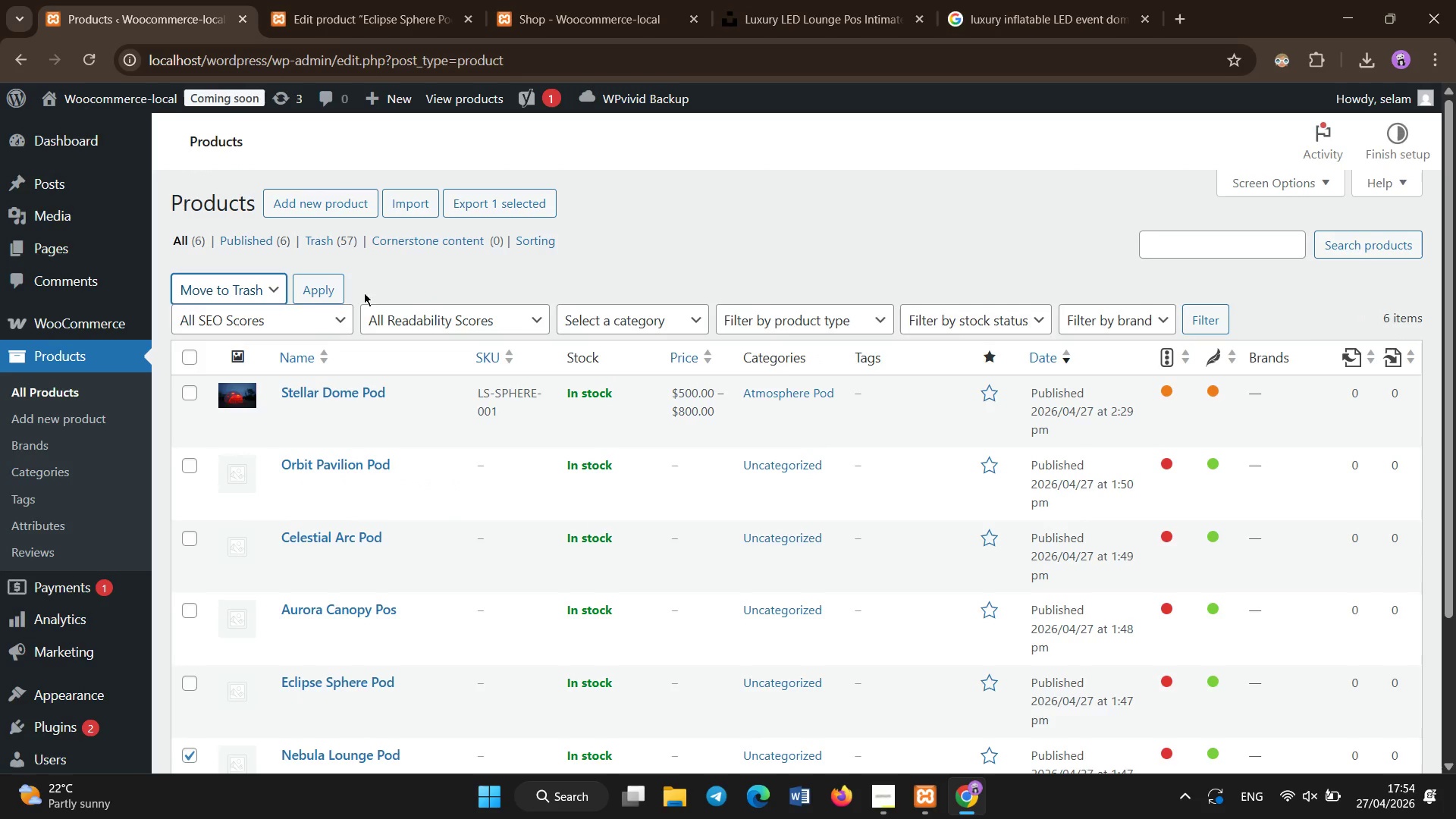 
left_click([310, 292])
 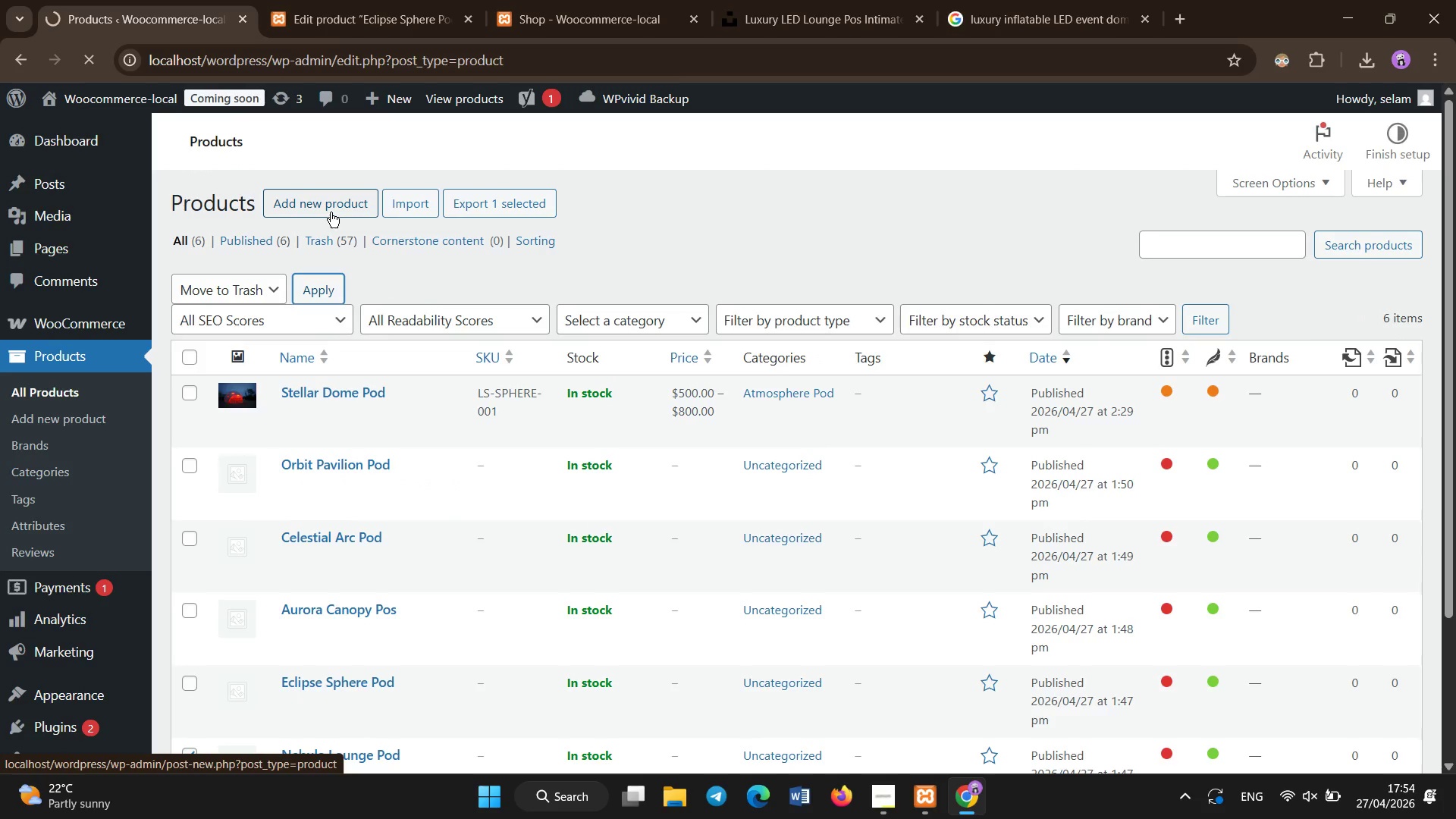 
left_click([331, 212])
 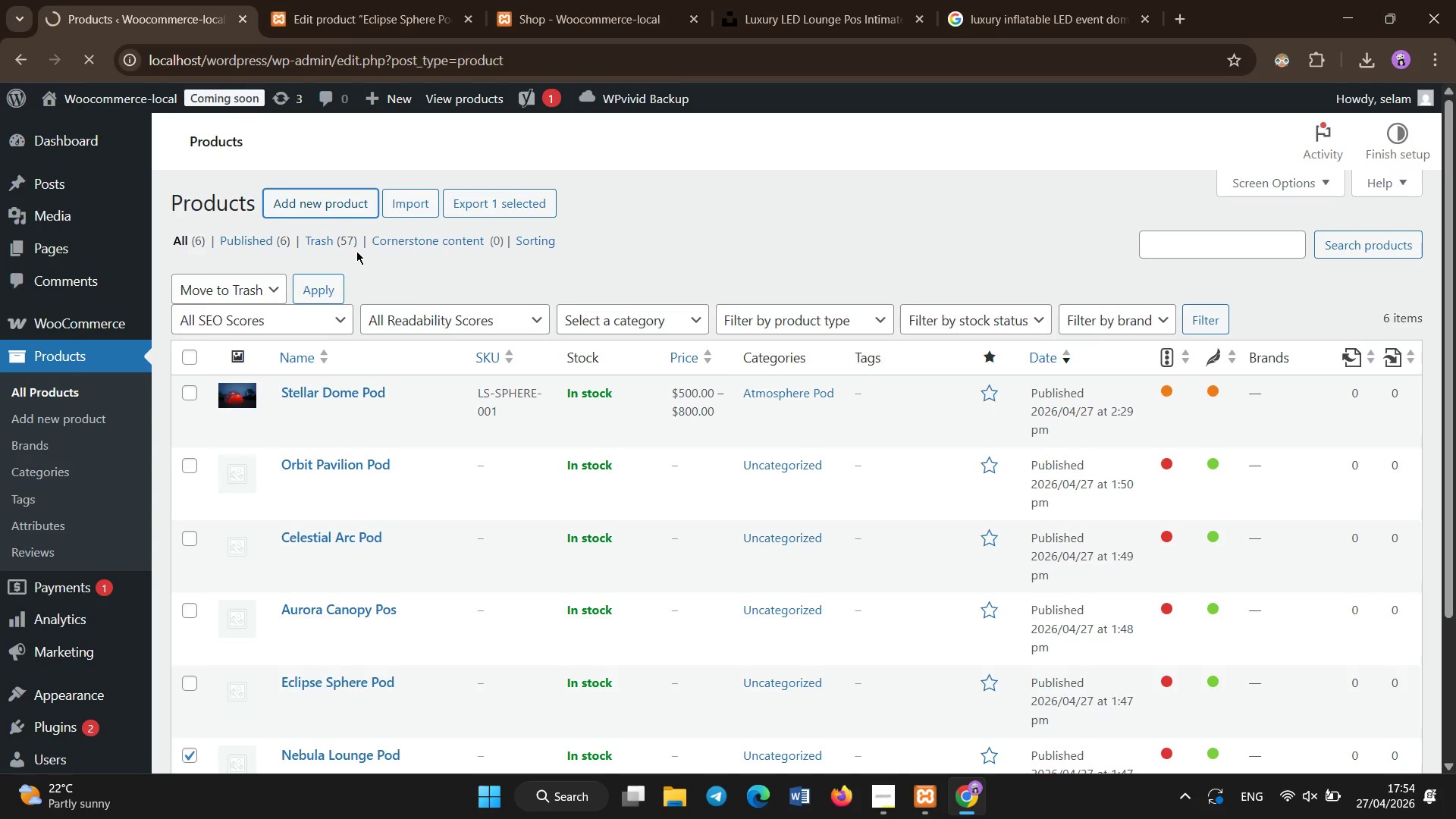 
wait(13.83)
 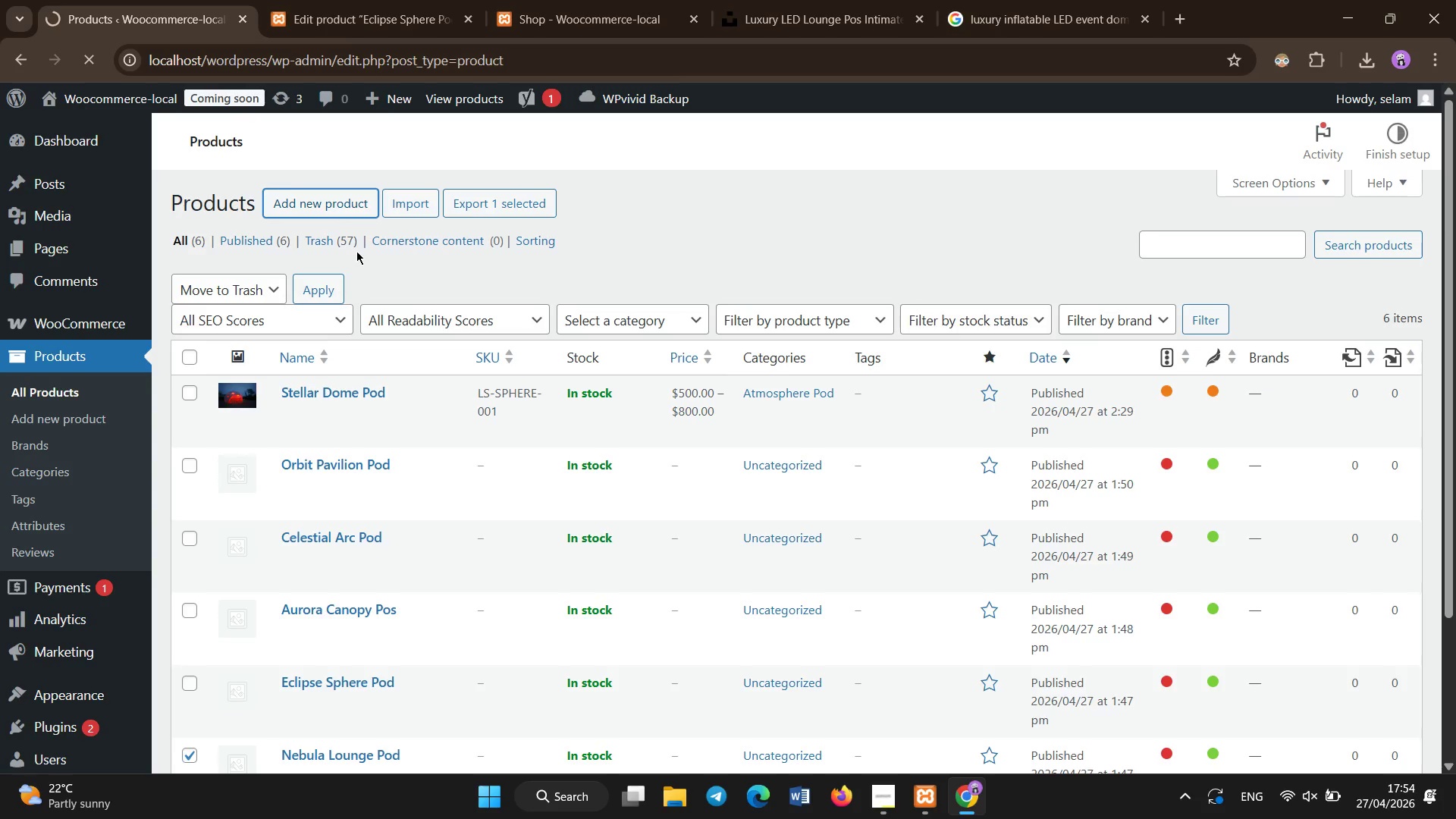 
scroll: coordinate [354, 222], scroll_direction: none, amount: 0.0
 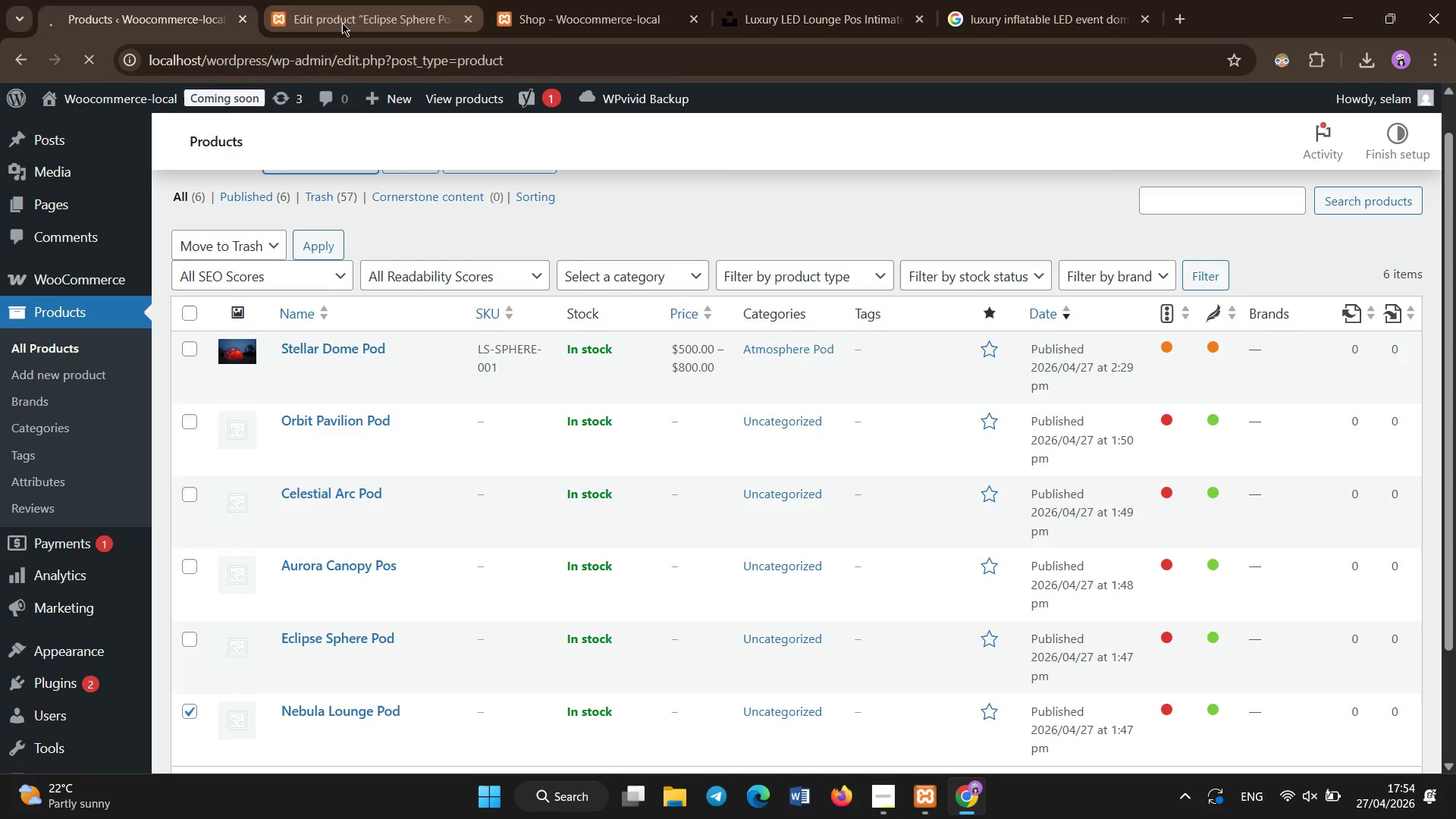 
scroll: coordinate [397, 179], scroll_direction: down, amount: 3.0
 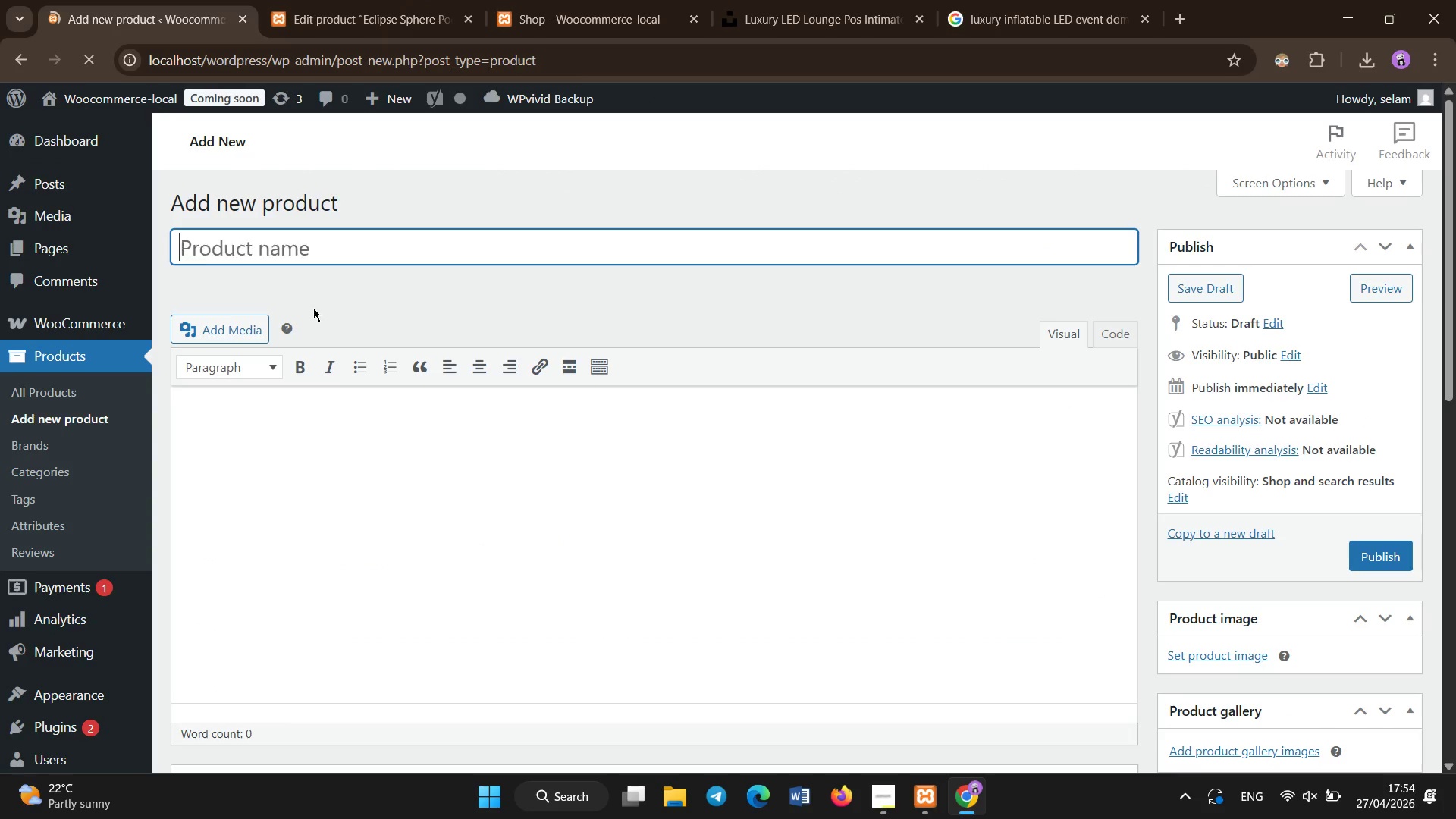 
type(Nebula Lounge PO)
key(Backspace)
type(od)
 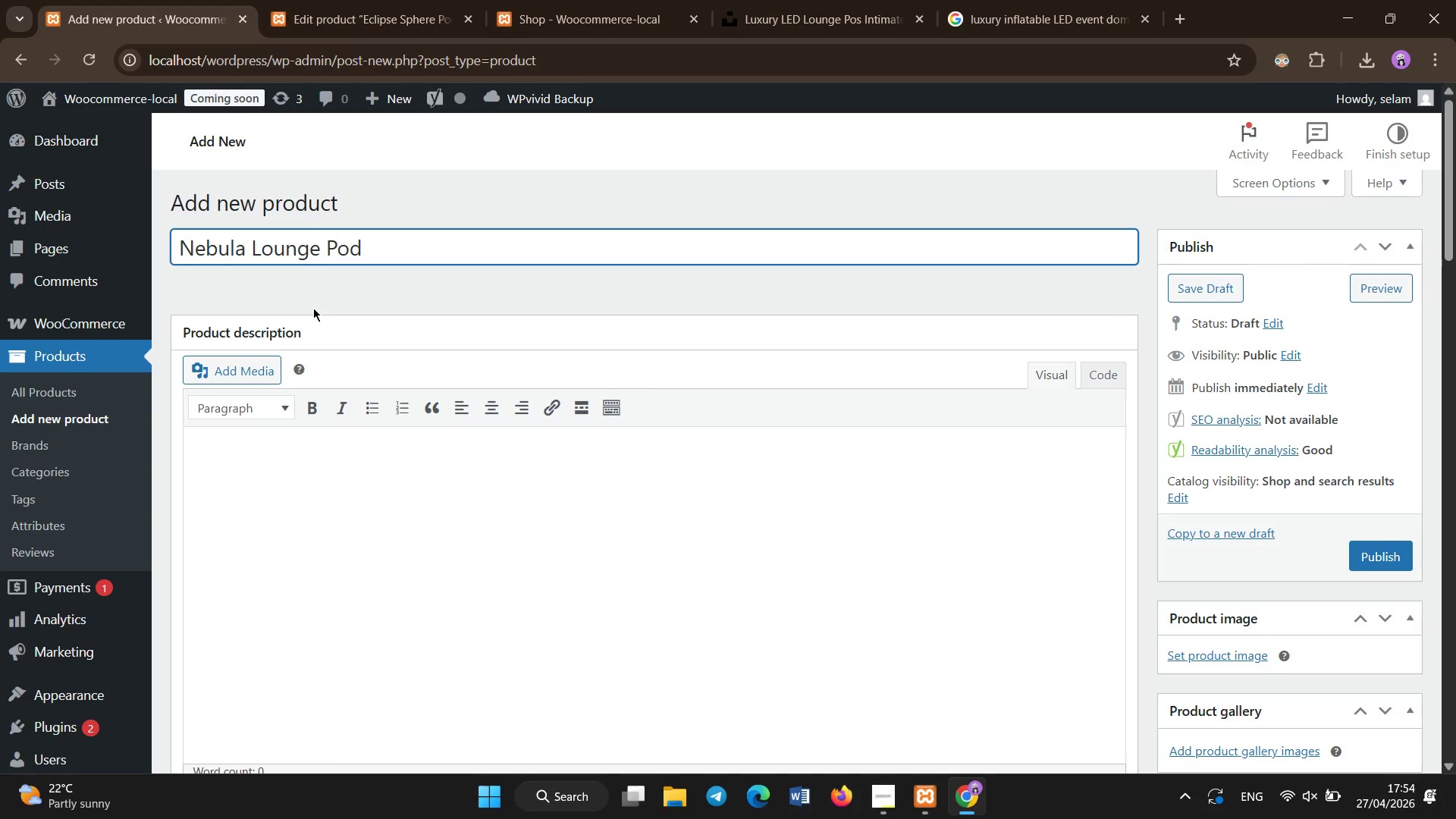 
left_click([381, 351])
 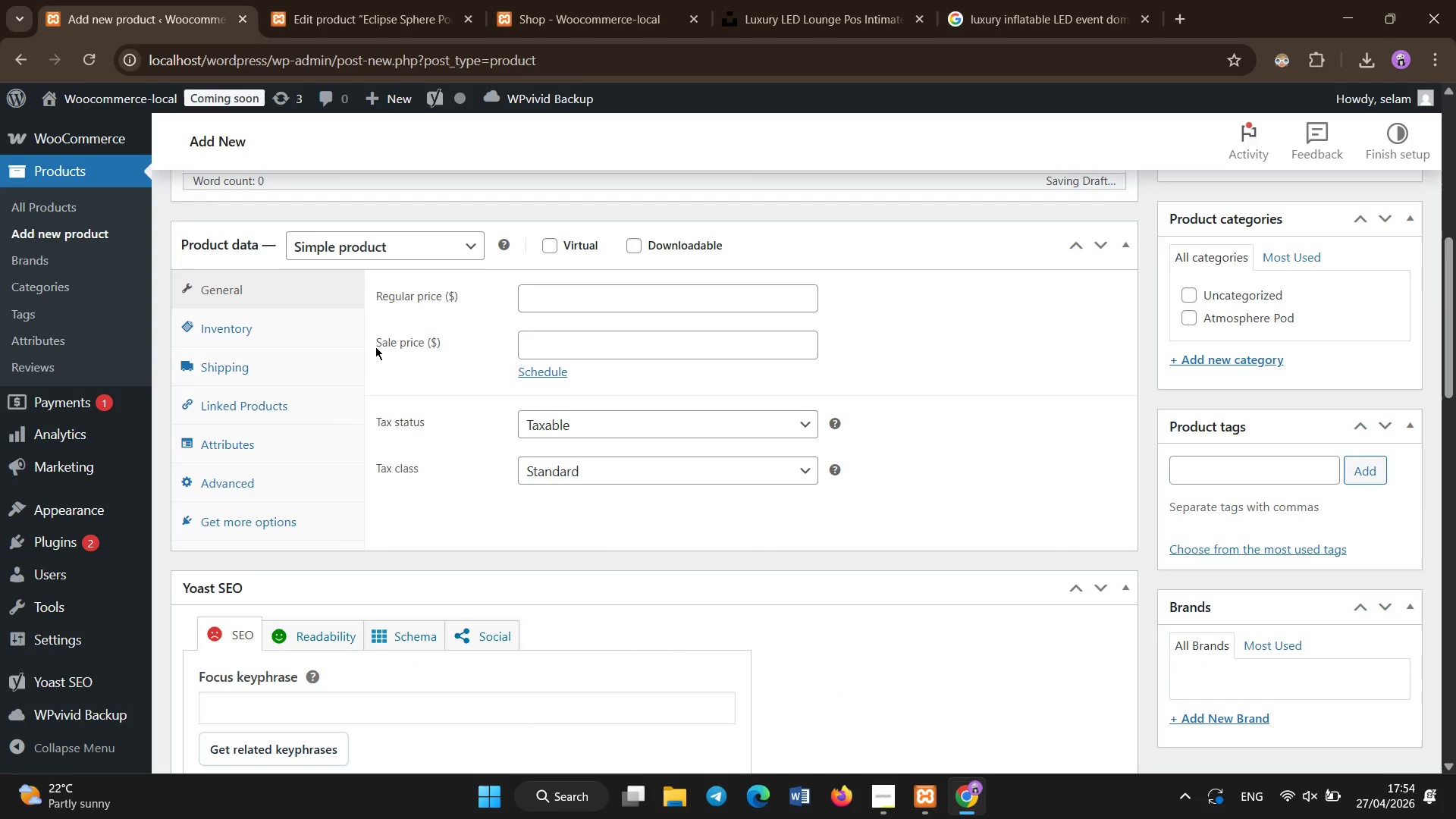 
scroll: coordinate [375, 347], scroll_direction: down, amount: 6.0
 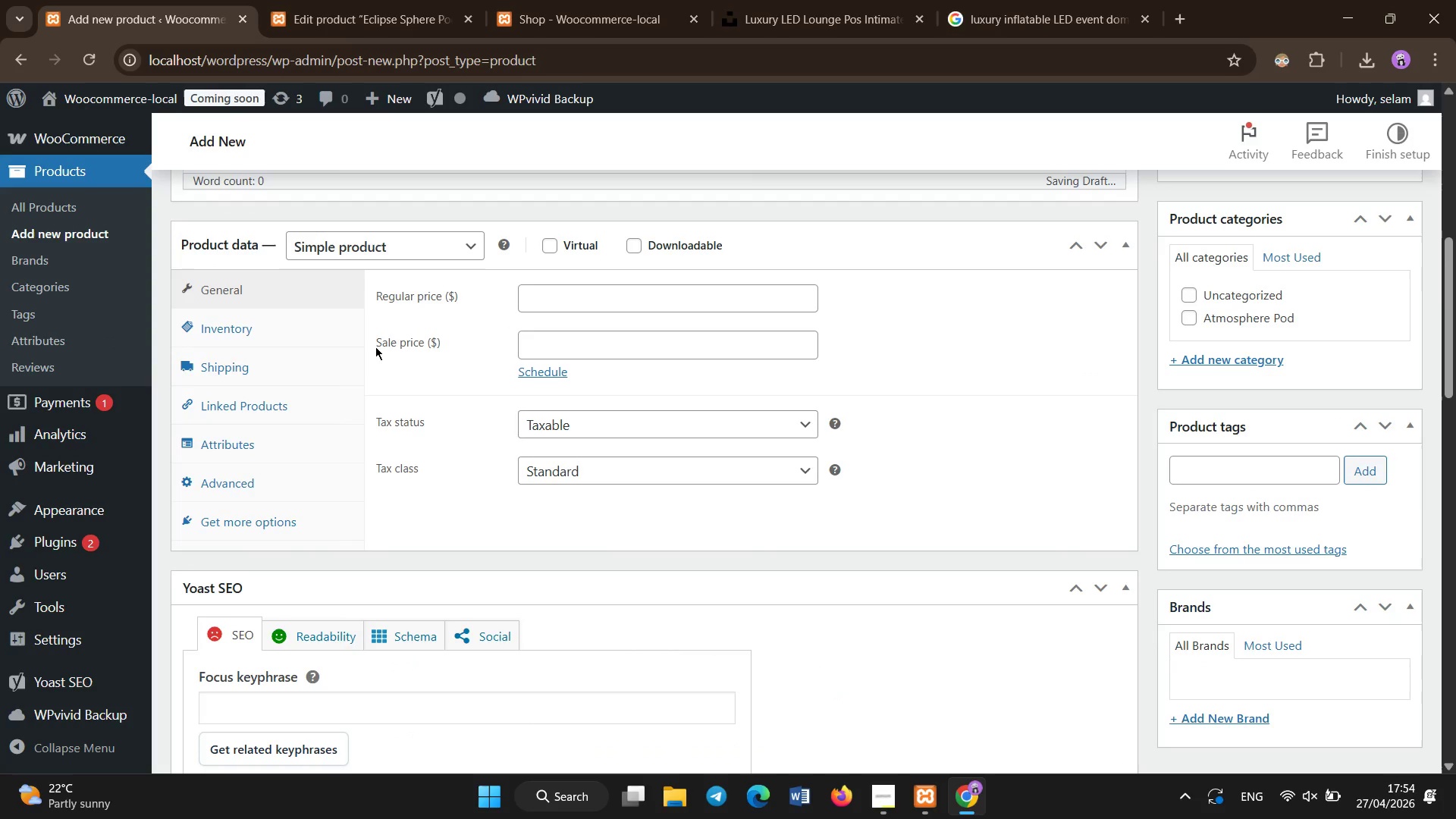 
key(Control+V)
 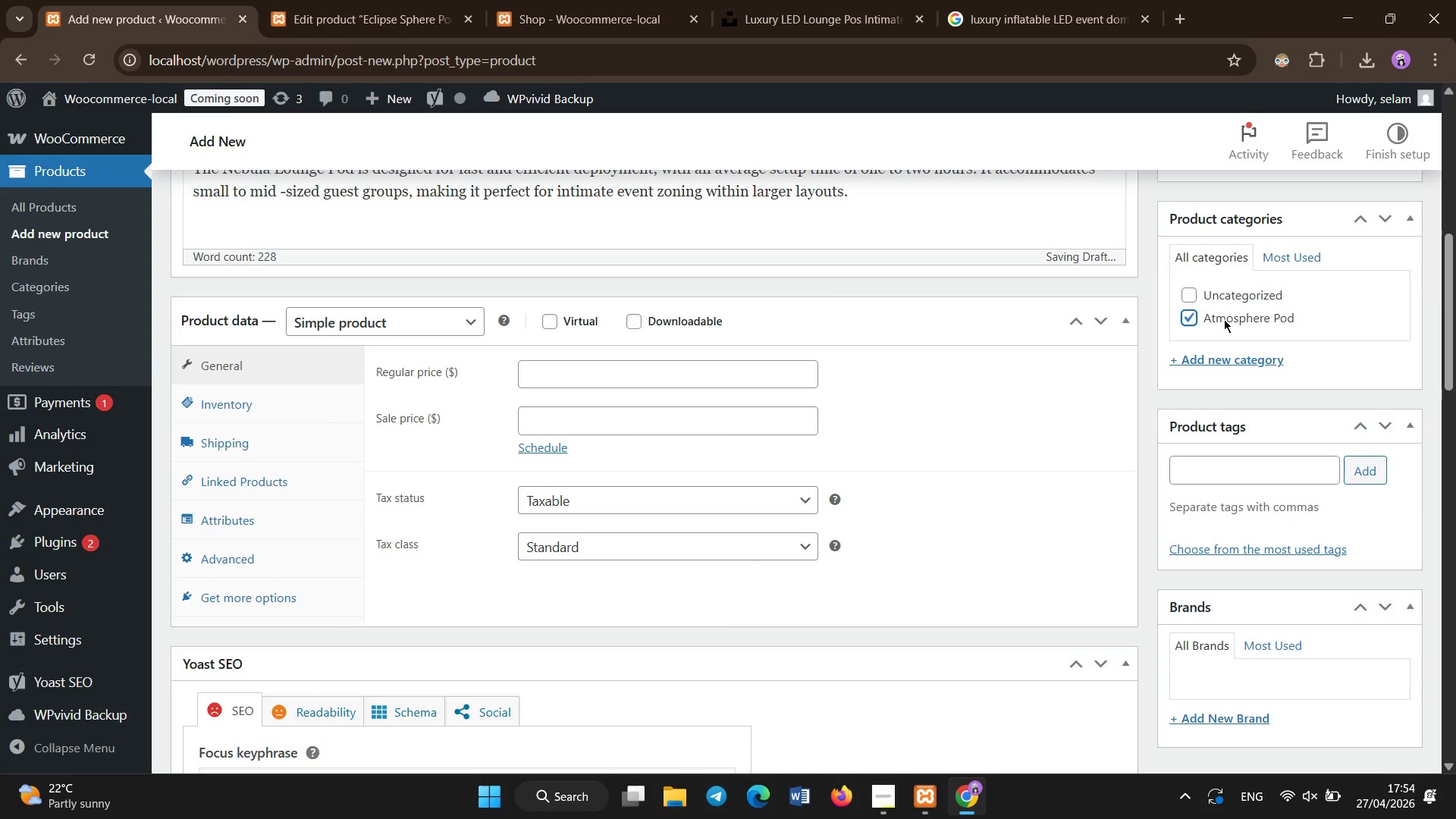 
scroll: coordinate [347, 521], scroll_direction: down, amount: 1.0
 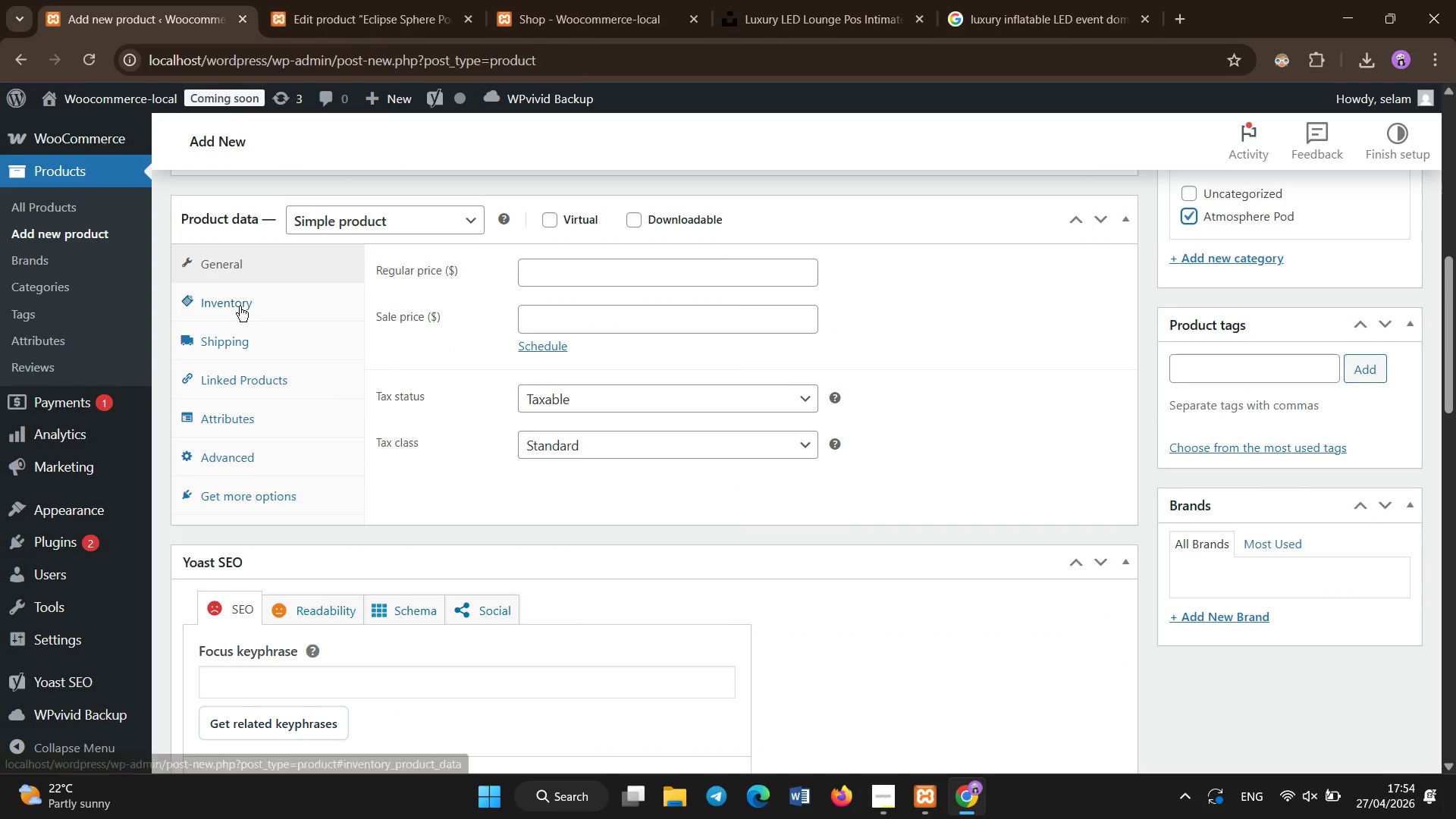 
left_click([240, 306])
 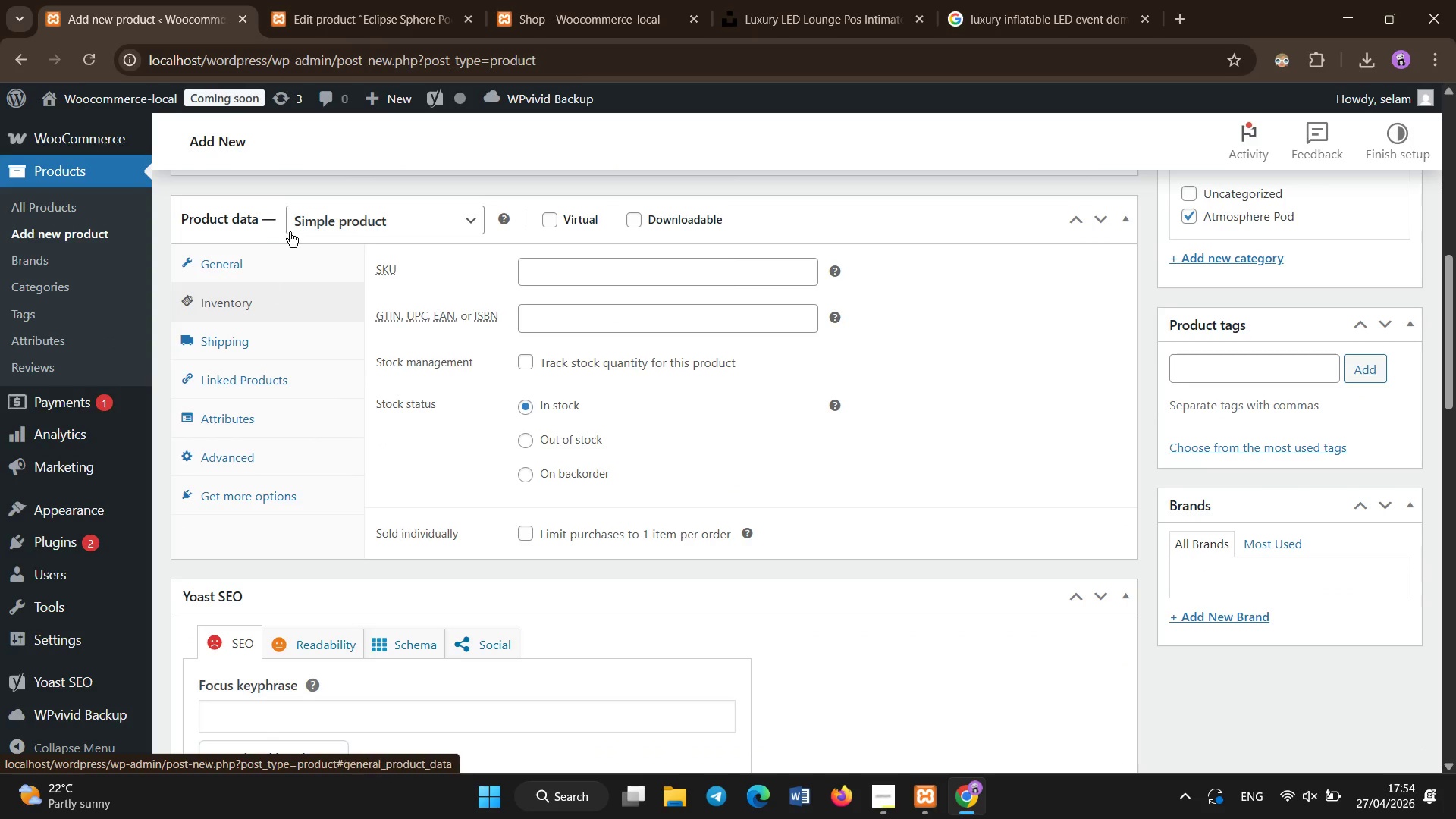 
left_click([291, 224])
 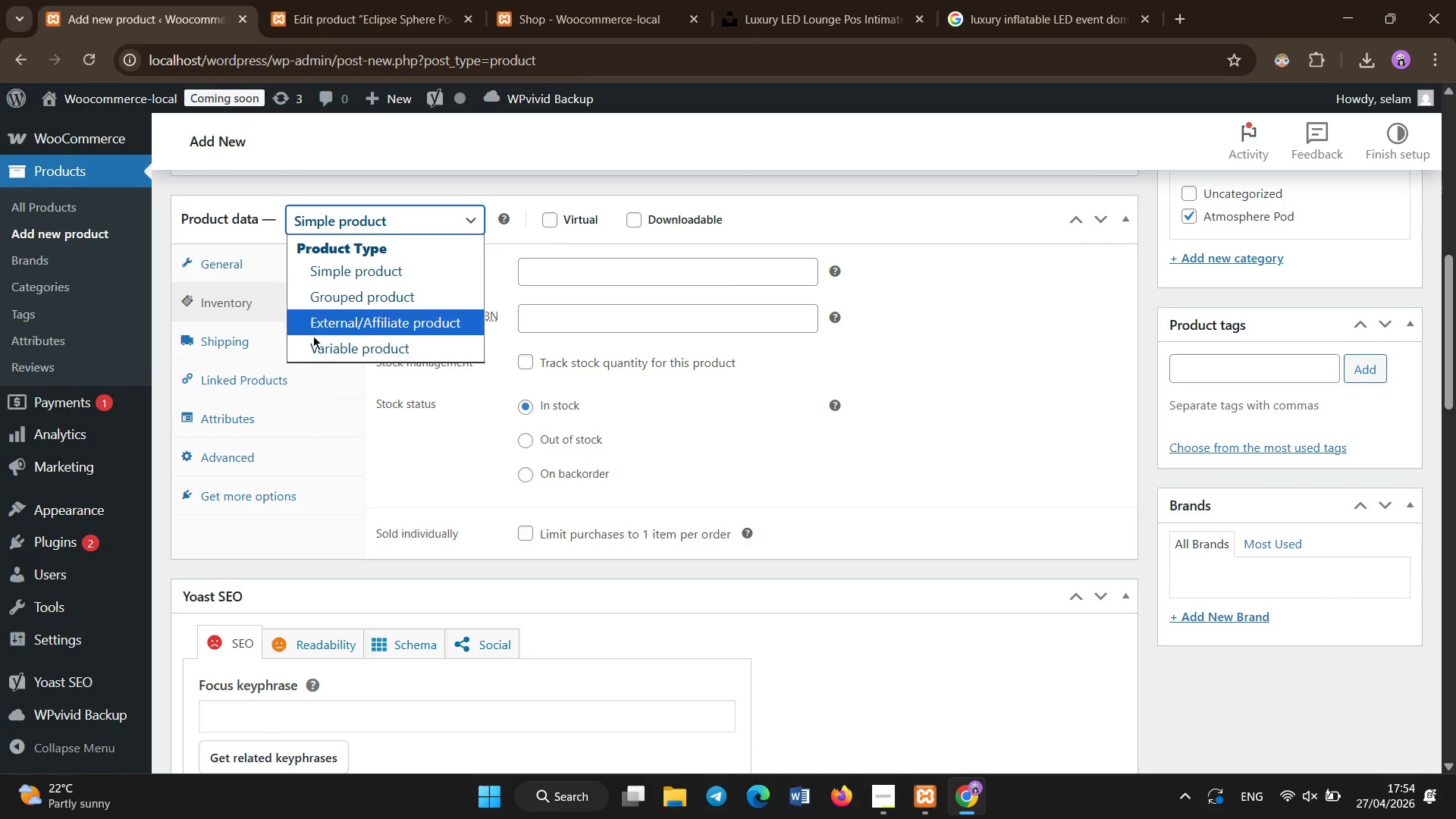 
left_click([314, 349])
 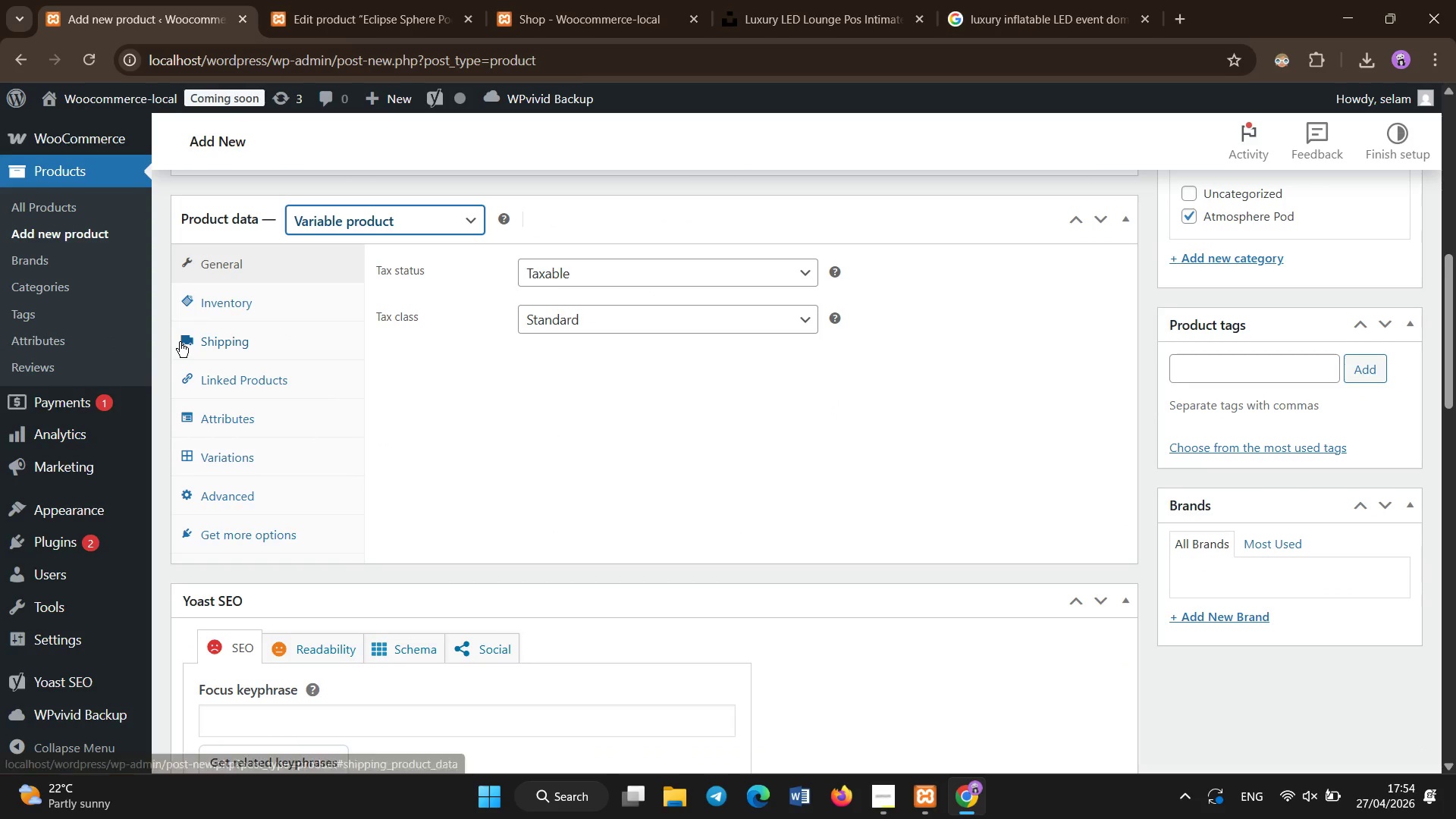 
left_click([225, 302])
 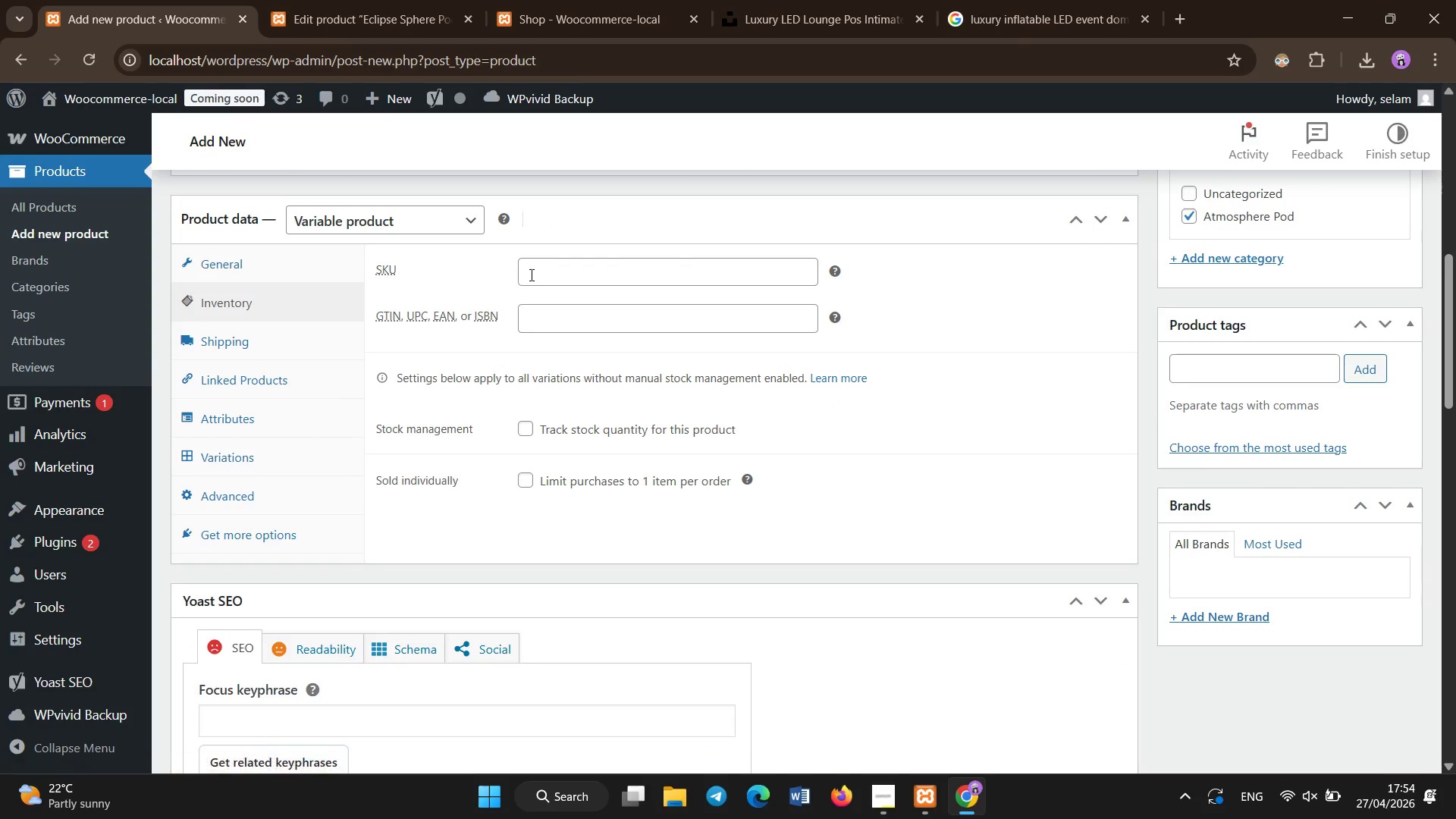 
left_click([532, 275])
 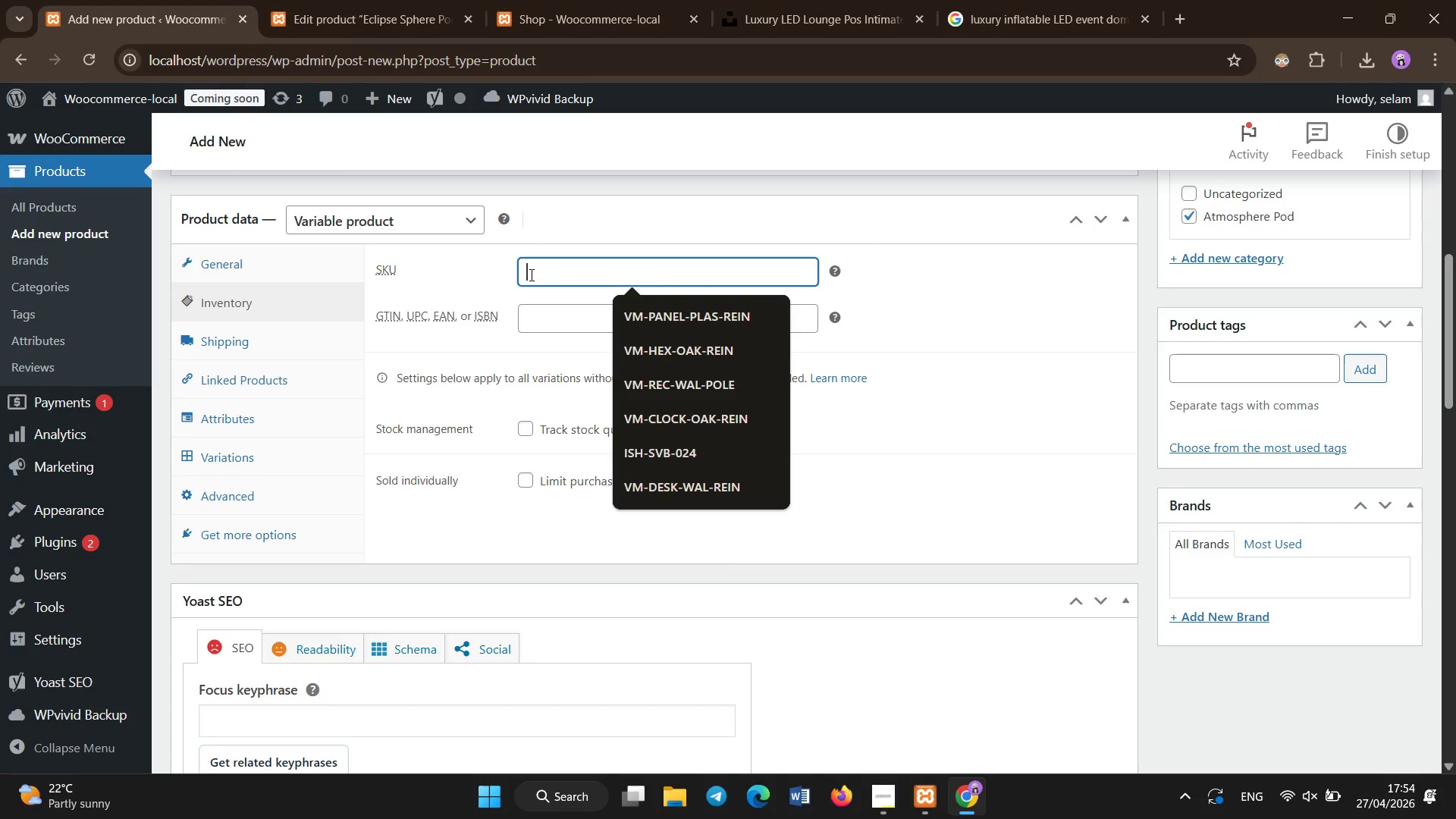 
wait(5.22)
 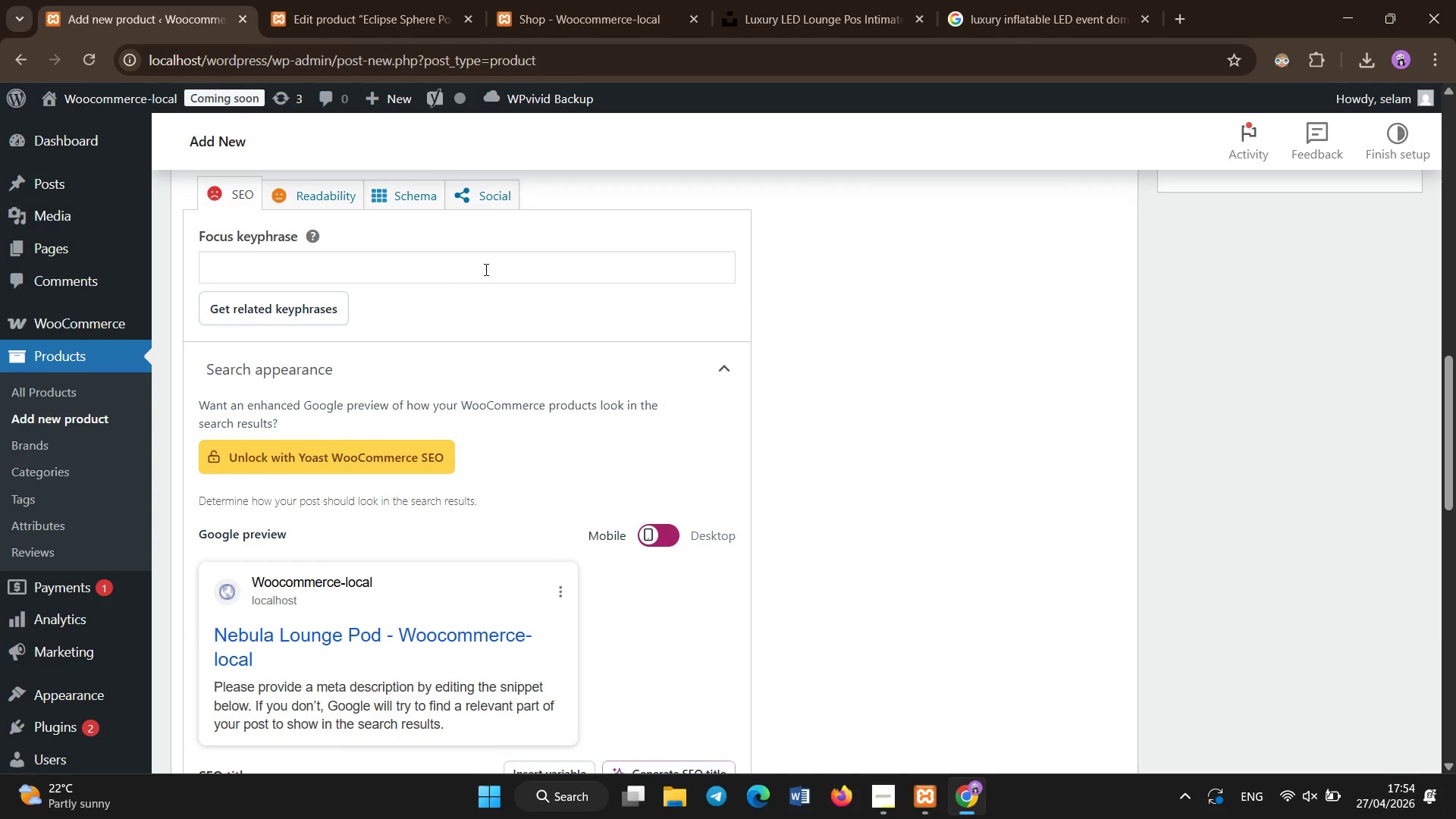 
left_click([486, 270])
 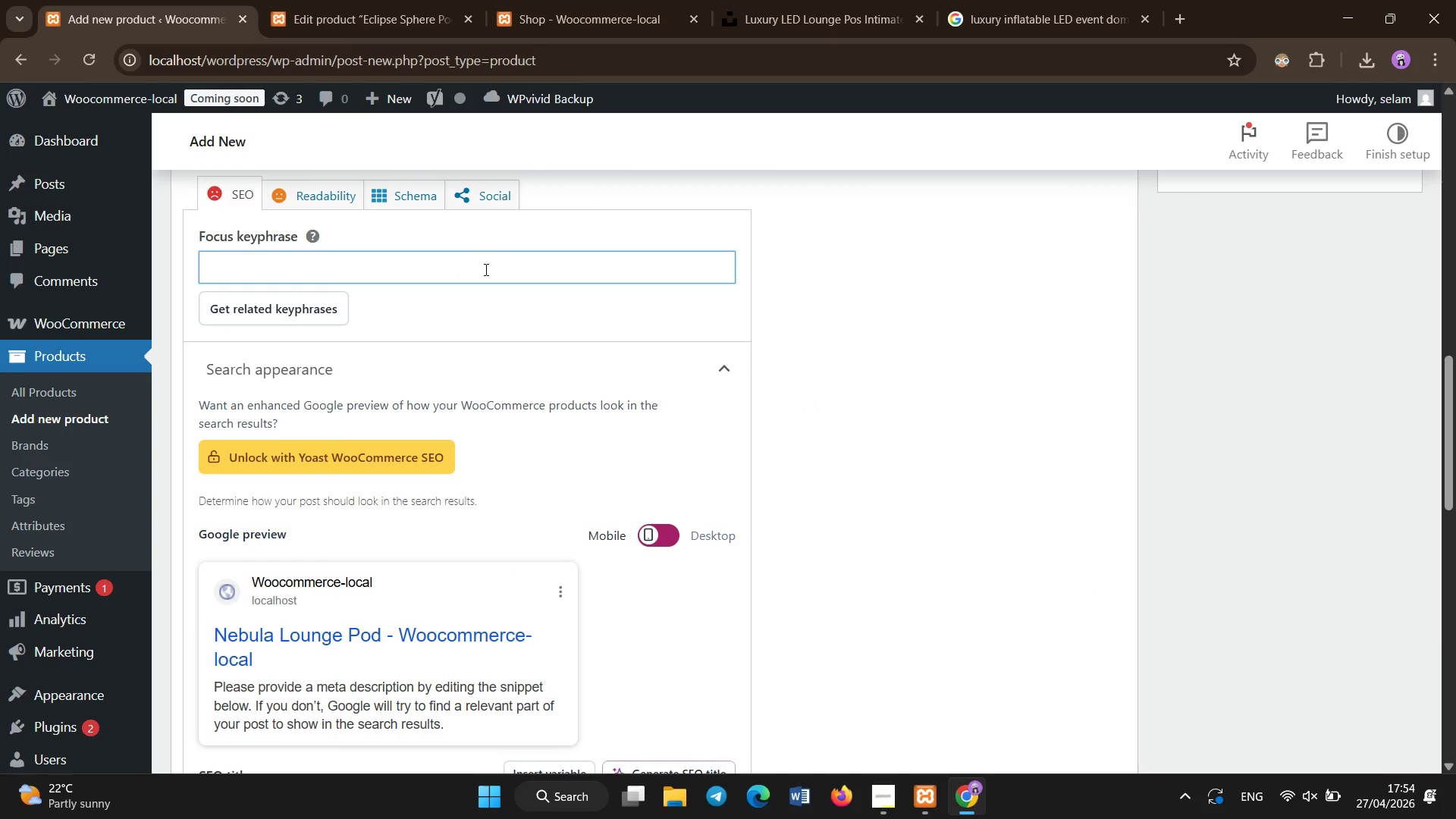 
scroll: coordinate [490, 330], scroll_direction: down, amount: 6.0
 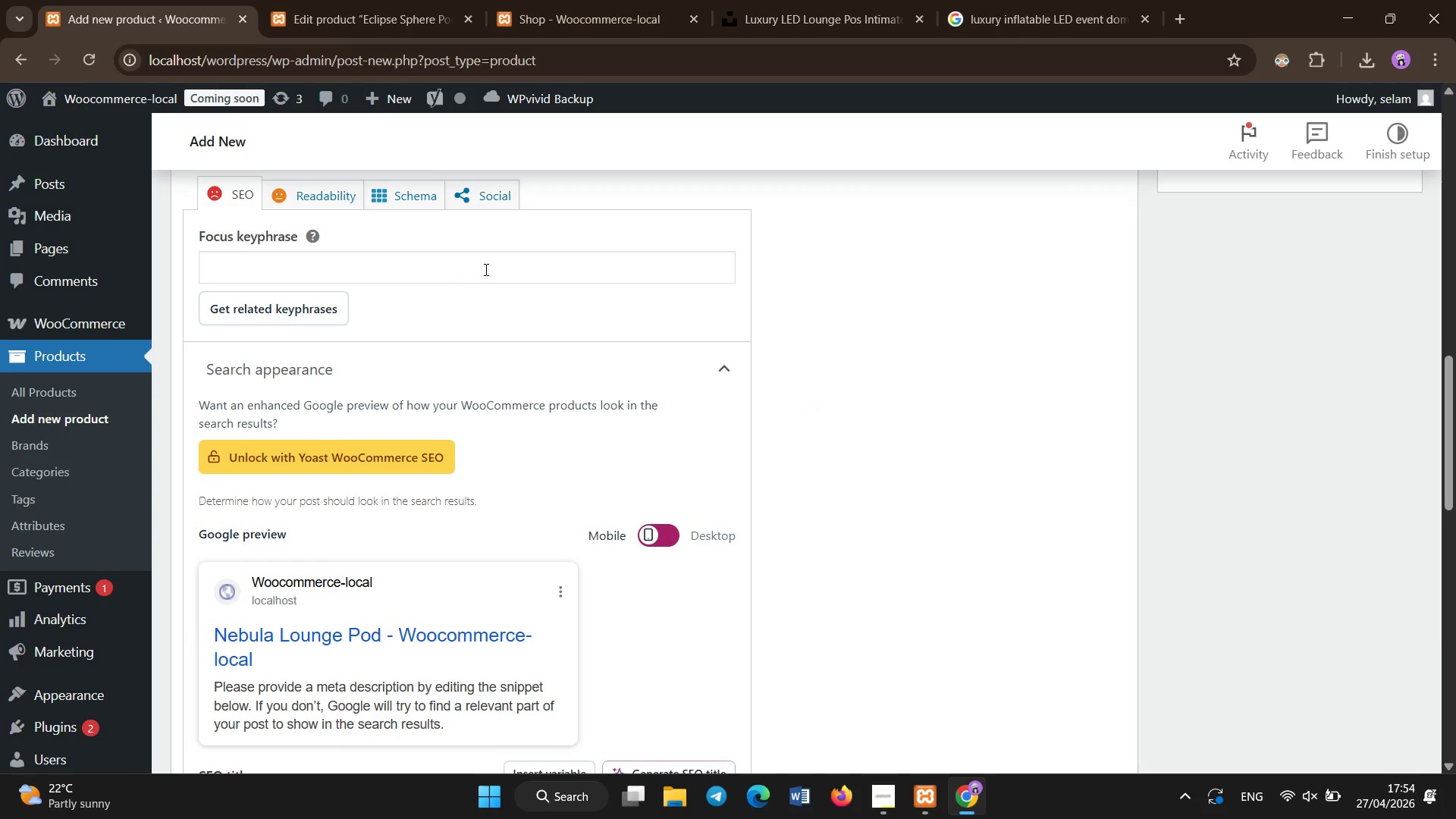 
hold_key(key=ShiftLeft, duration=0.31)
 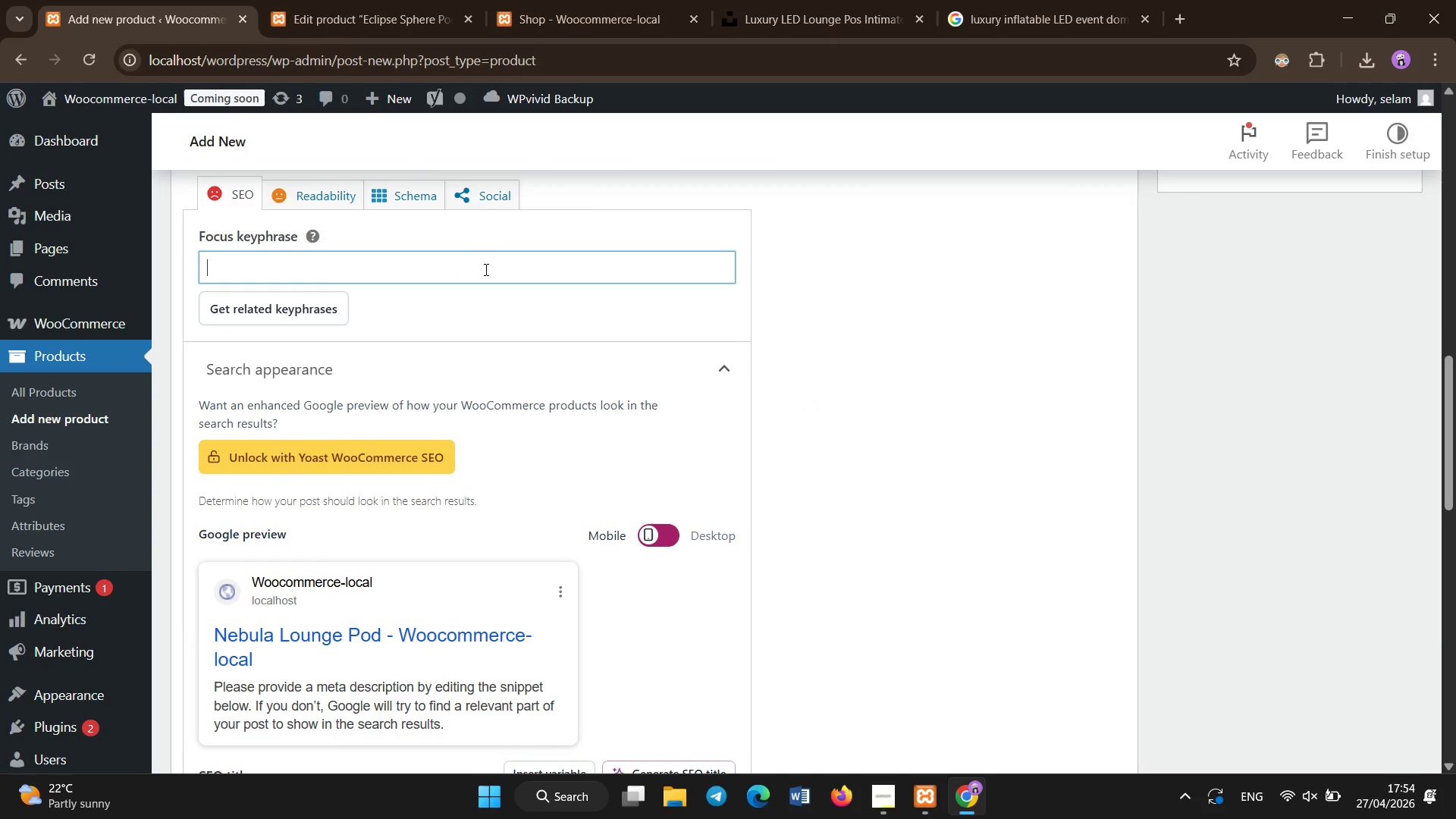 
type(luxury lounge pod event renatl)
 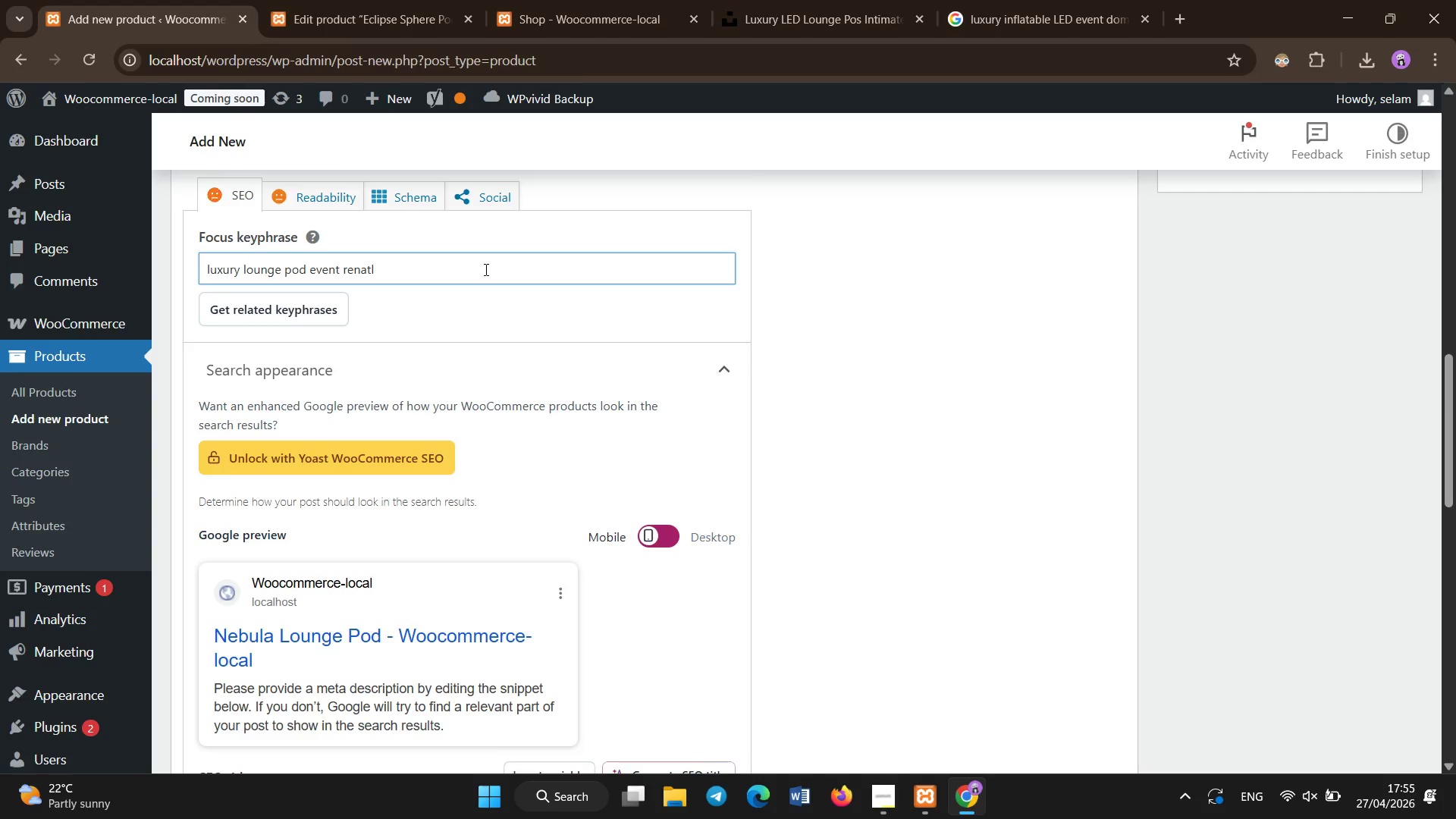 
scroll: coordinate [486, 270], scroll_direction: down, amount: 2.0
 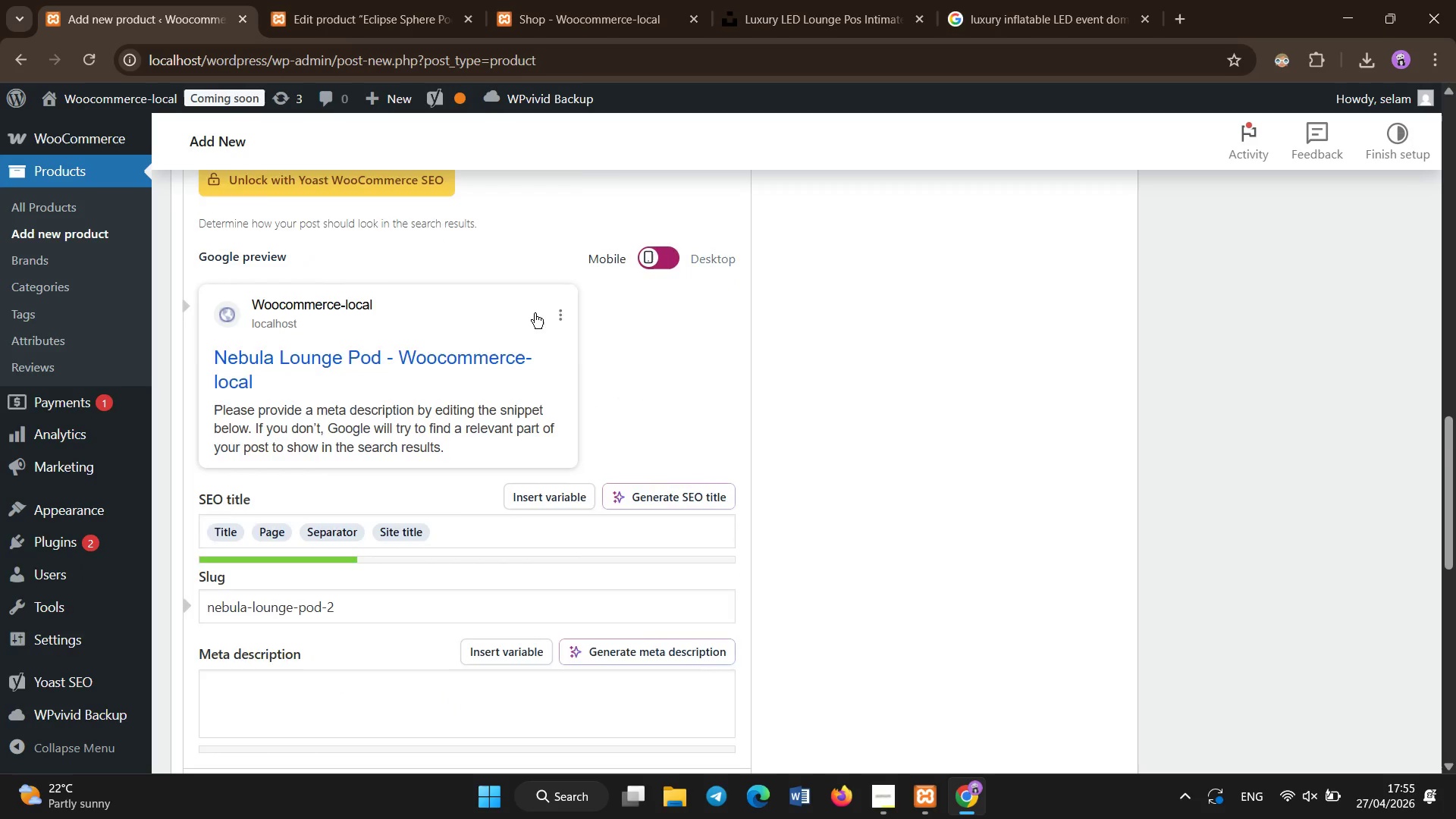 
left_click([449, 514])
 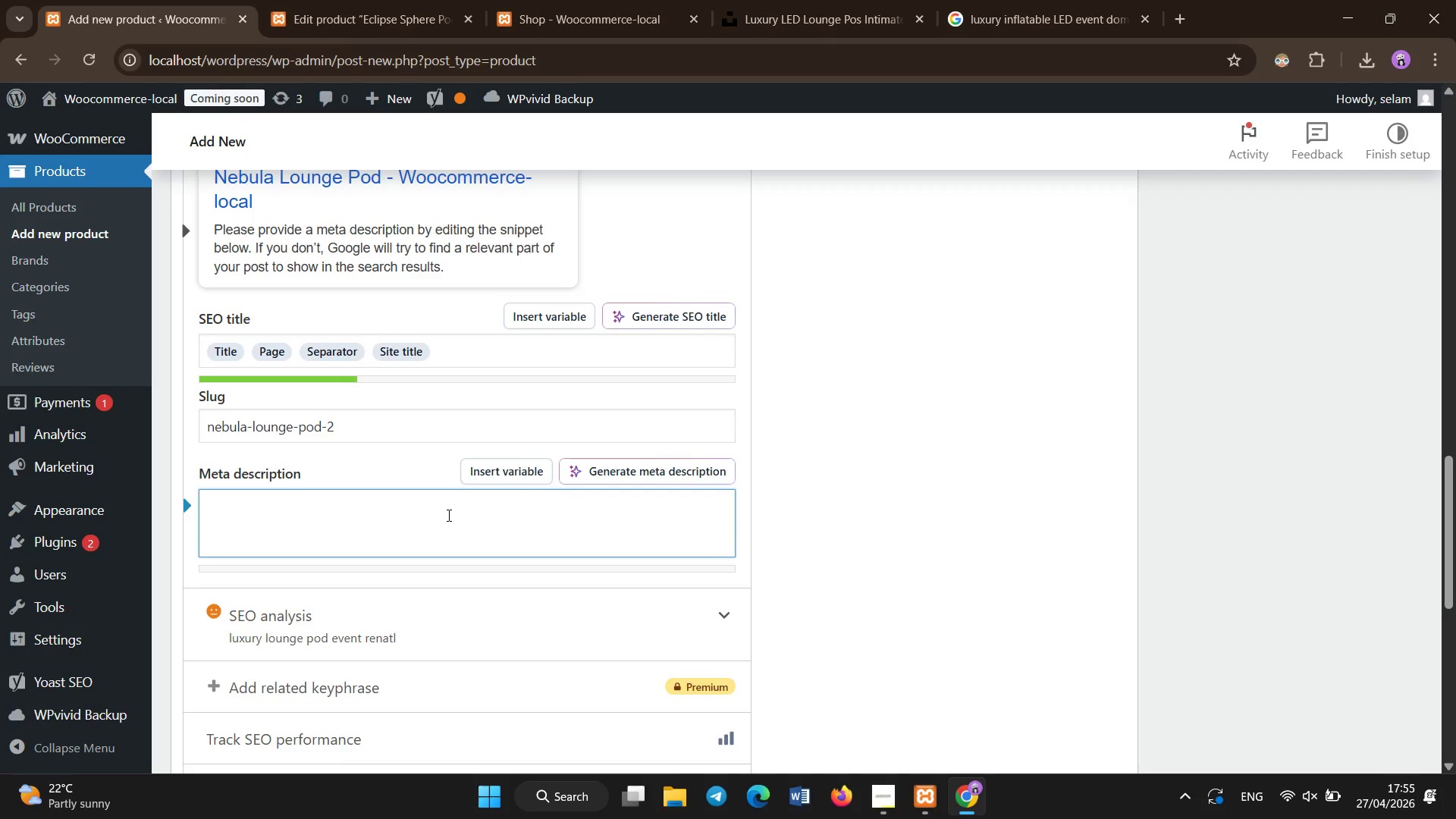 
scroll: coordinate [456, 489], scroll_direction: down, amount: 2.0
 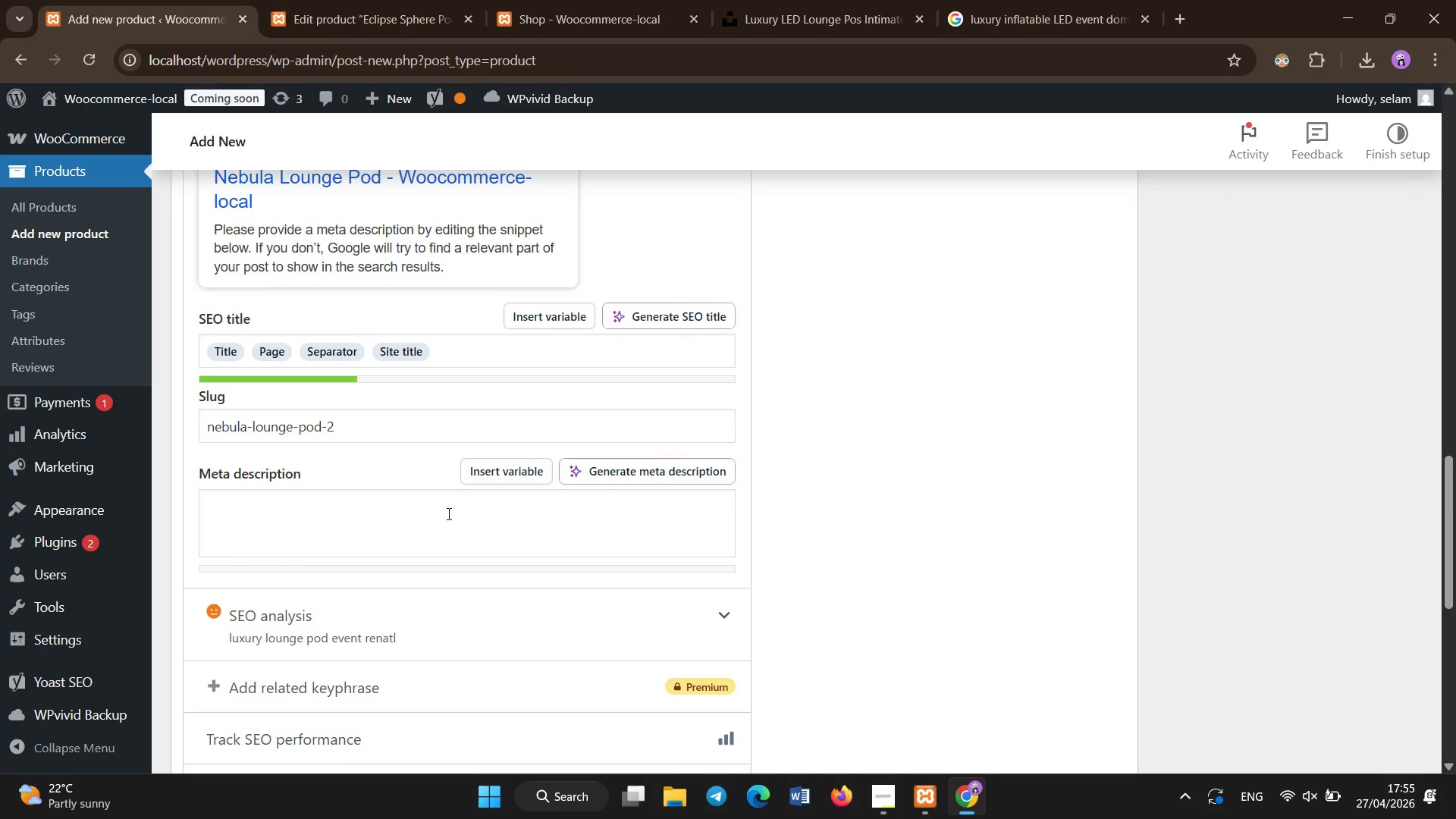 
type(Luxury lounge pod for premium event e)
key(Backspace)
type(rentals. Intimate LED - lit structure designed for VIP seating, e)
key(Backspace)
type(wea)
key(Backspace)
type(ddings, and corporate lougn)
key(Backspace)
key(Backspace)
type(ge )
key(Backspace)
key(Backspace)
key(Backspace)
type(n)
key(Backspace)
type(nge experiences.)
 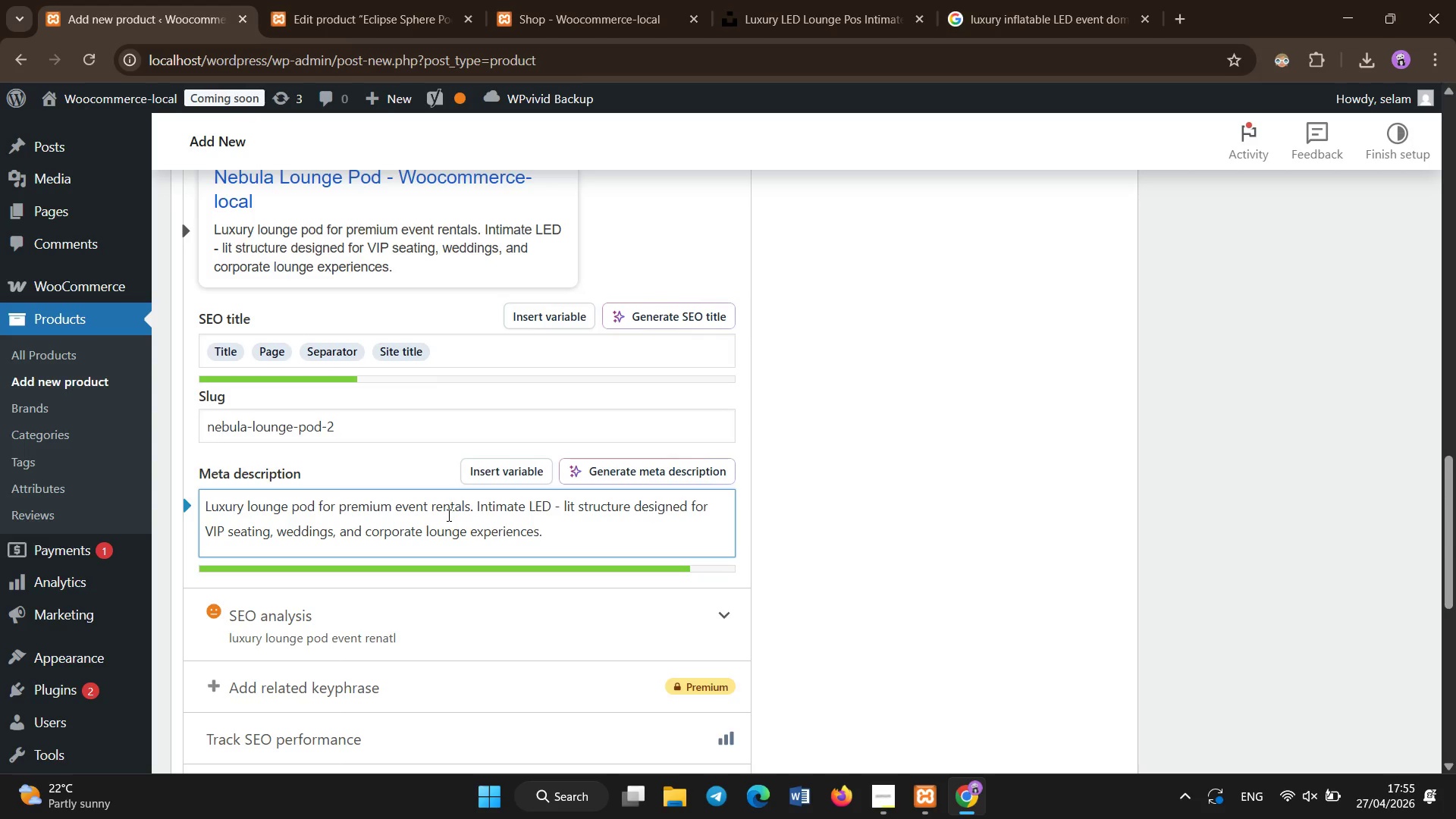 
left_click([449, 516])
 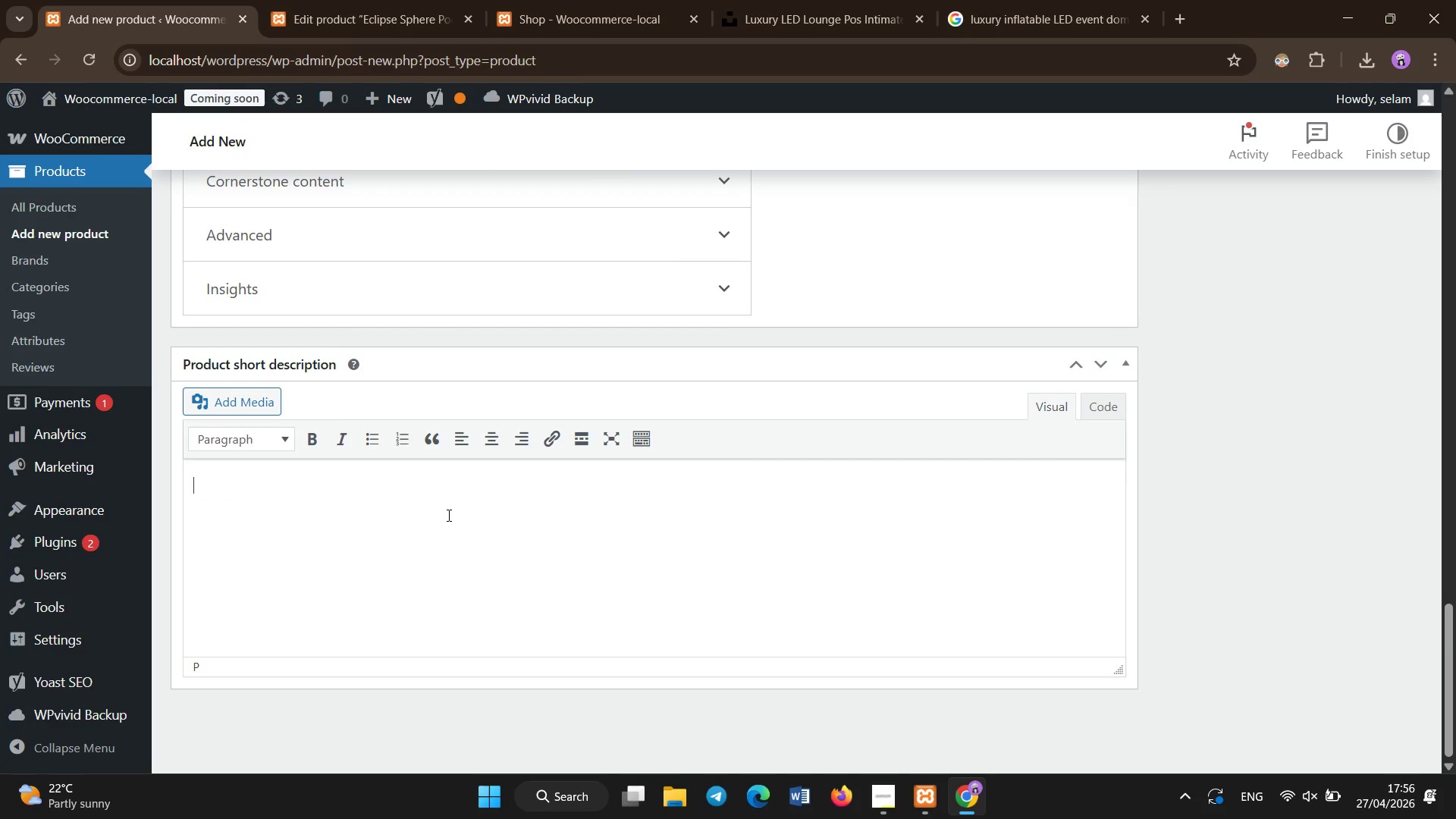 
scroll: coordinate [449, 516], scroll_direction: down, amount: 8.0
 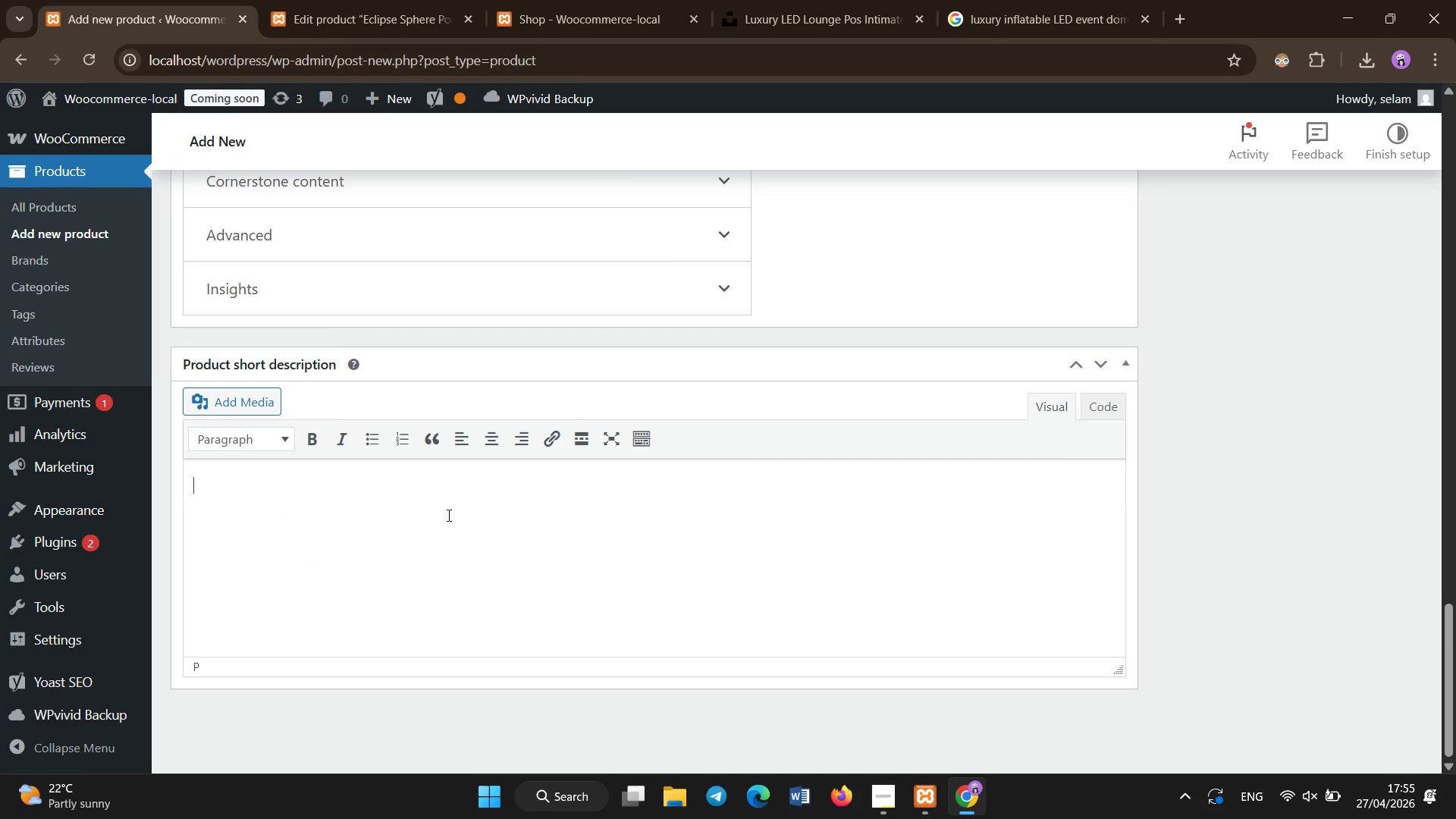 
type(Luxury intimate lounge pod designed for VIP event spaces with customizable LED lighting and flooring options.)
 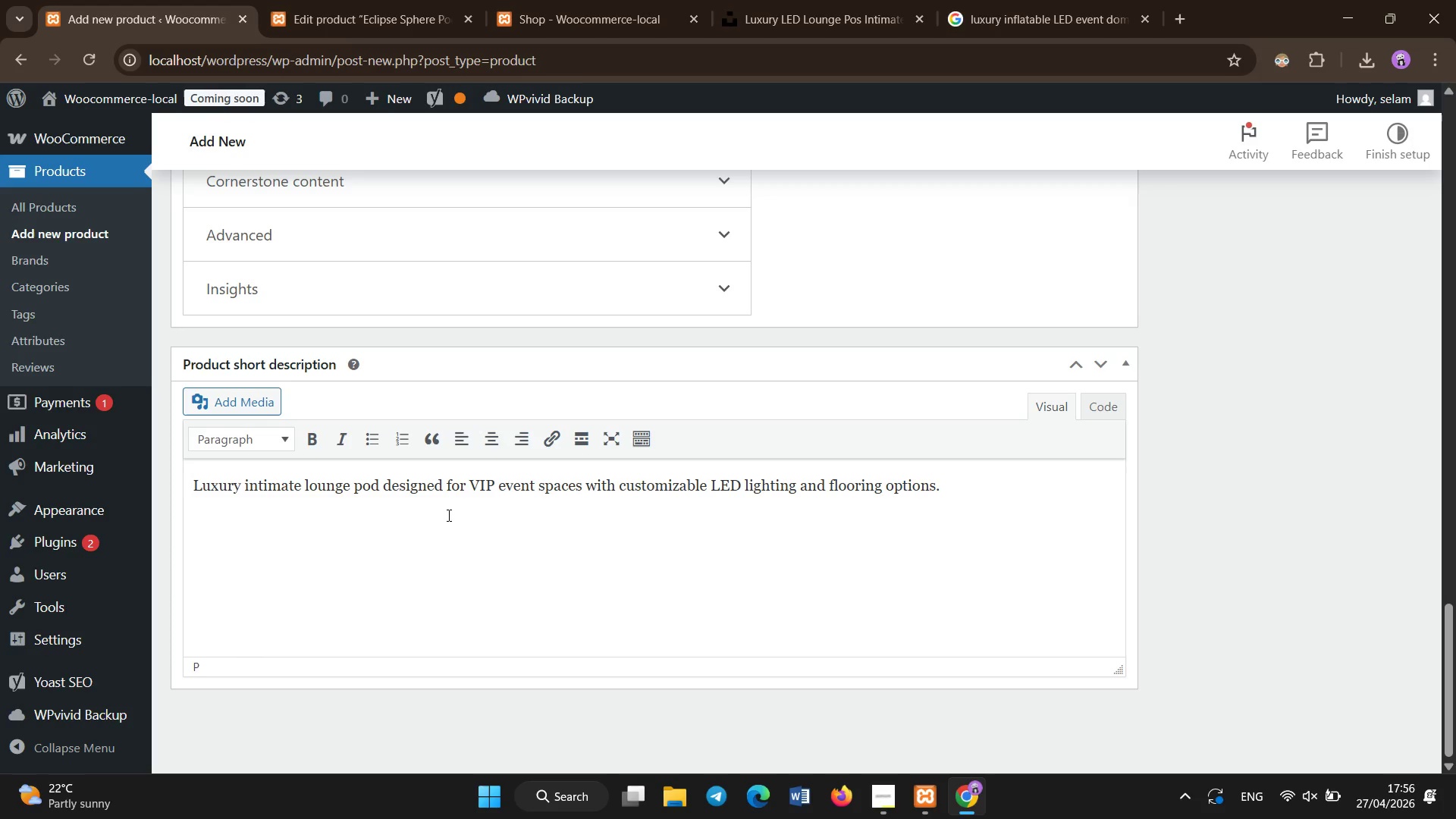 
scroll: coordinate [357, 526], scroll_direction: up, amount: 16.0
 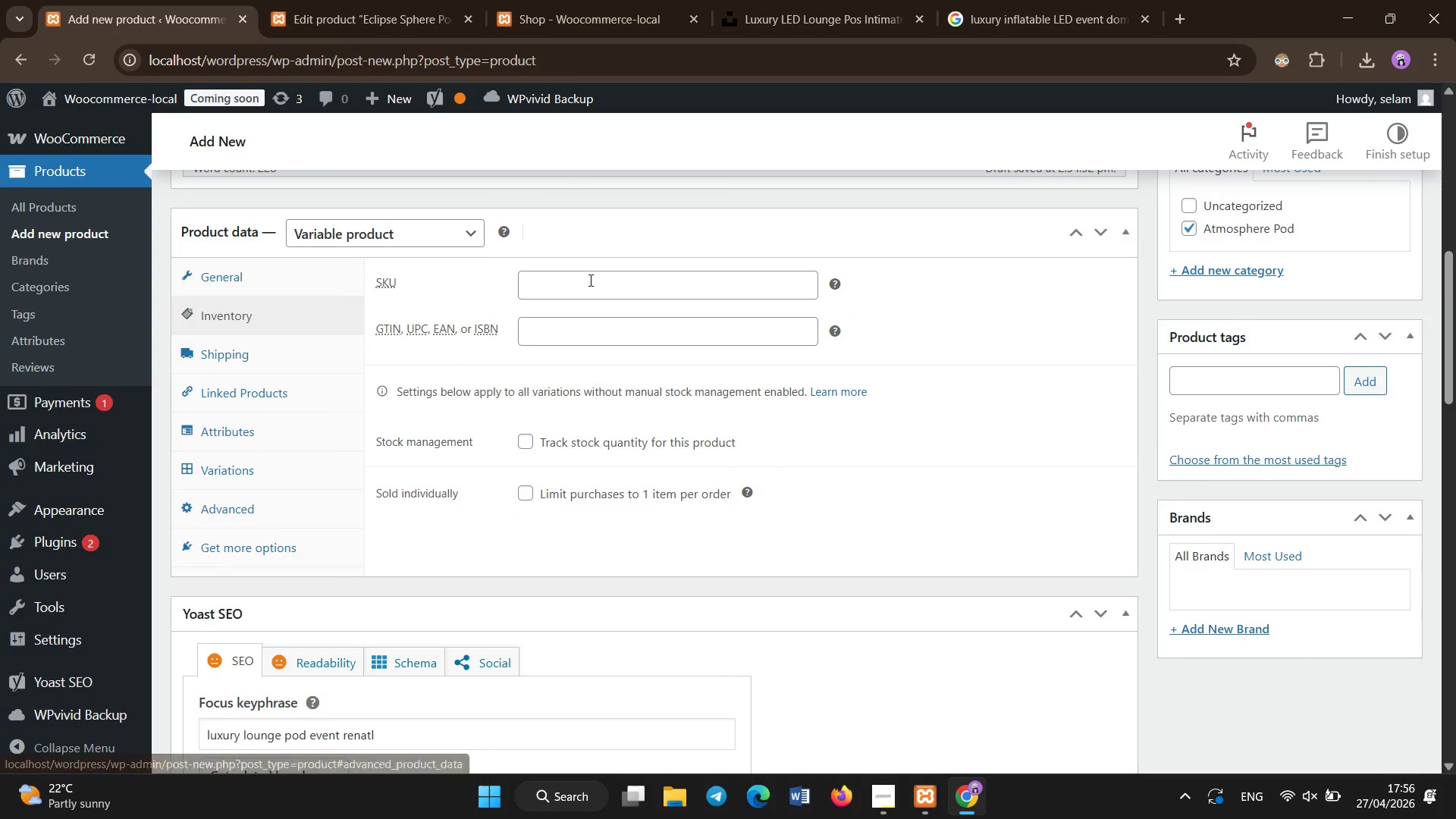 
left_click([591, 281])
 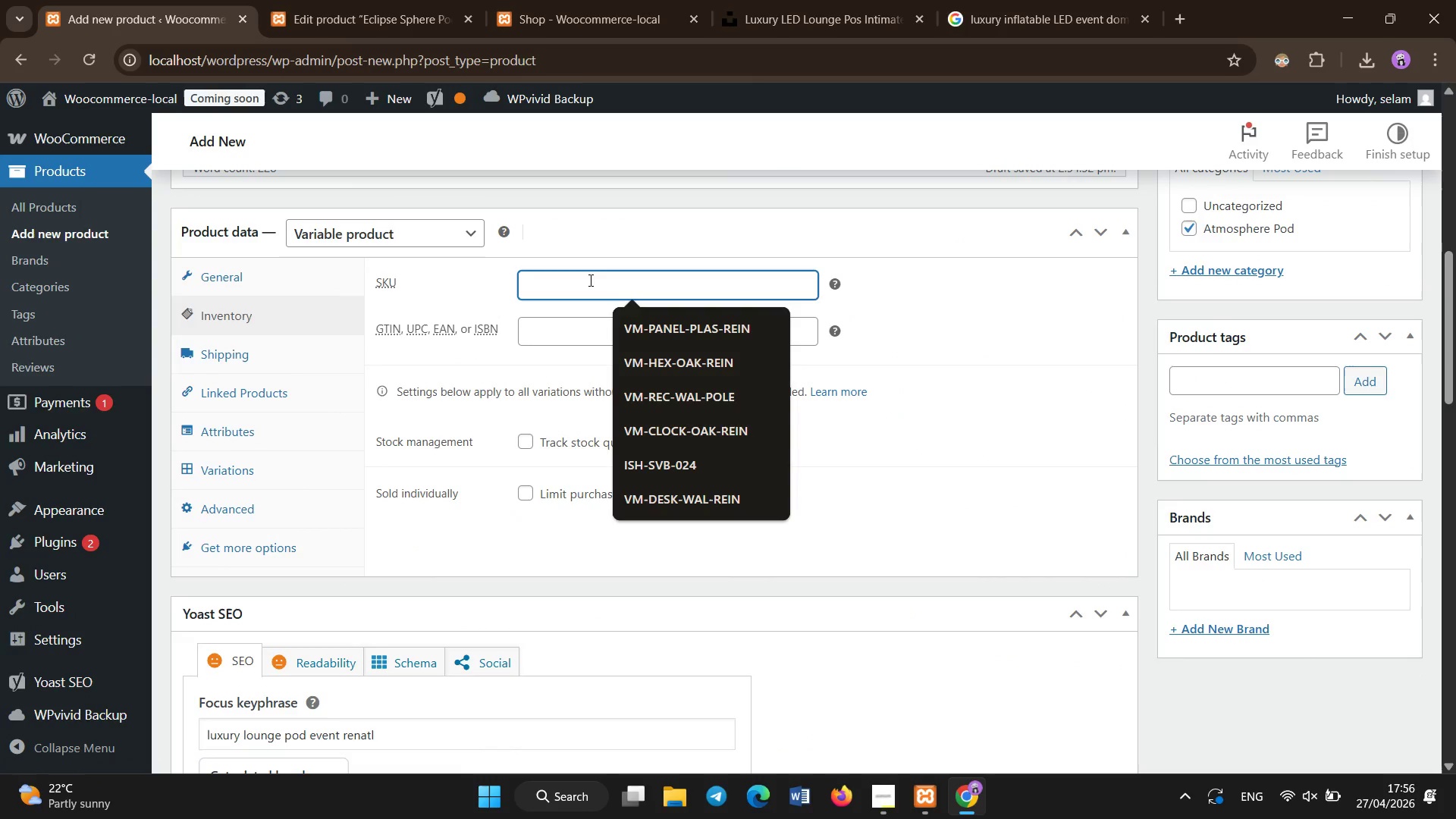 
type(LS-NEBUILA-00)
 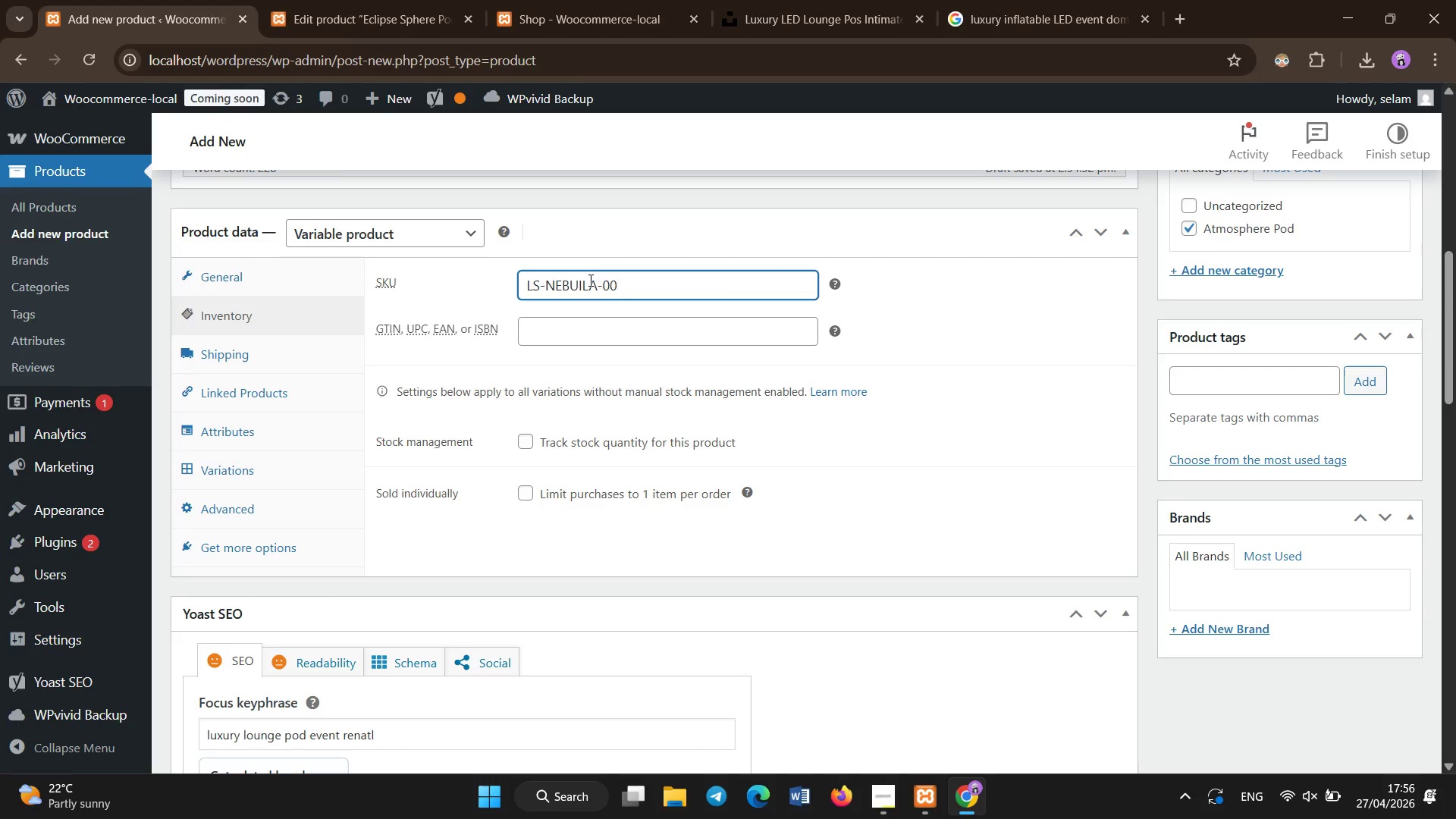 
key(ArrowLeft)
 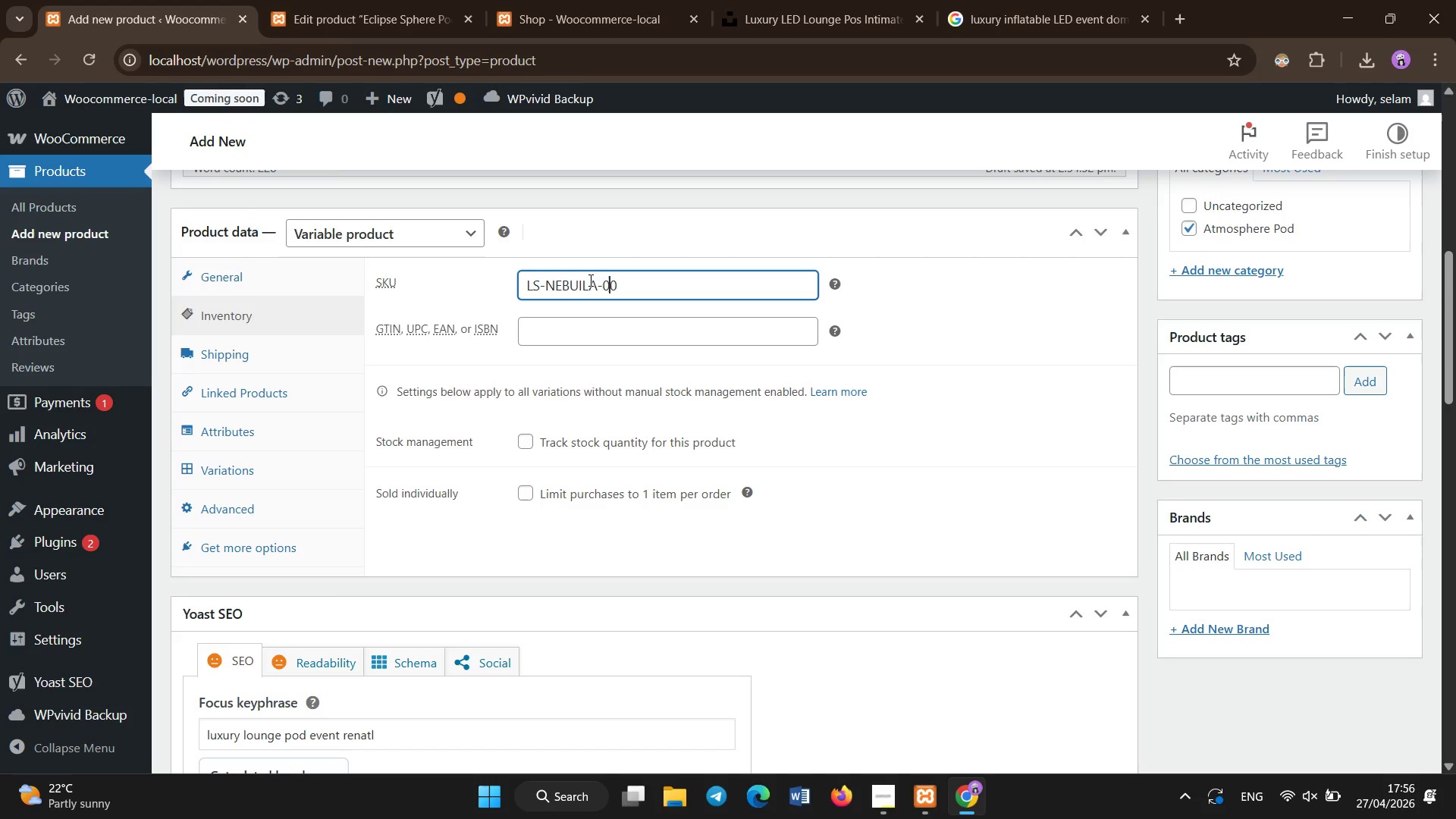 
key(ArrowLeft)
 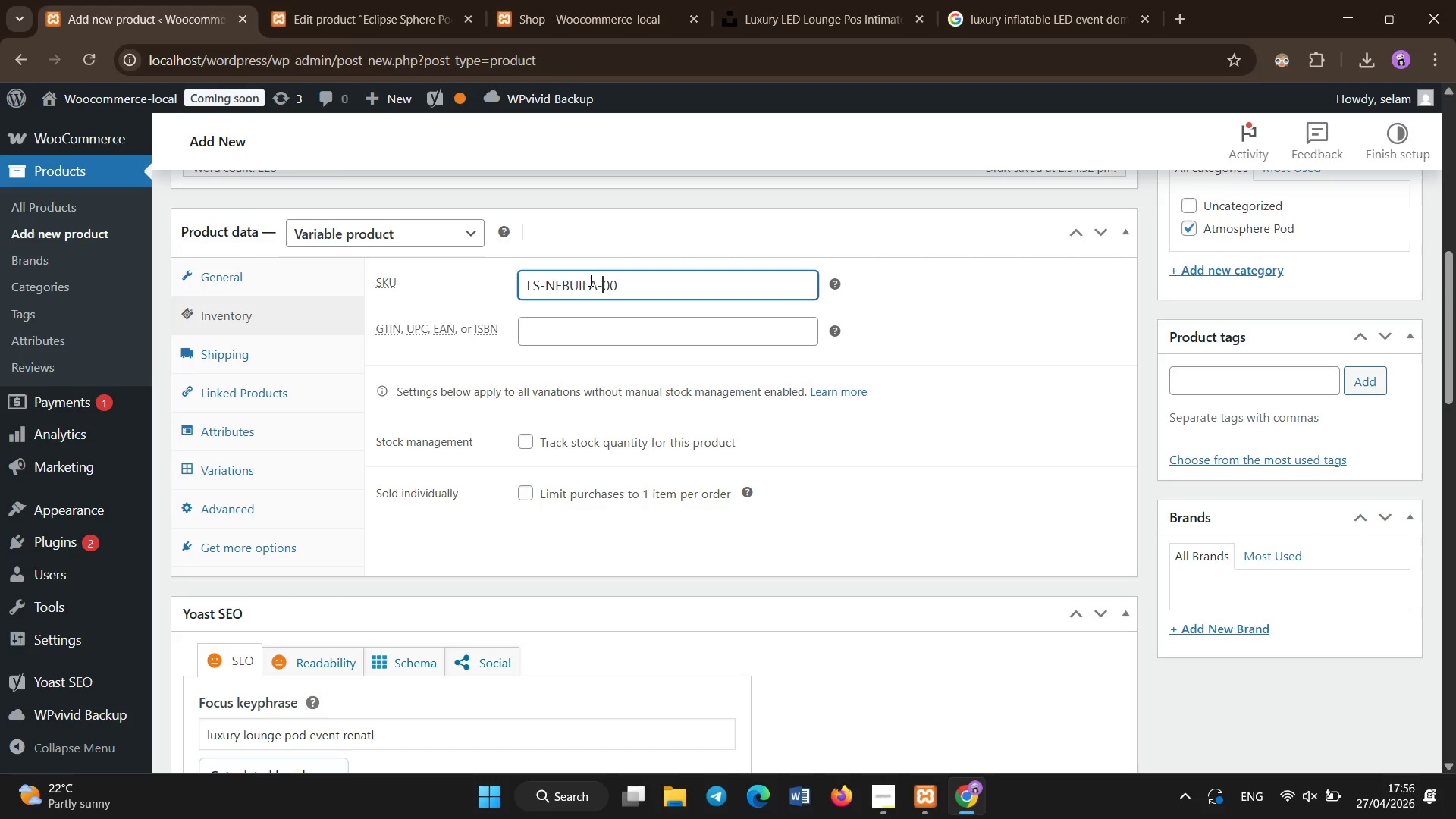 
key(ArrowLeft)
 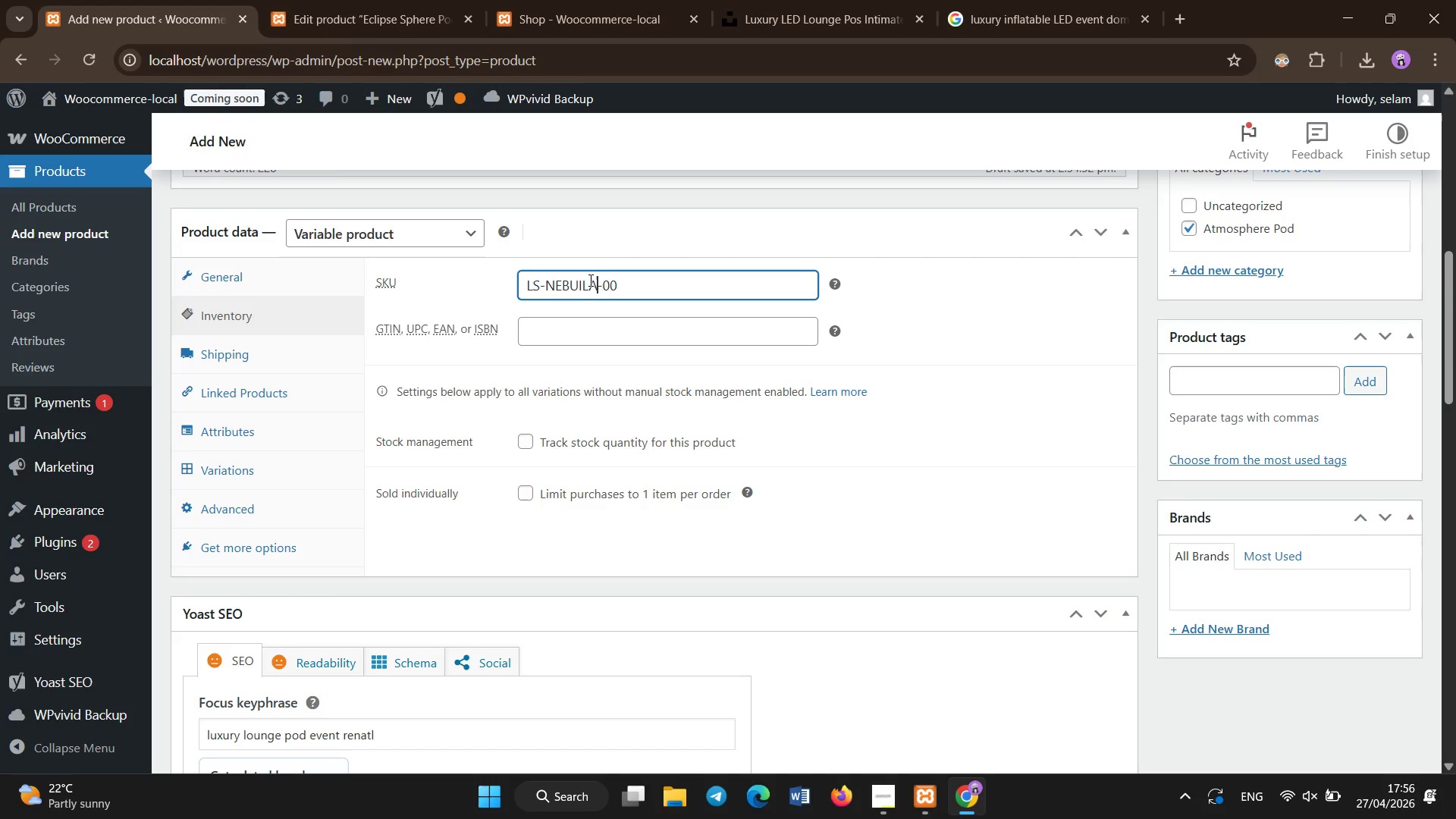 
key(ArrowLeft)
 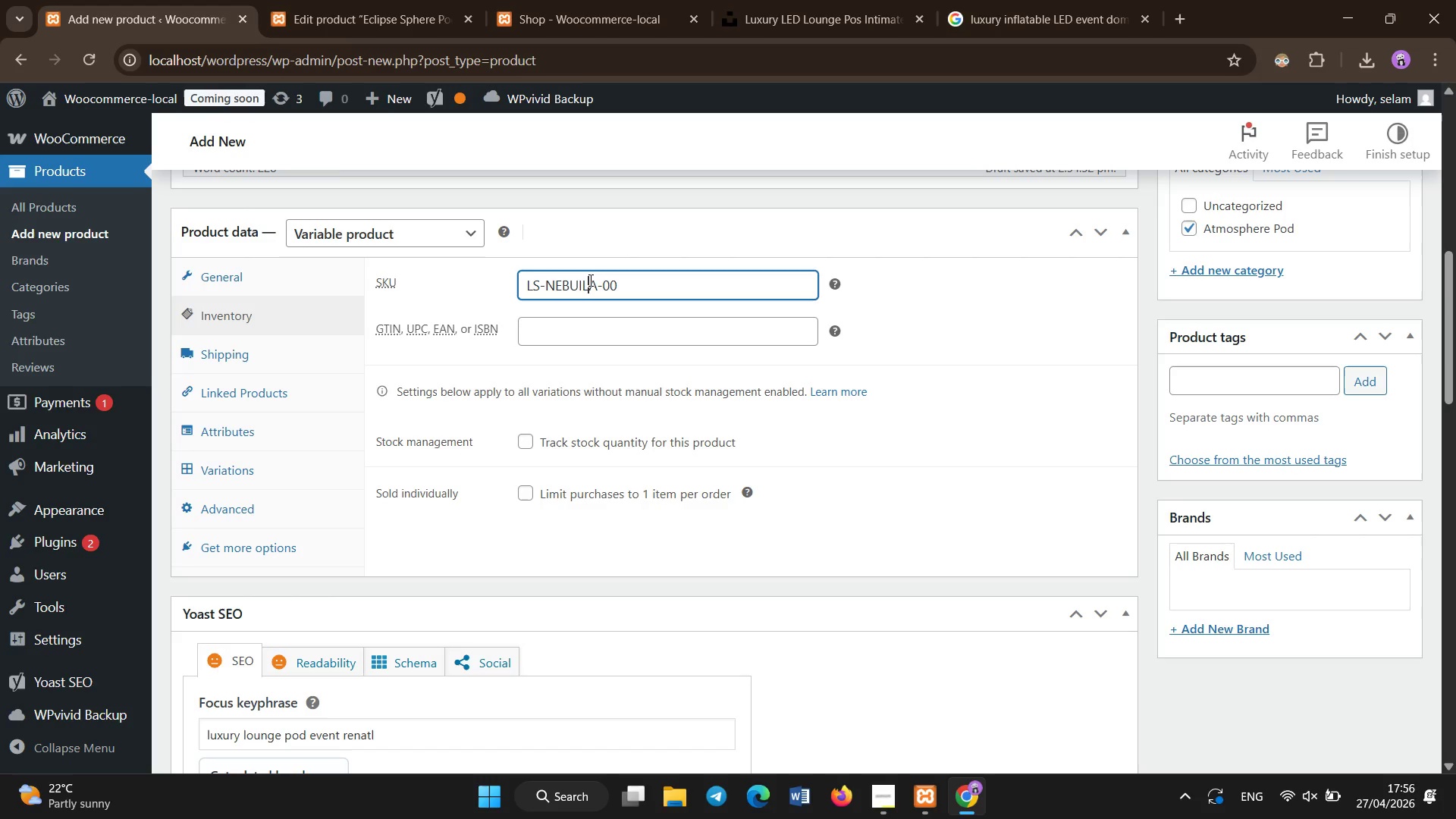 
key(ArrowLeft)
 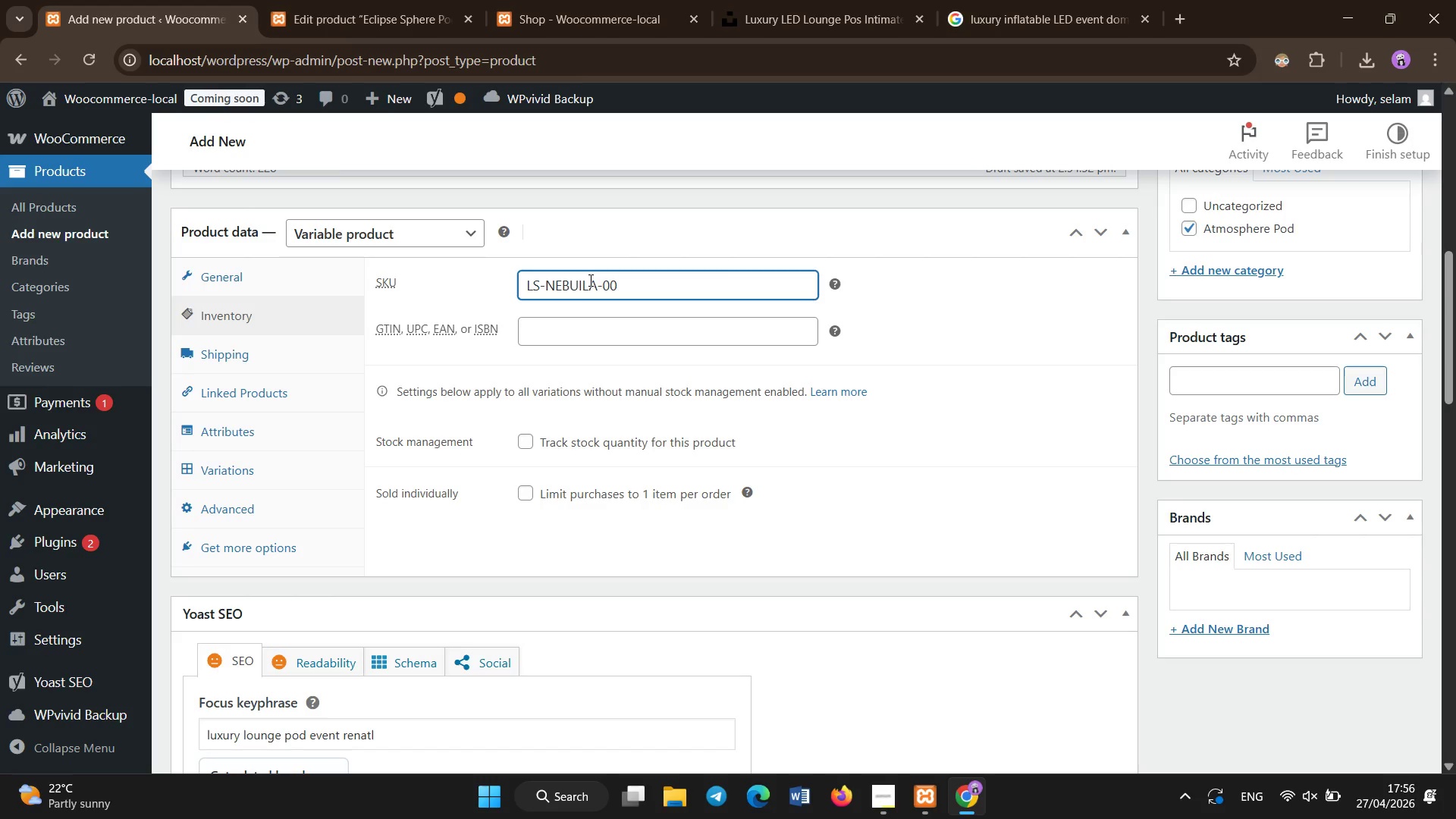 
key(Backspace)
 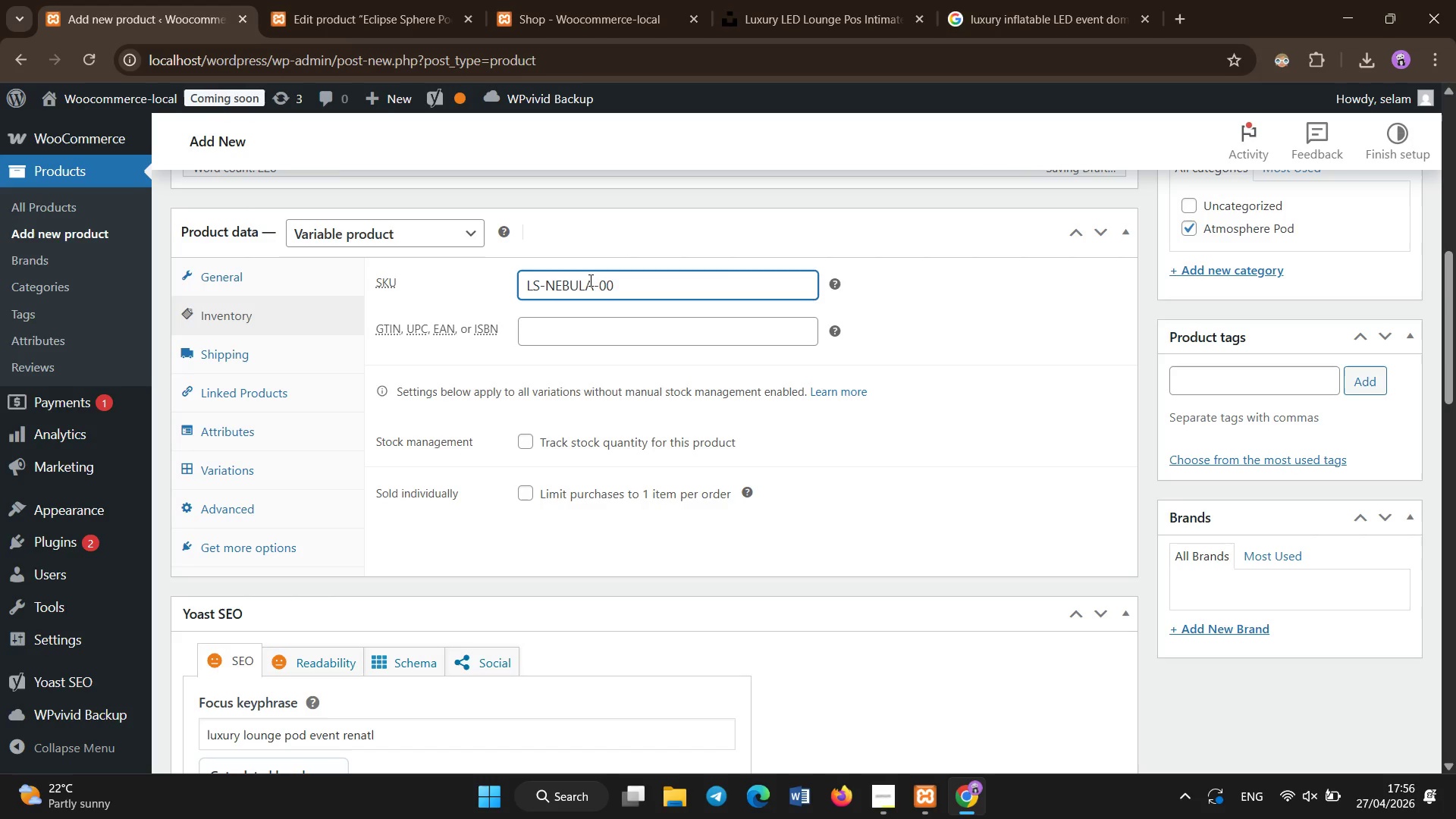 
key(ArrowRight)
 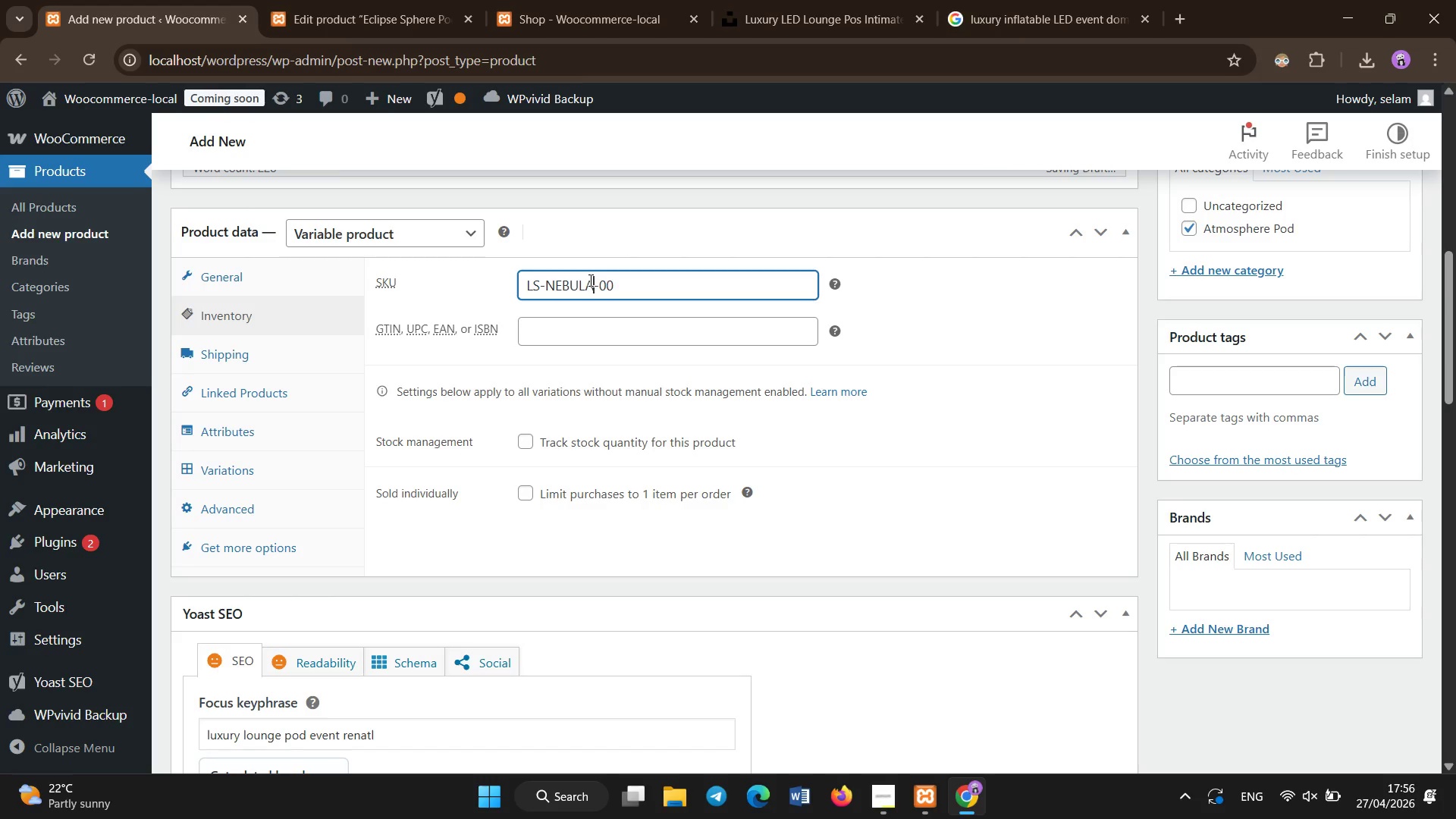 
key(ArrowRight)
 